 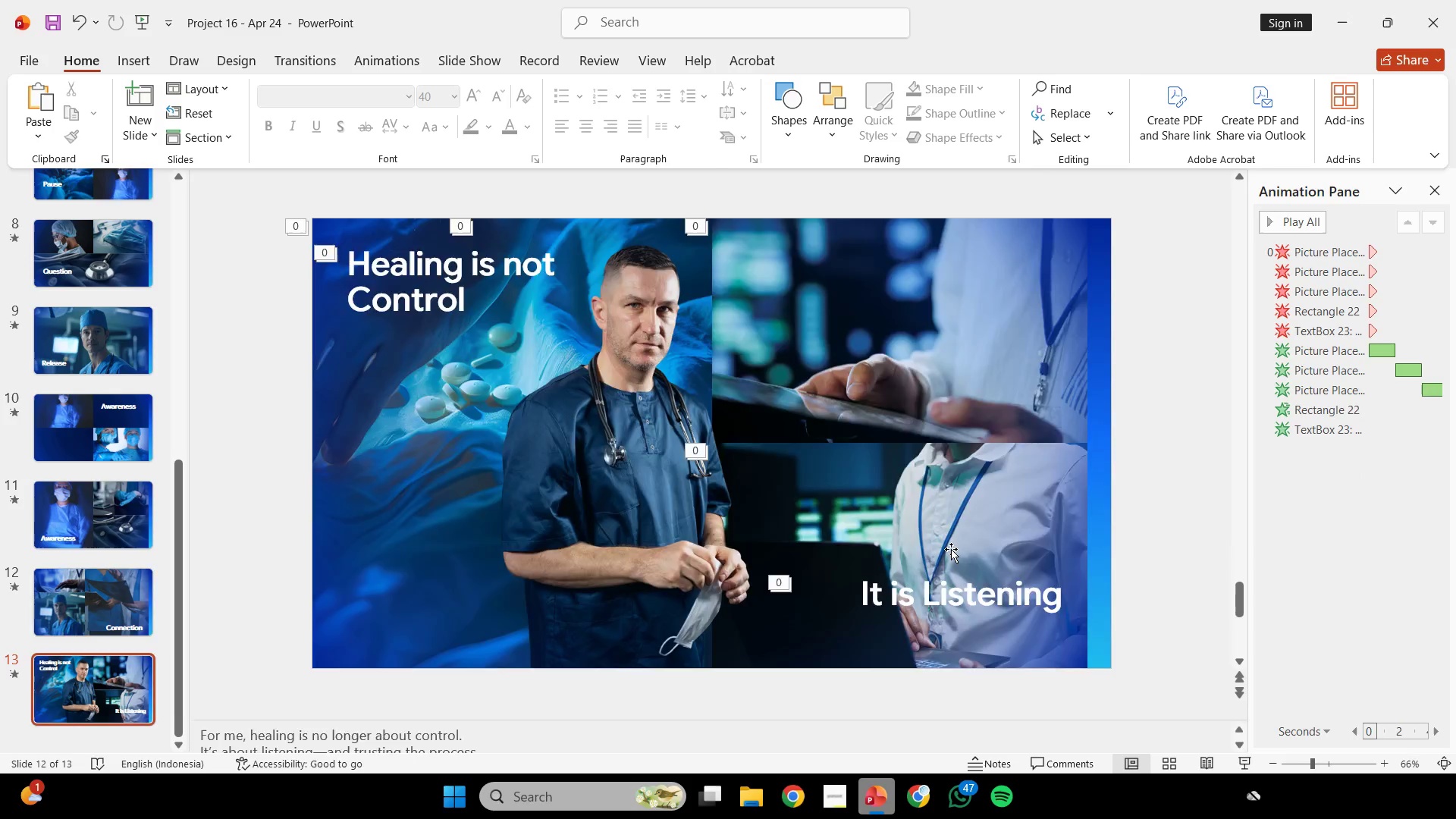 
scroll: coordinate [946, 598], scroll_direction: up, amount: 3.0
 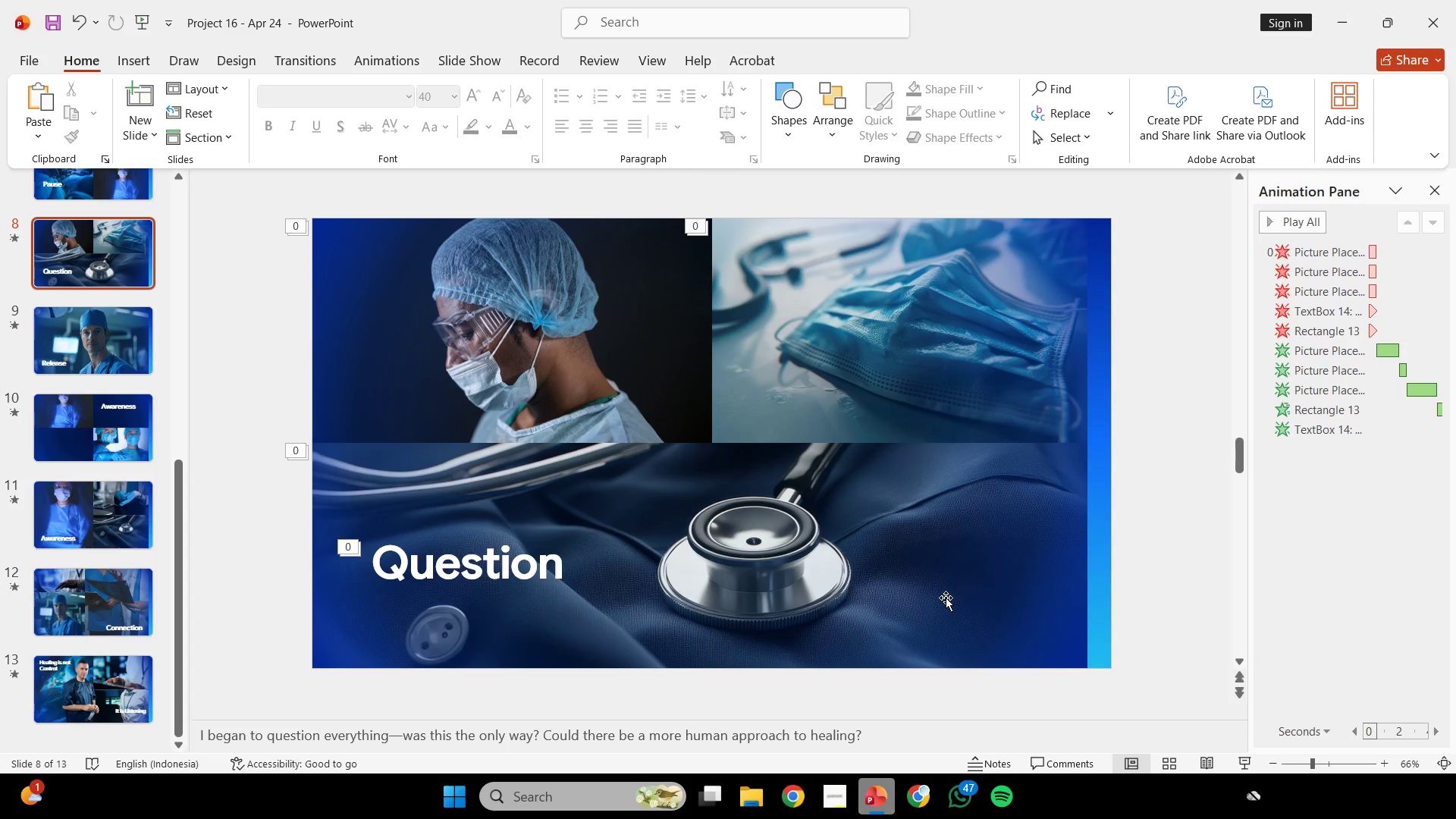 
scroll: coordinate [946, 598], scroll_direction: down, amount: 11.0
 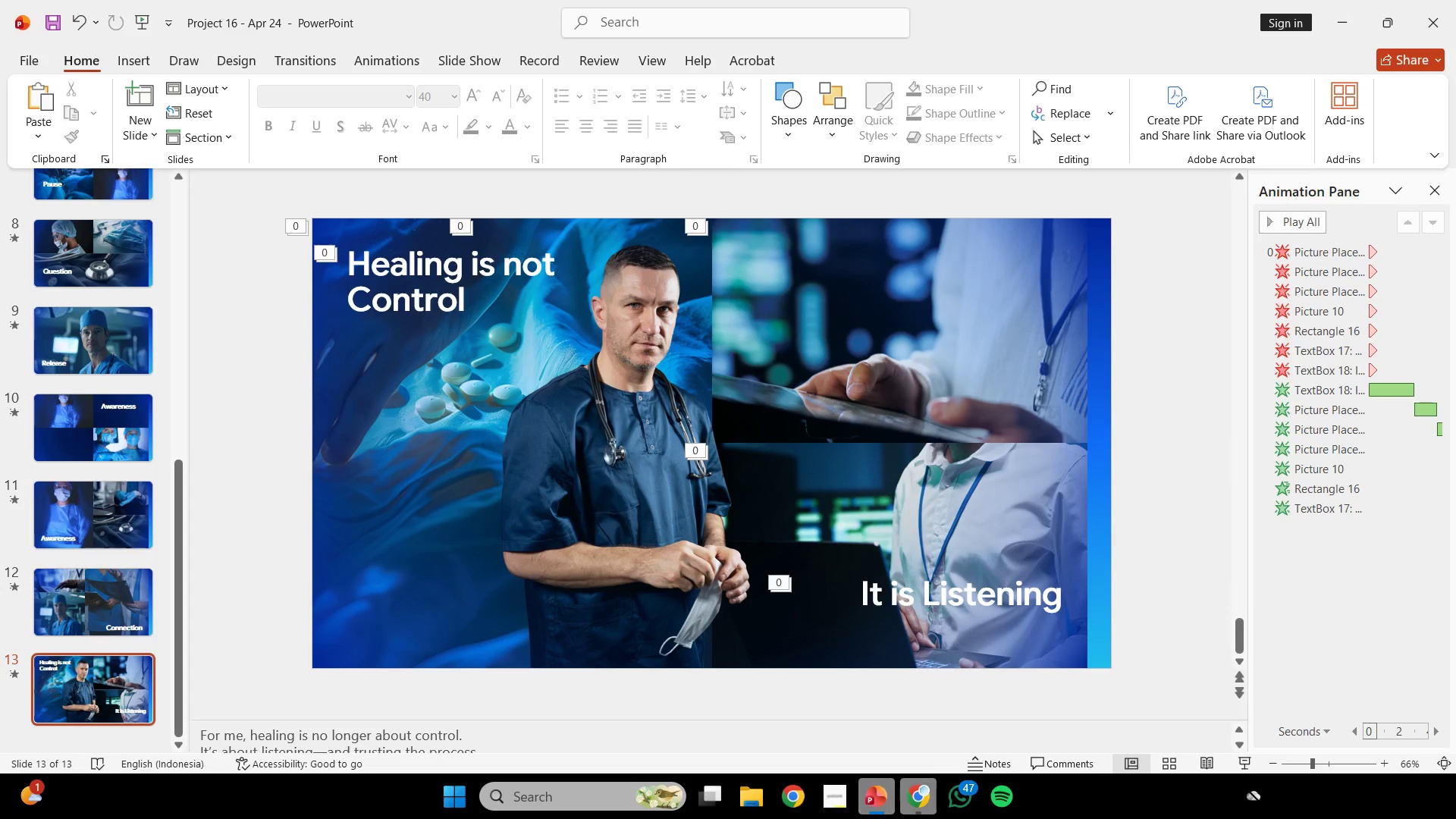 
left_click([925, 812])
 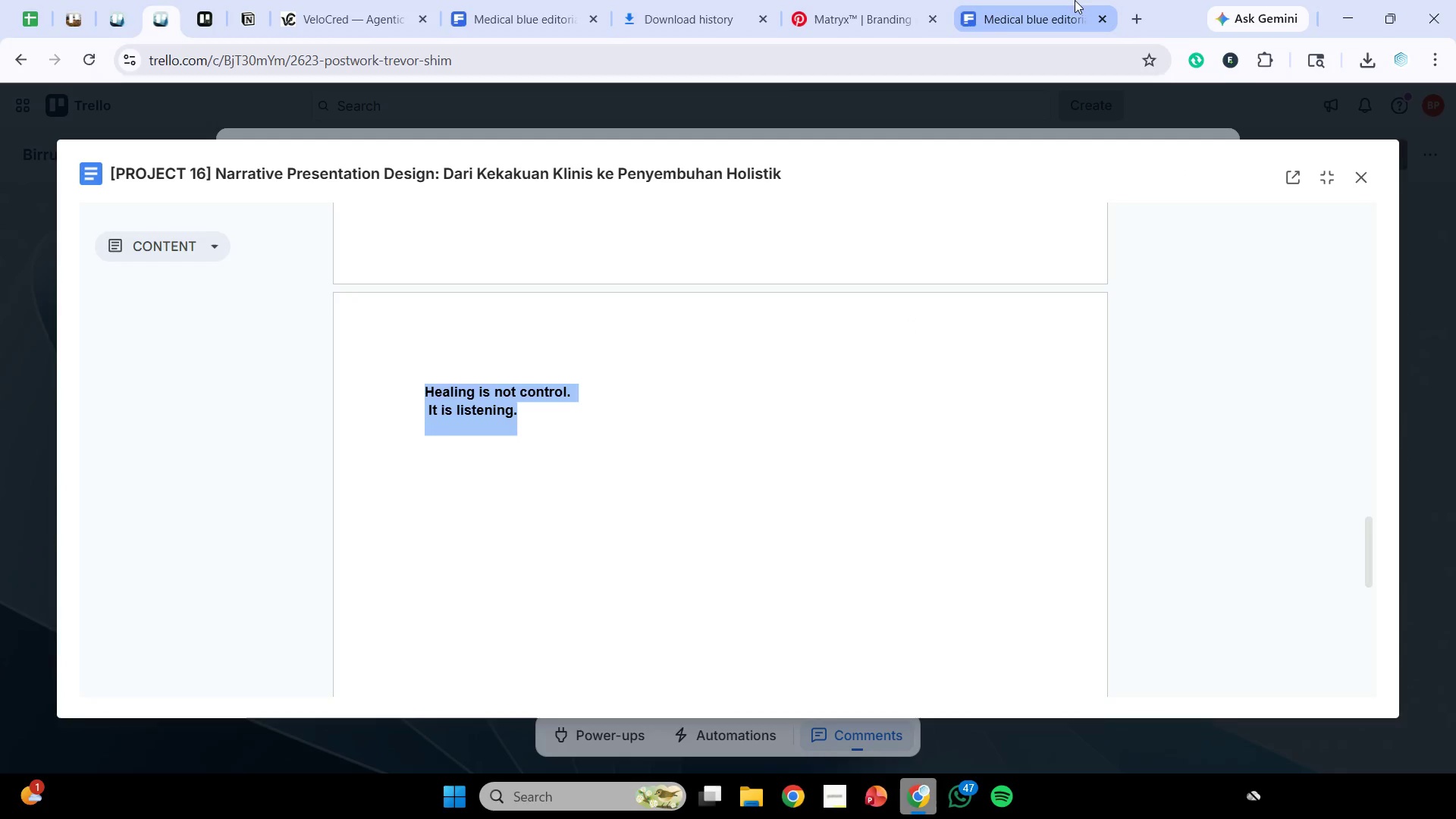 
left_click([1074, 0])
 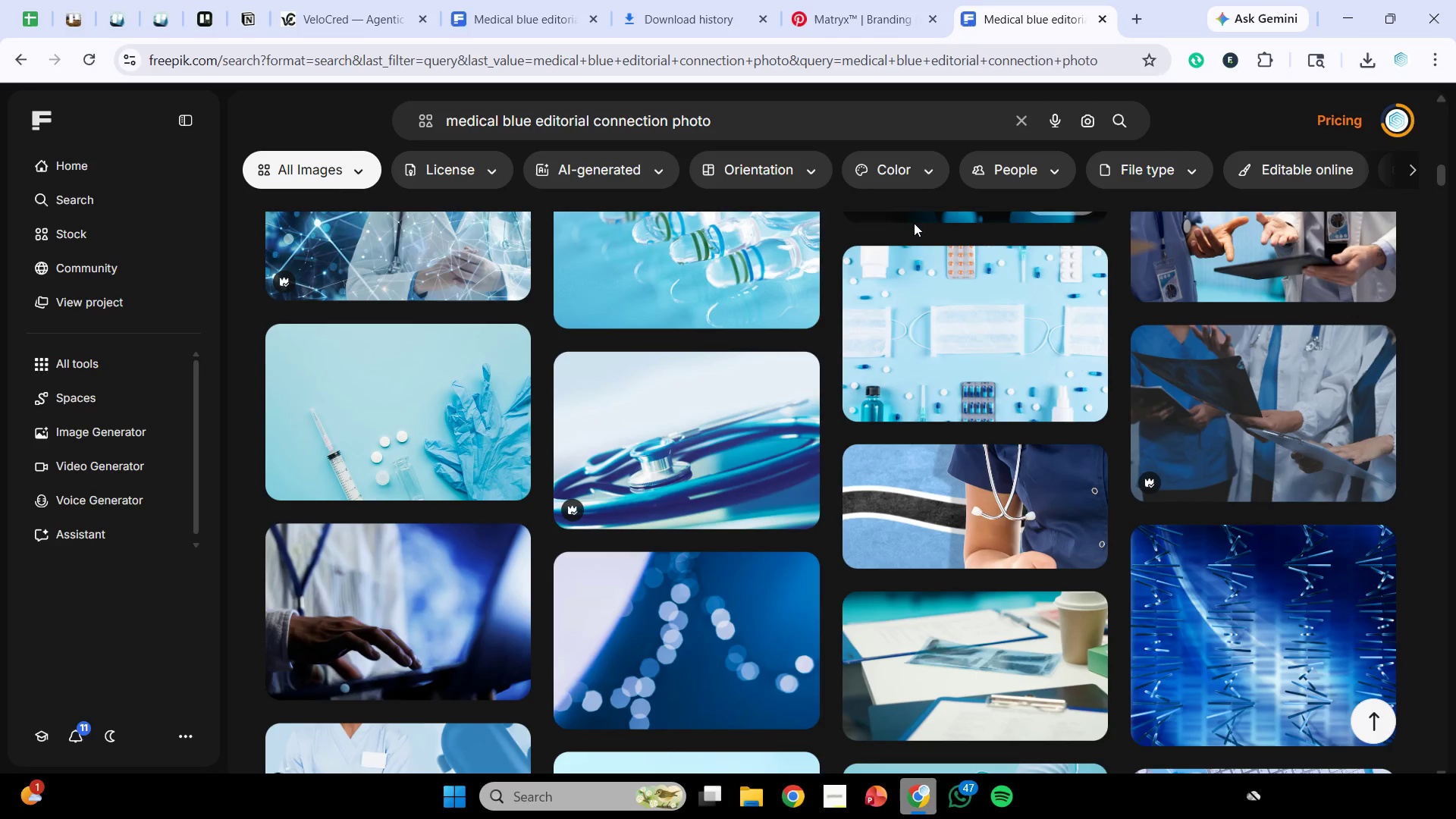 
scroll: coordinate [1063, 436], scroll_direction: down, amount: 10.0
 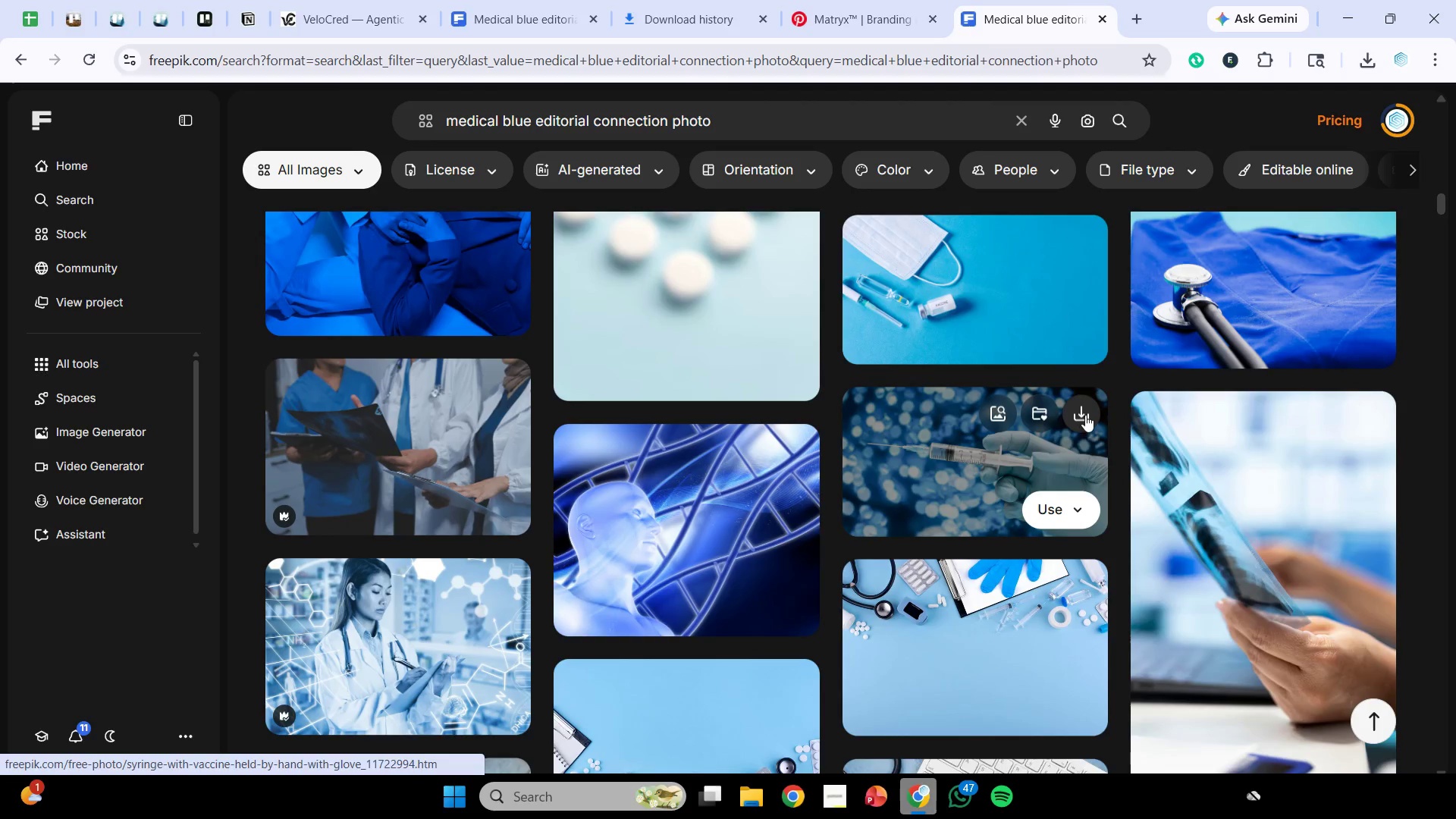 
scroll: coordinate [1119, 404], scroll_direction: down, amount: 9.0
 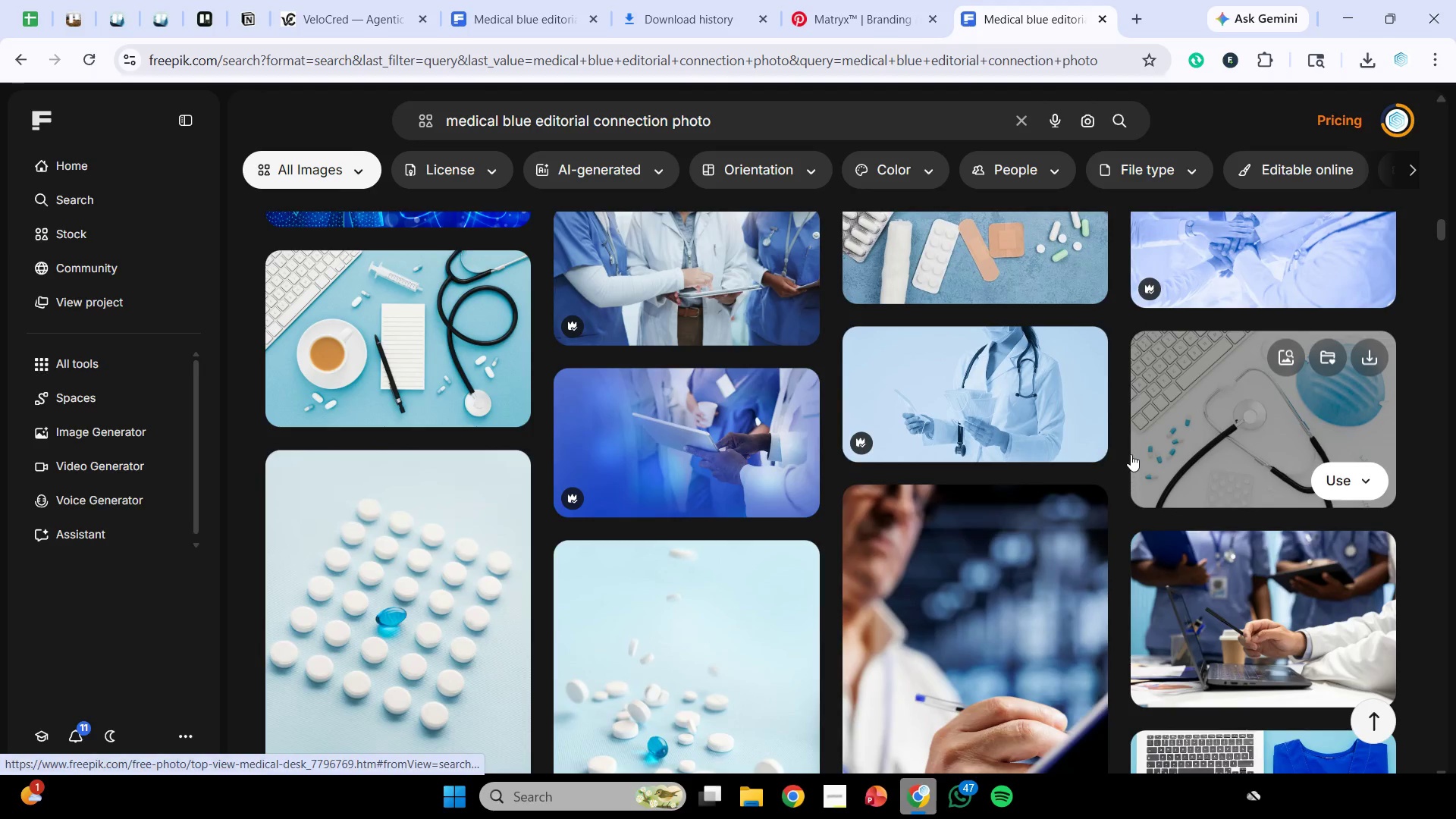 
scroll: coordinate [1119, 431], scroll_direction: down, amount: 7.0
 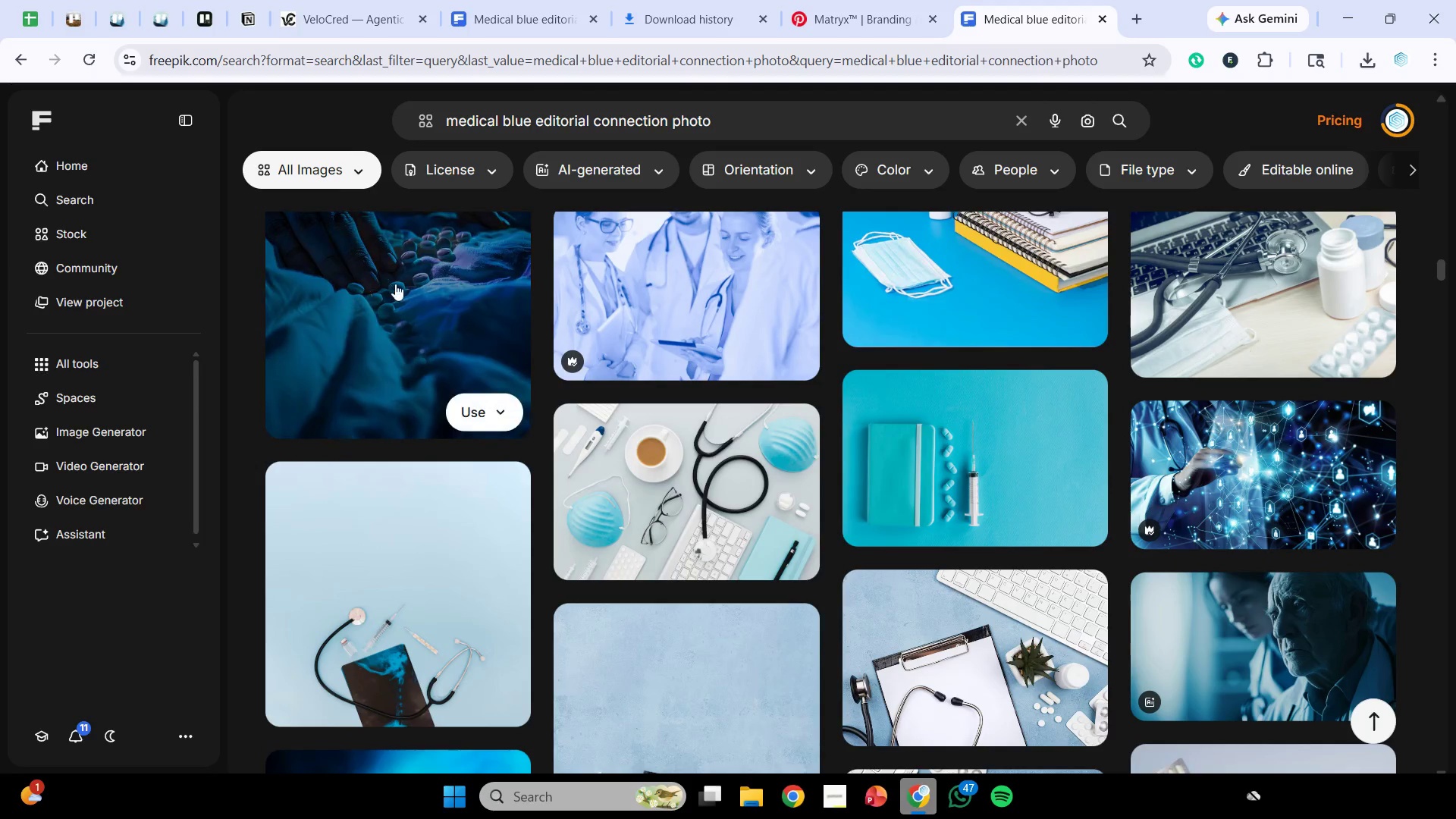 
left_click([395, 284])
 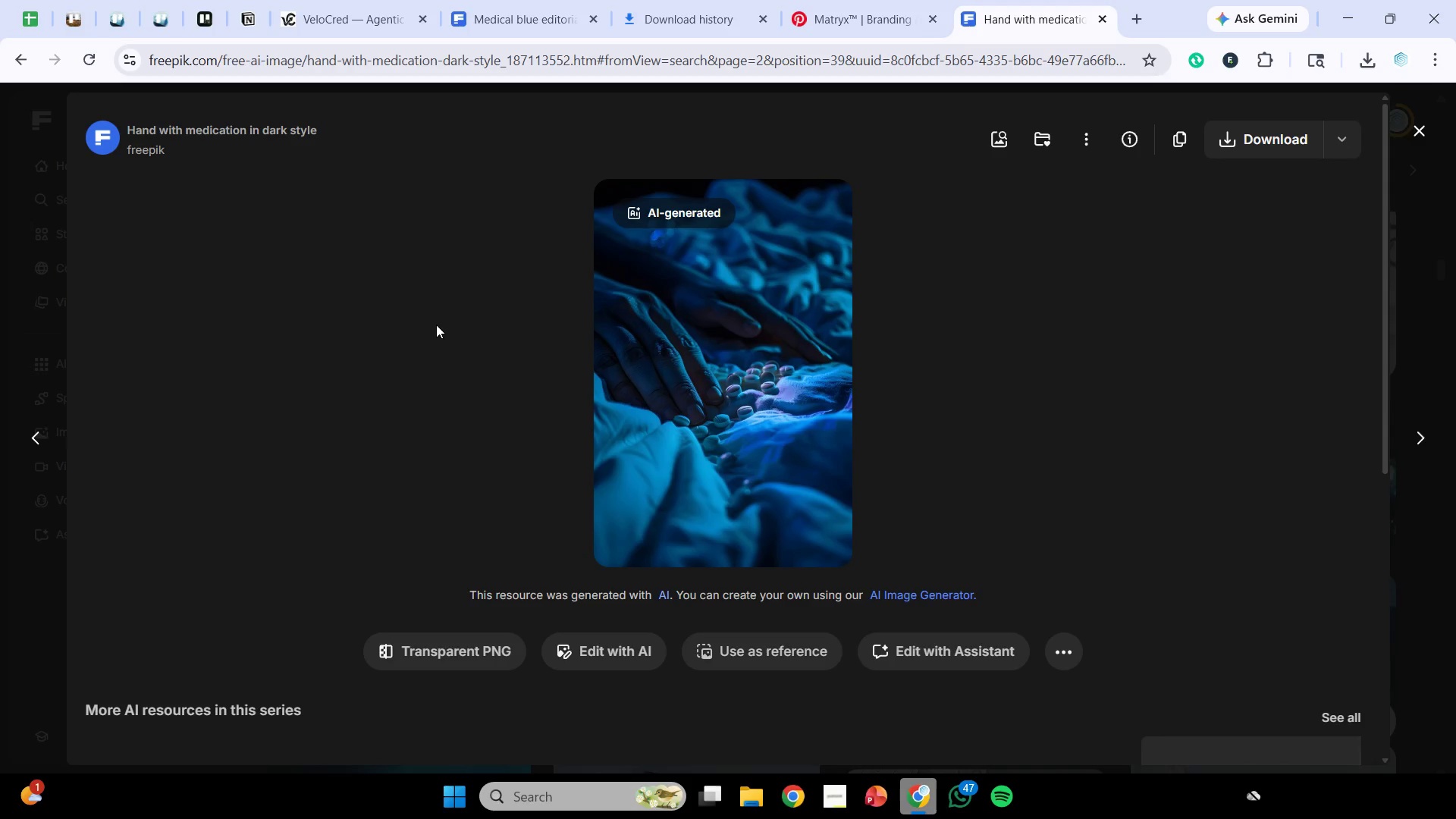 
scroll: coordinate [436, 325], scroll_direction: down, amount: 3.0
 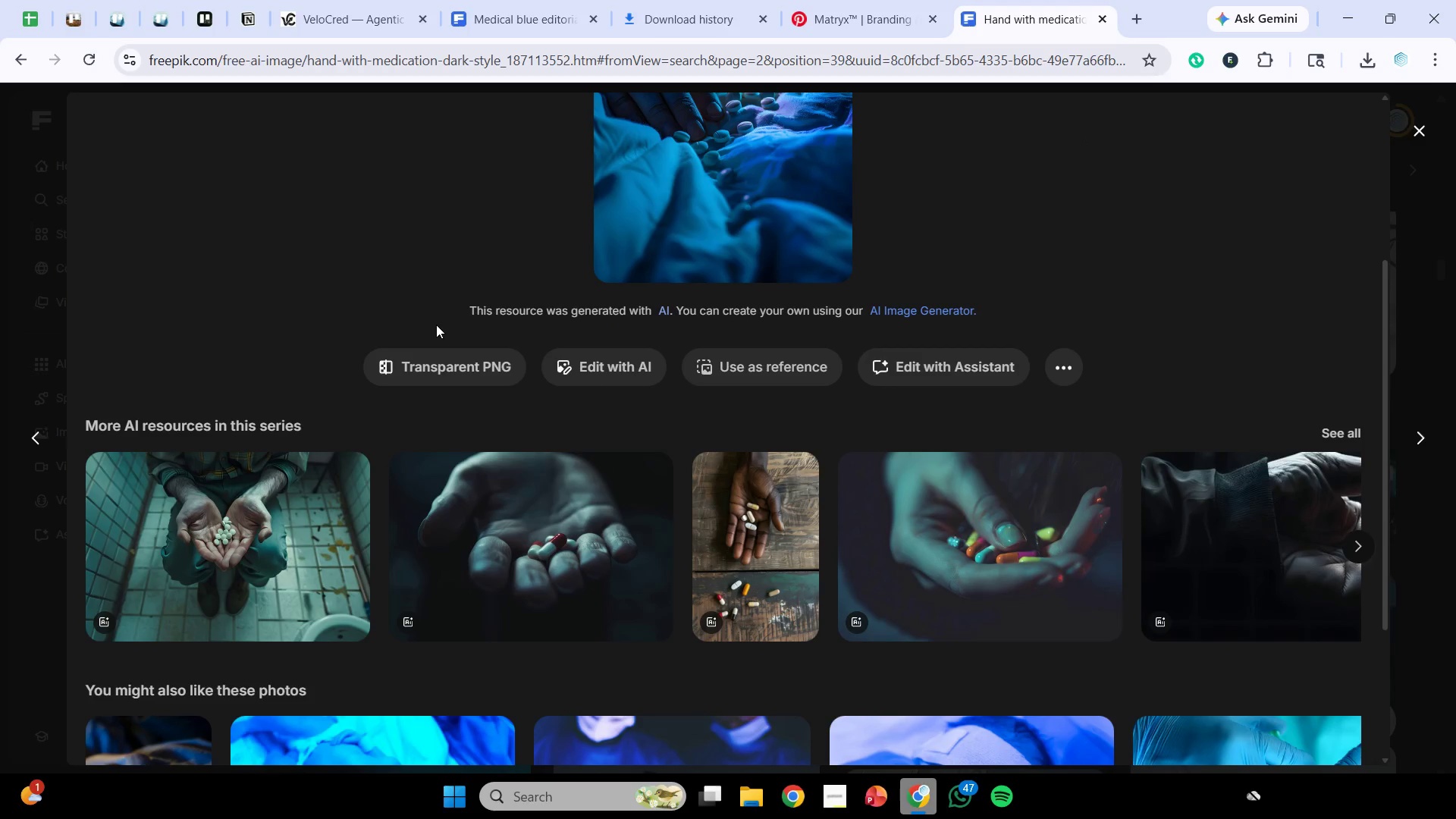 
wait(6.37)
 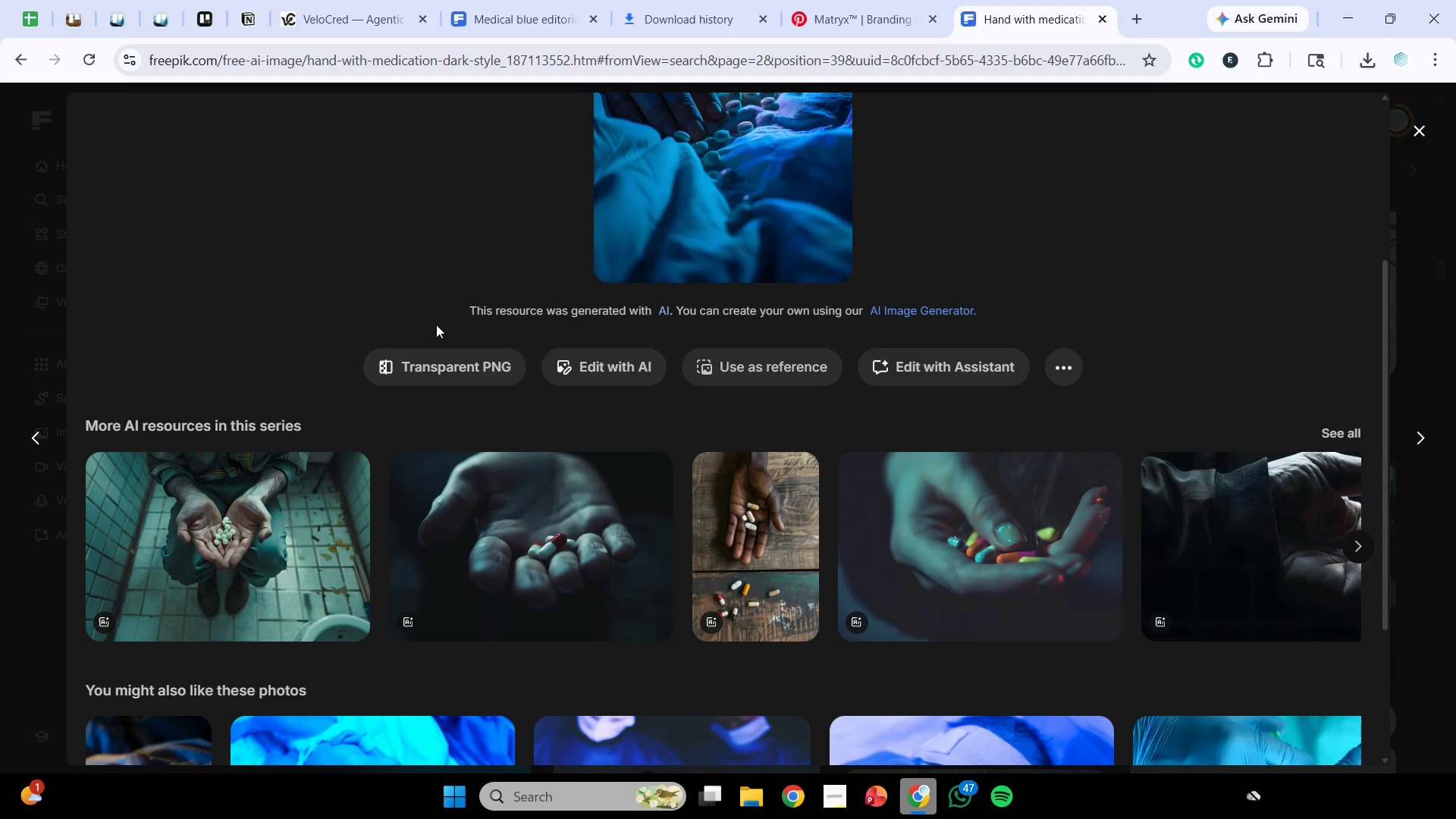 
left_click([1437, 312])
 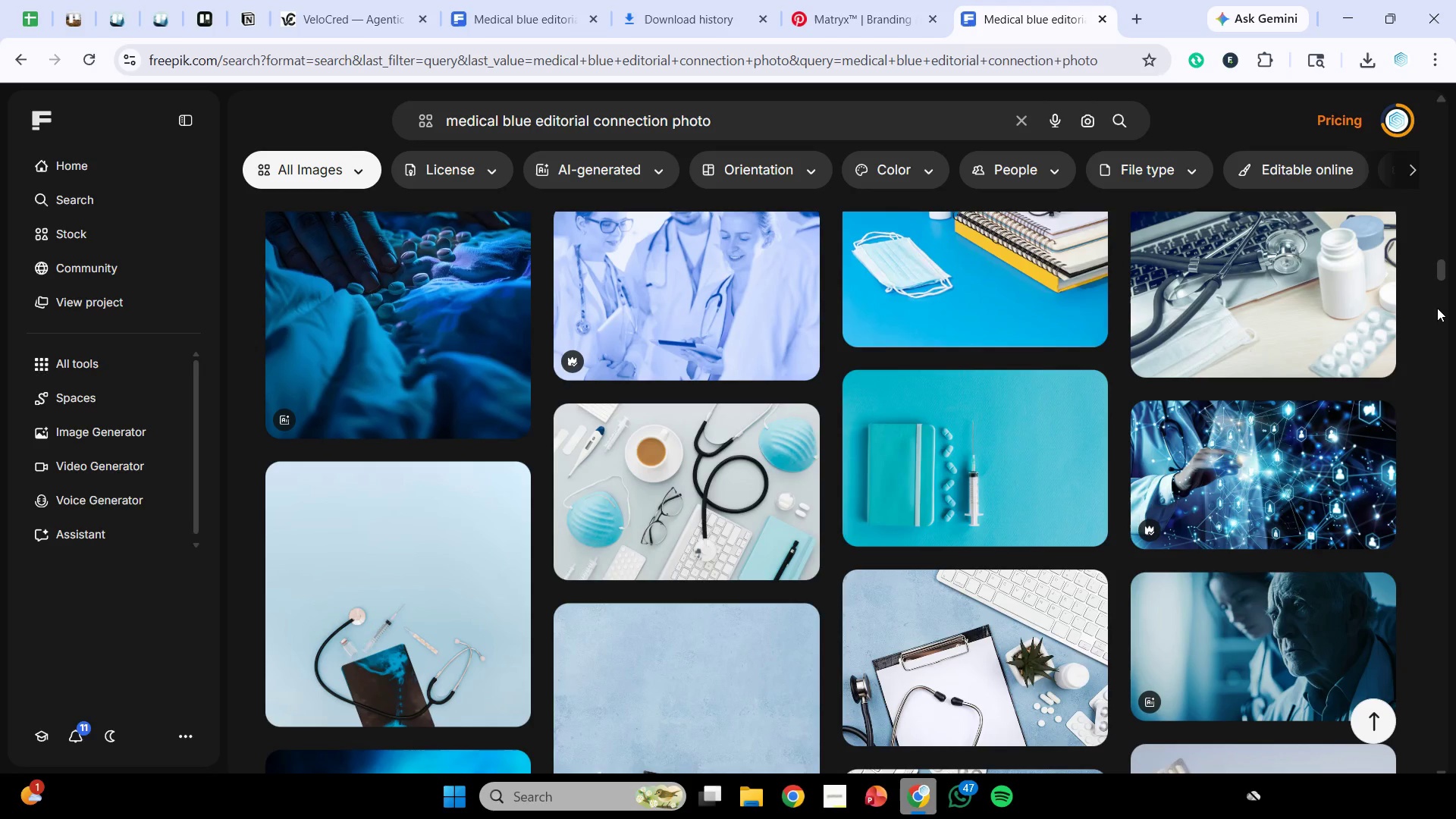 
wait(8.38)
 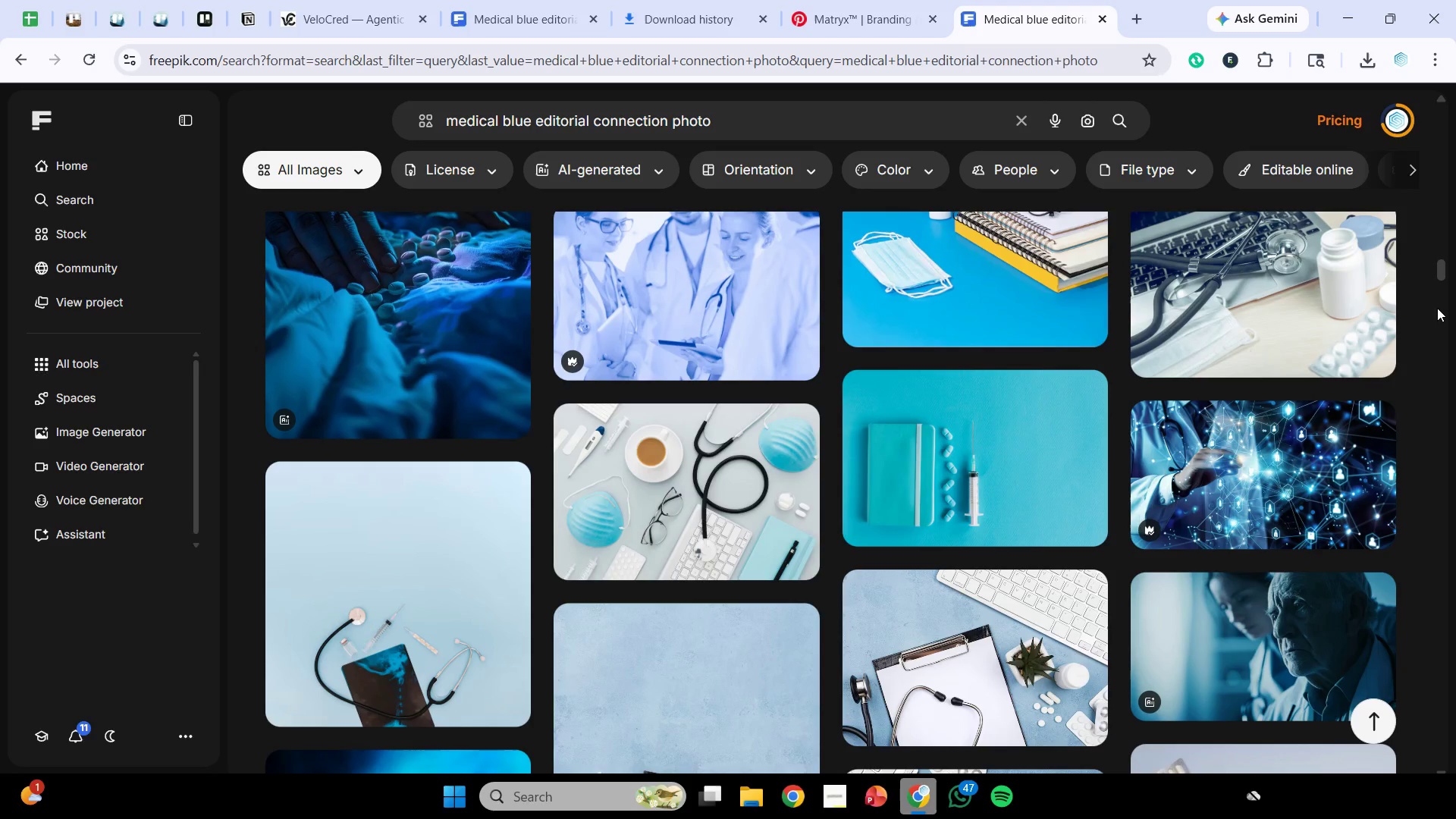 
scroll: coordinate [1373, 315], scroll_direction: down, amount: 5.0
 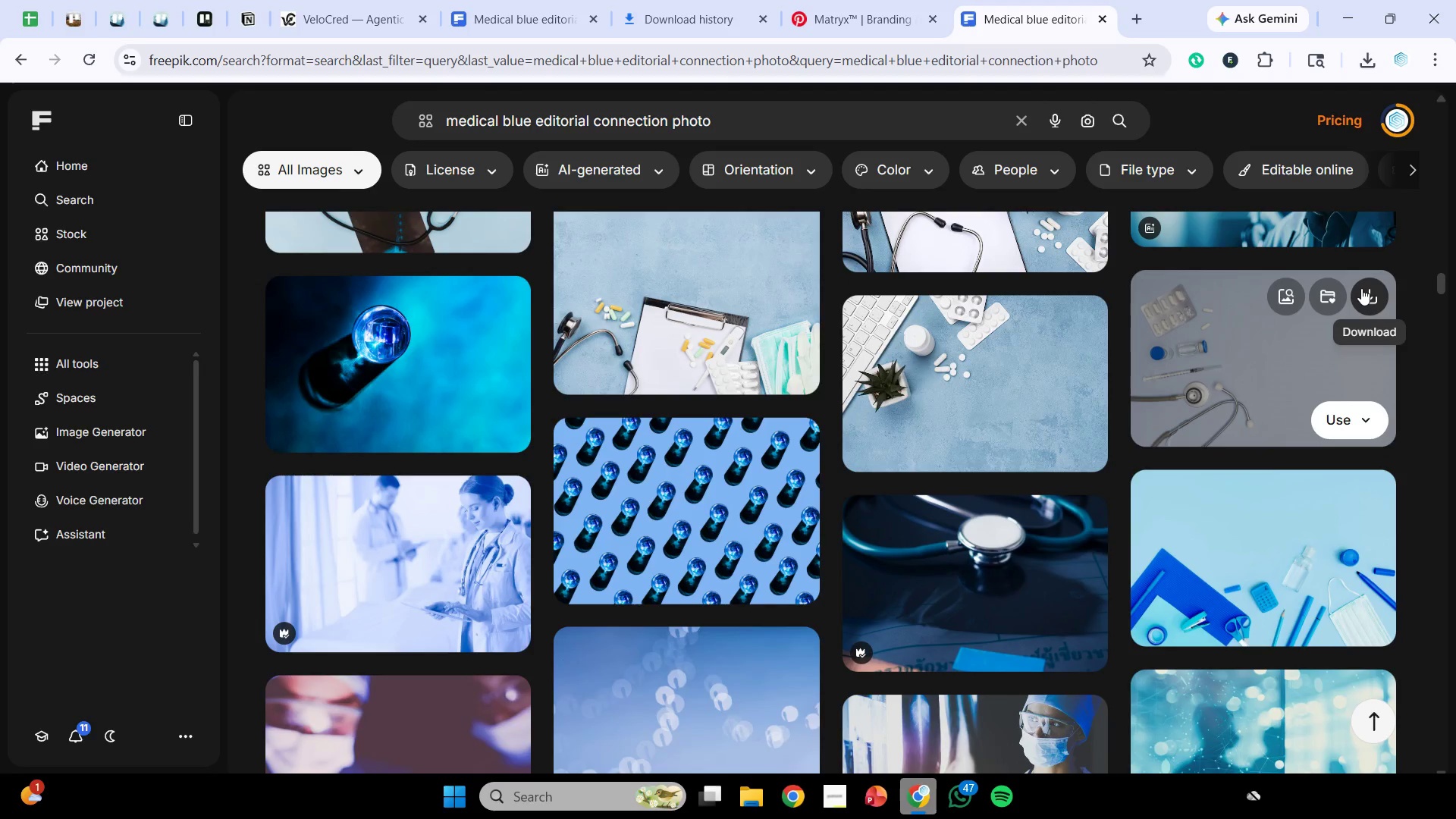 
wait(6.53)
 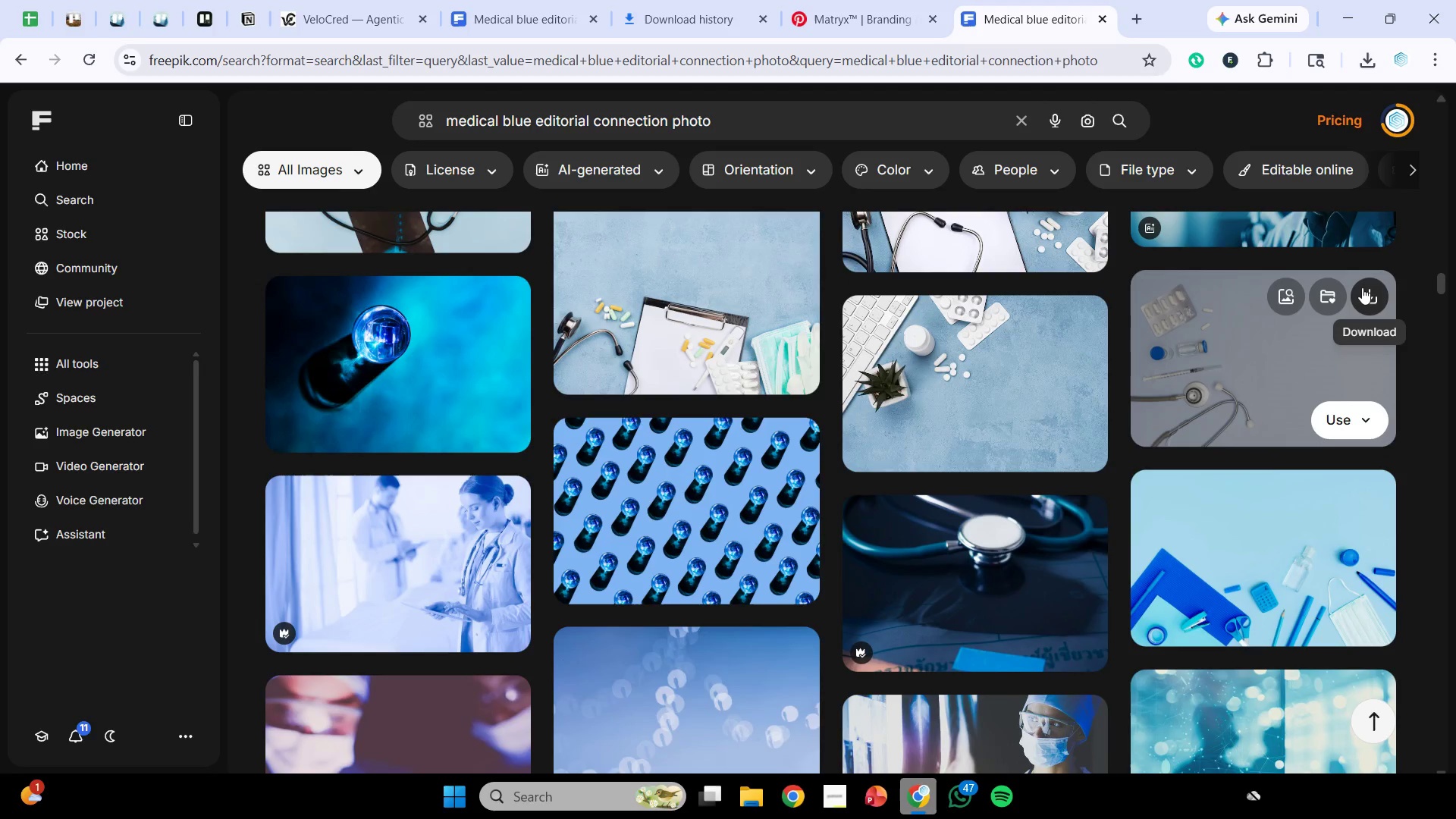 
scroll: coordinate [1259, 243], scroll_direction: down, amount: 4.0
 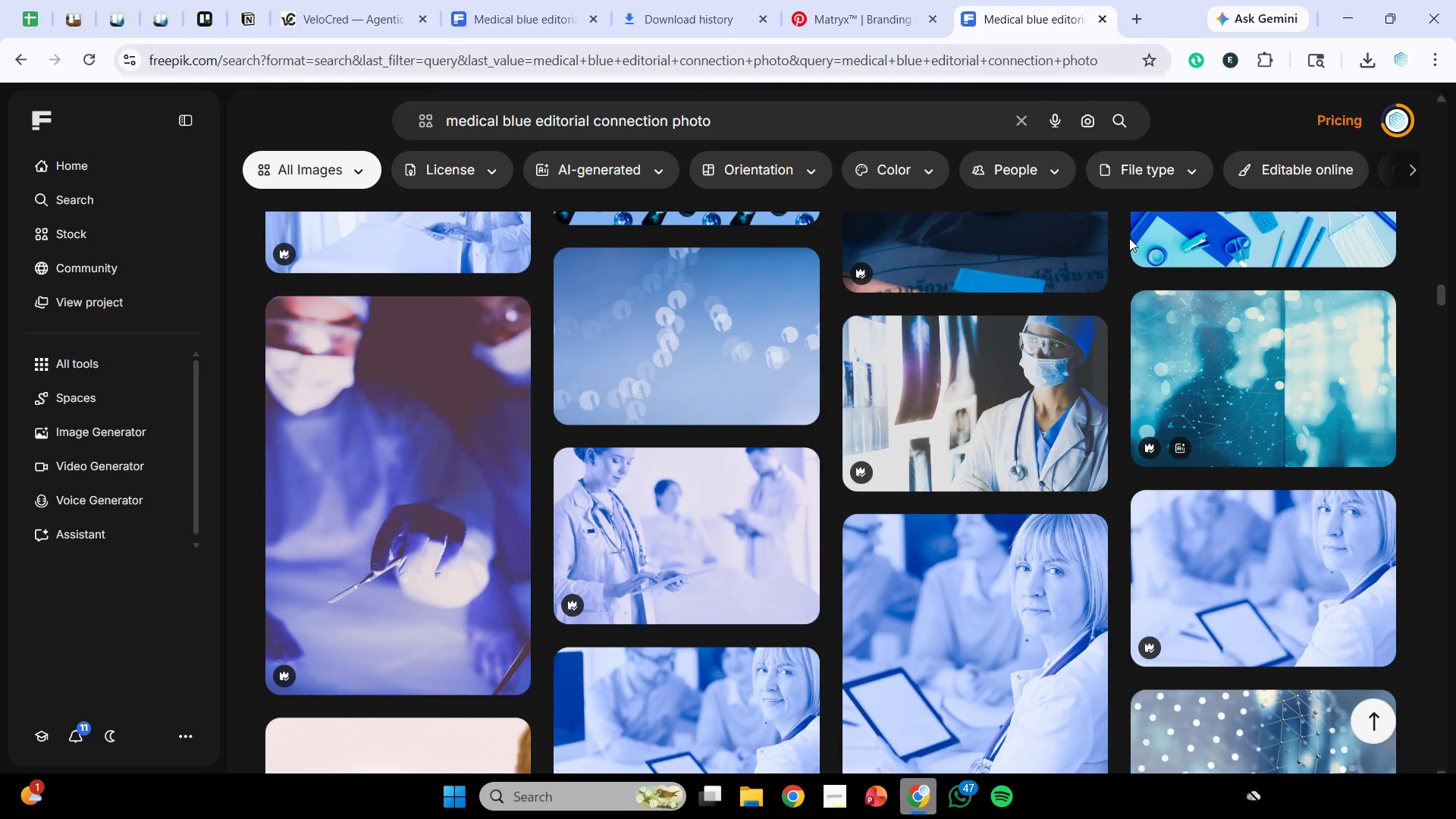 
wait(7.99)
 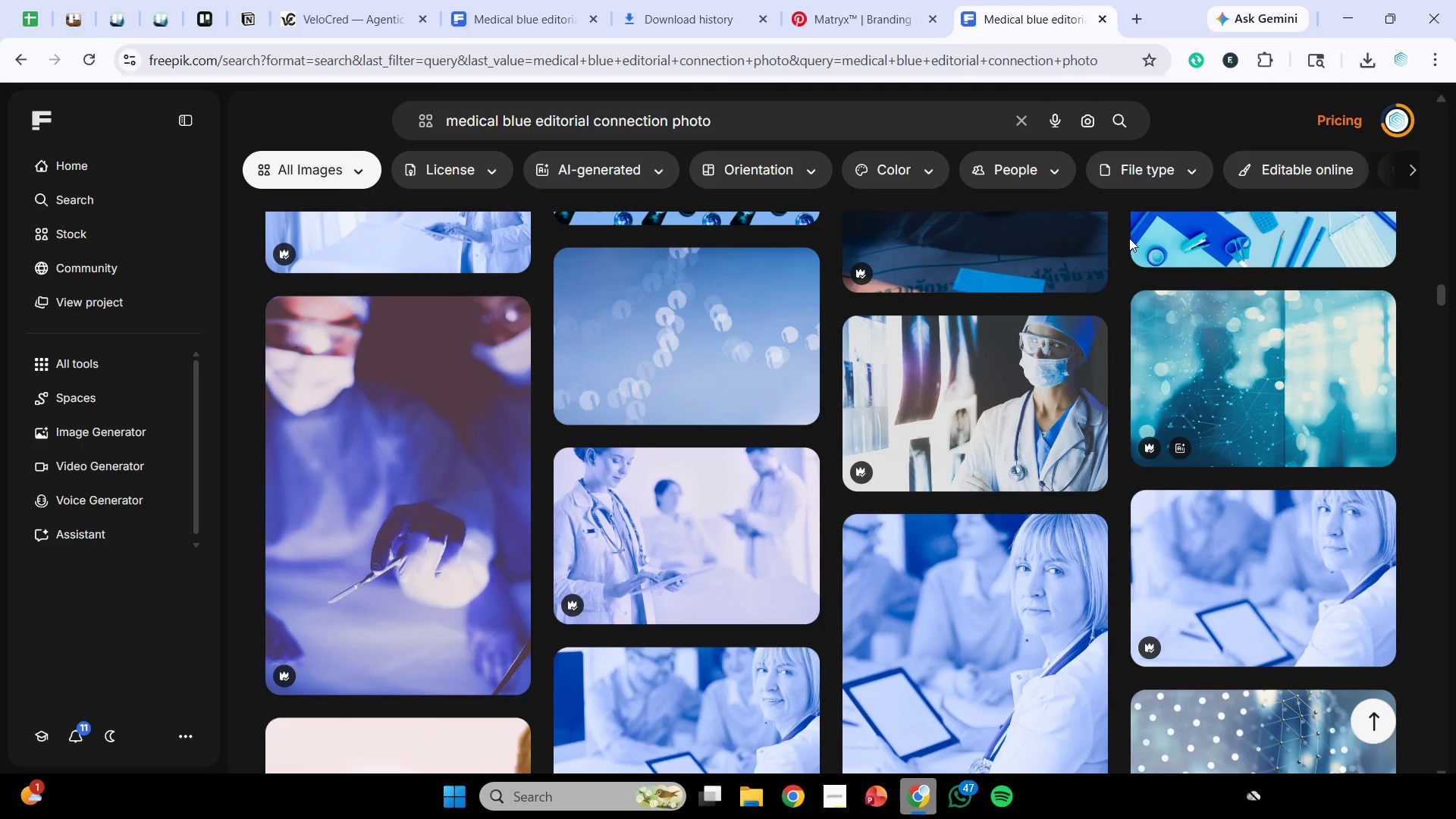 
scroll: coordinate [1129, 238], scroll_direction: down, amount: 7.0
 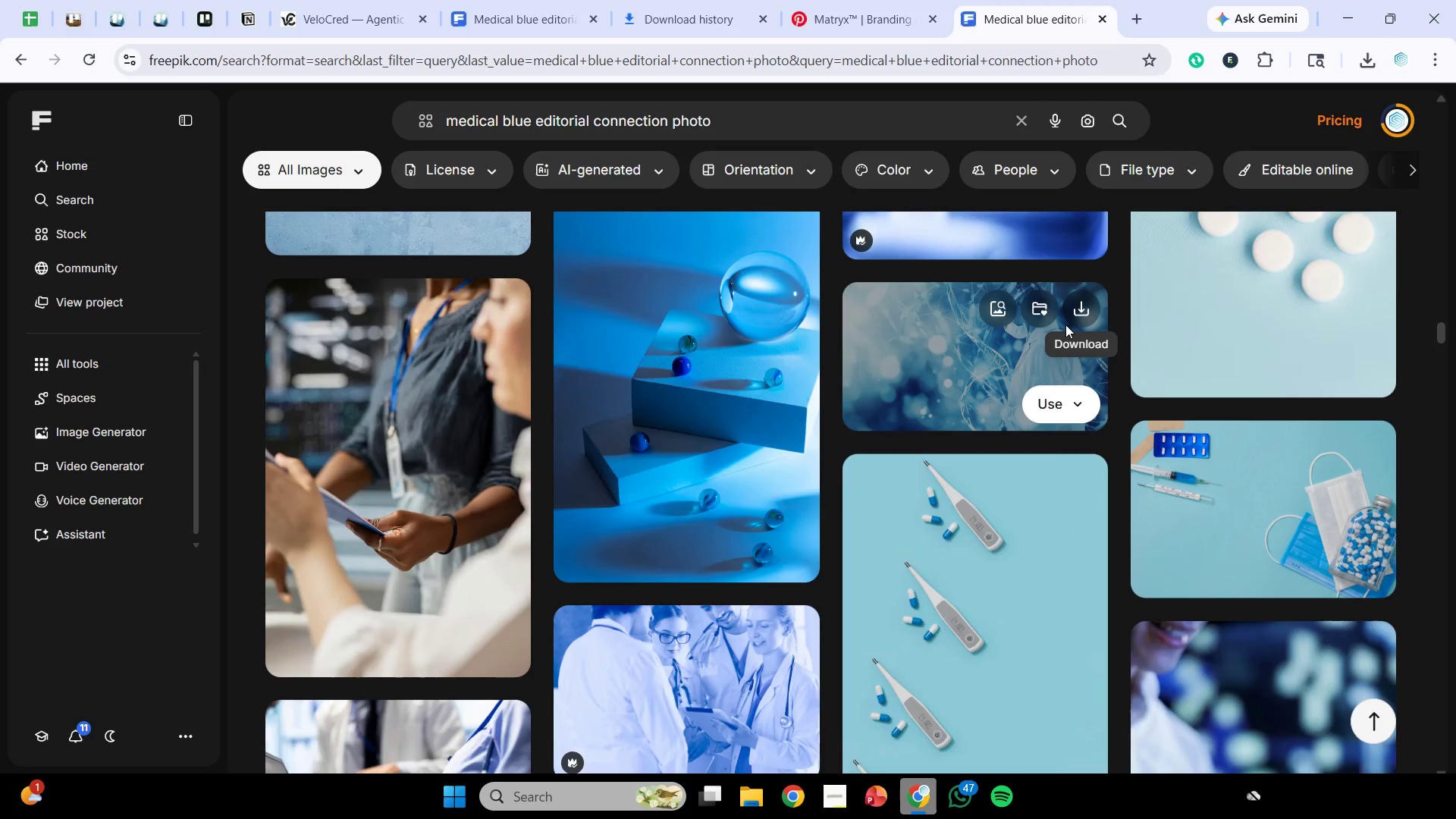 
wait(50.7)
 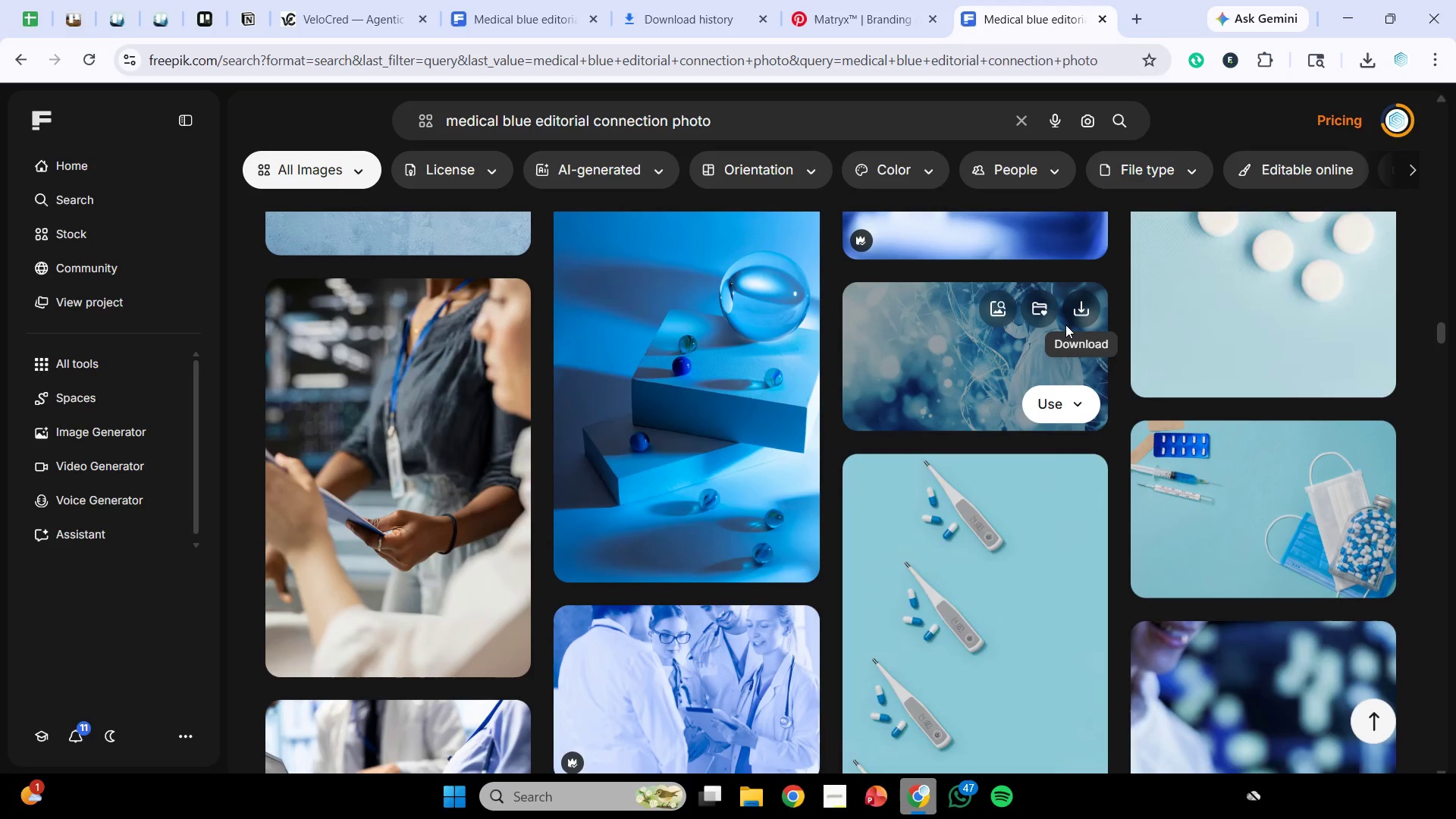 
scroll: coordinate [977, 333], scroll_direction: down, amount: 8.0
 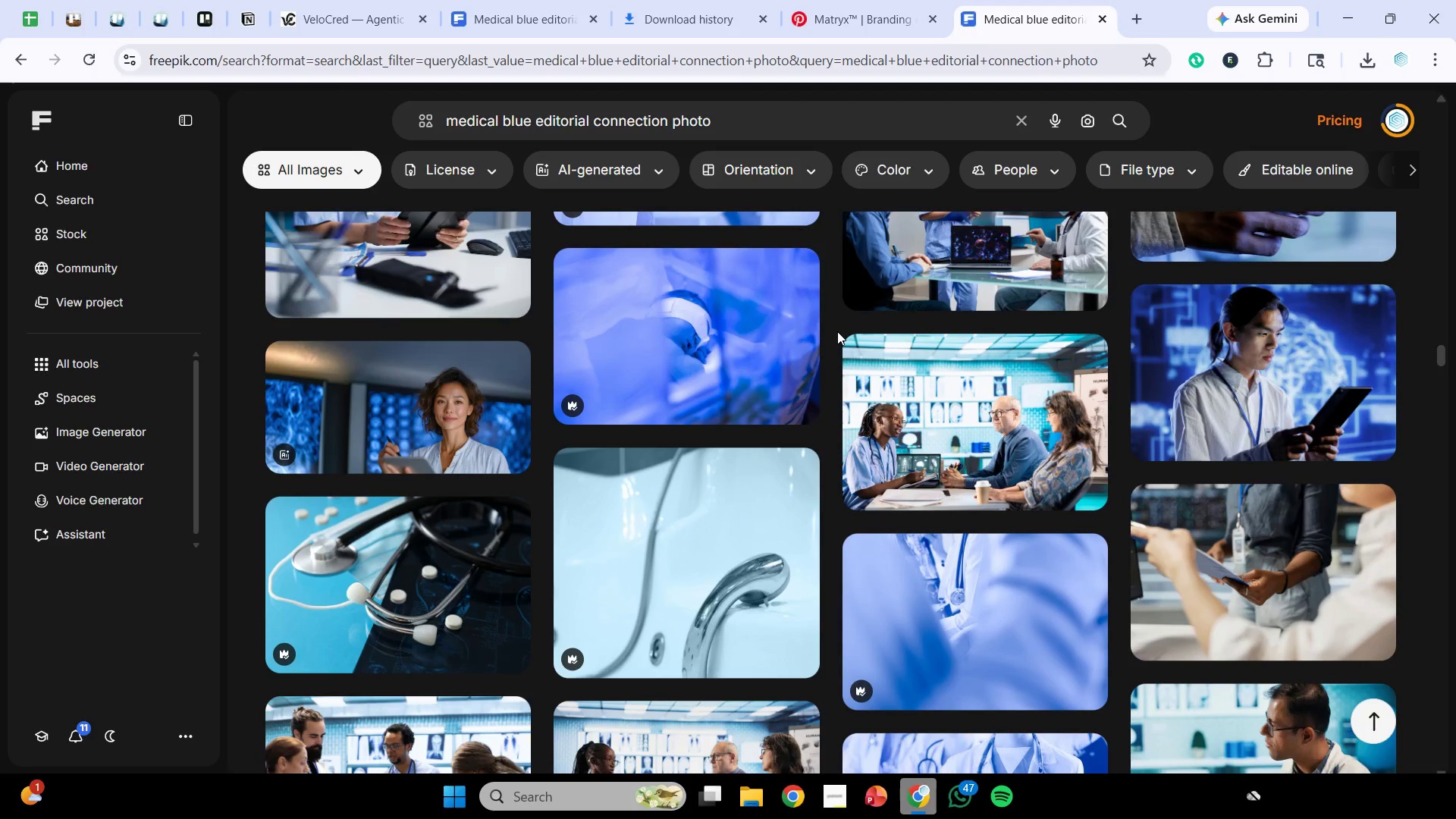 
wait(14.86)
 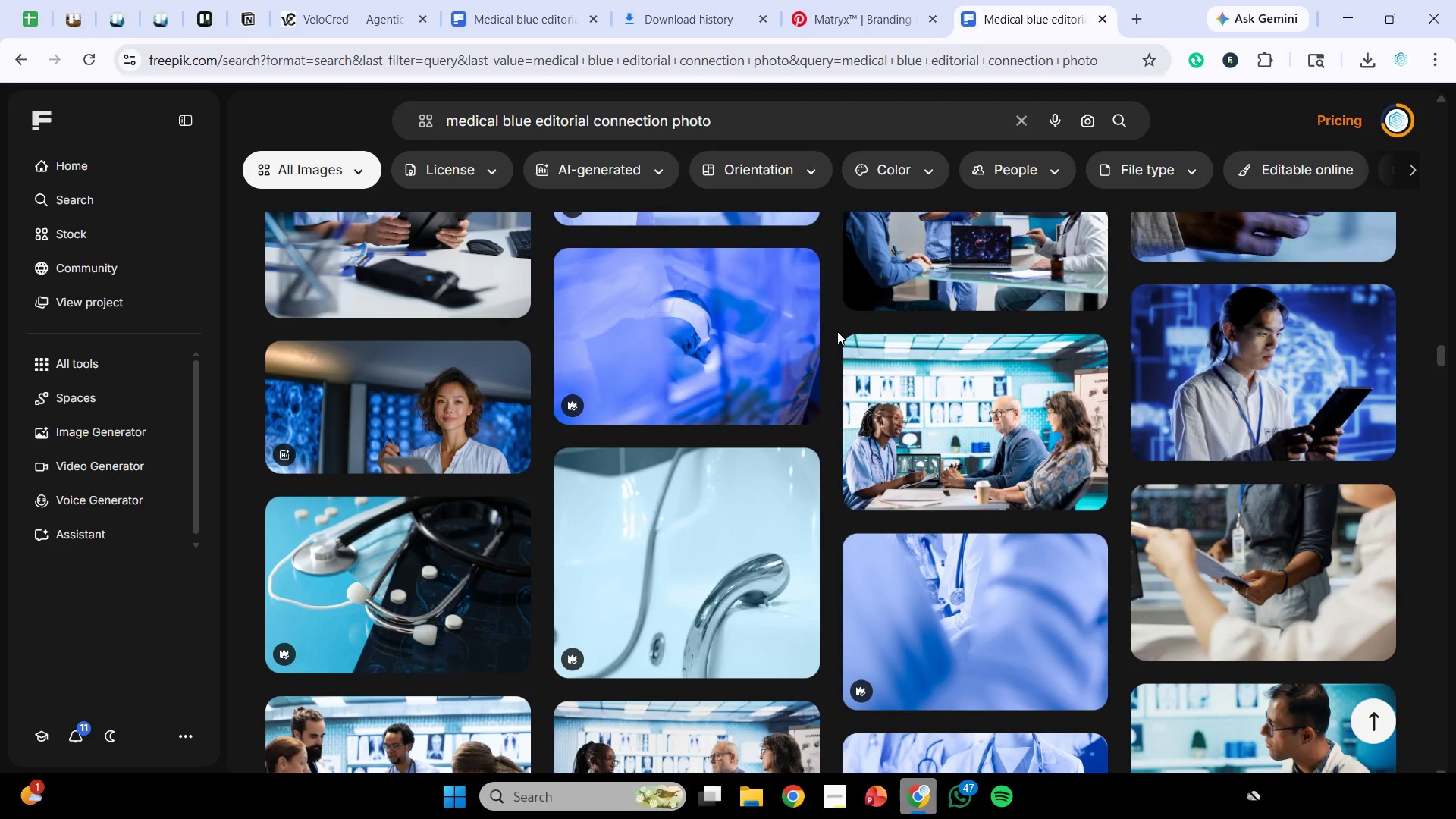 
scroll: coordinate [946, 312], scroll_direction: down, amount: 16.0
 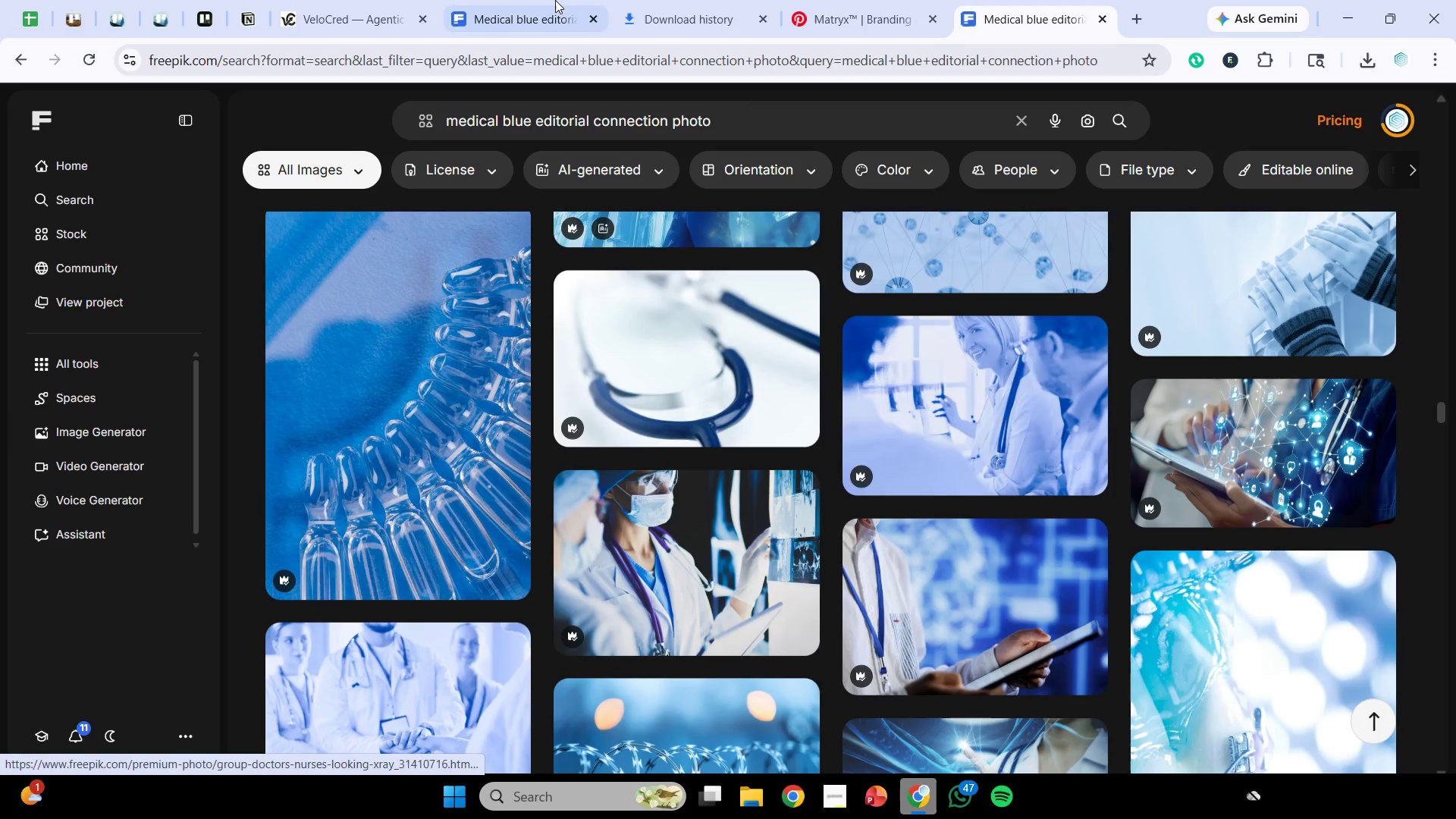 
right_click([557, 0])
 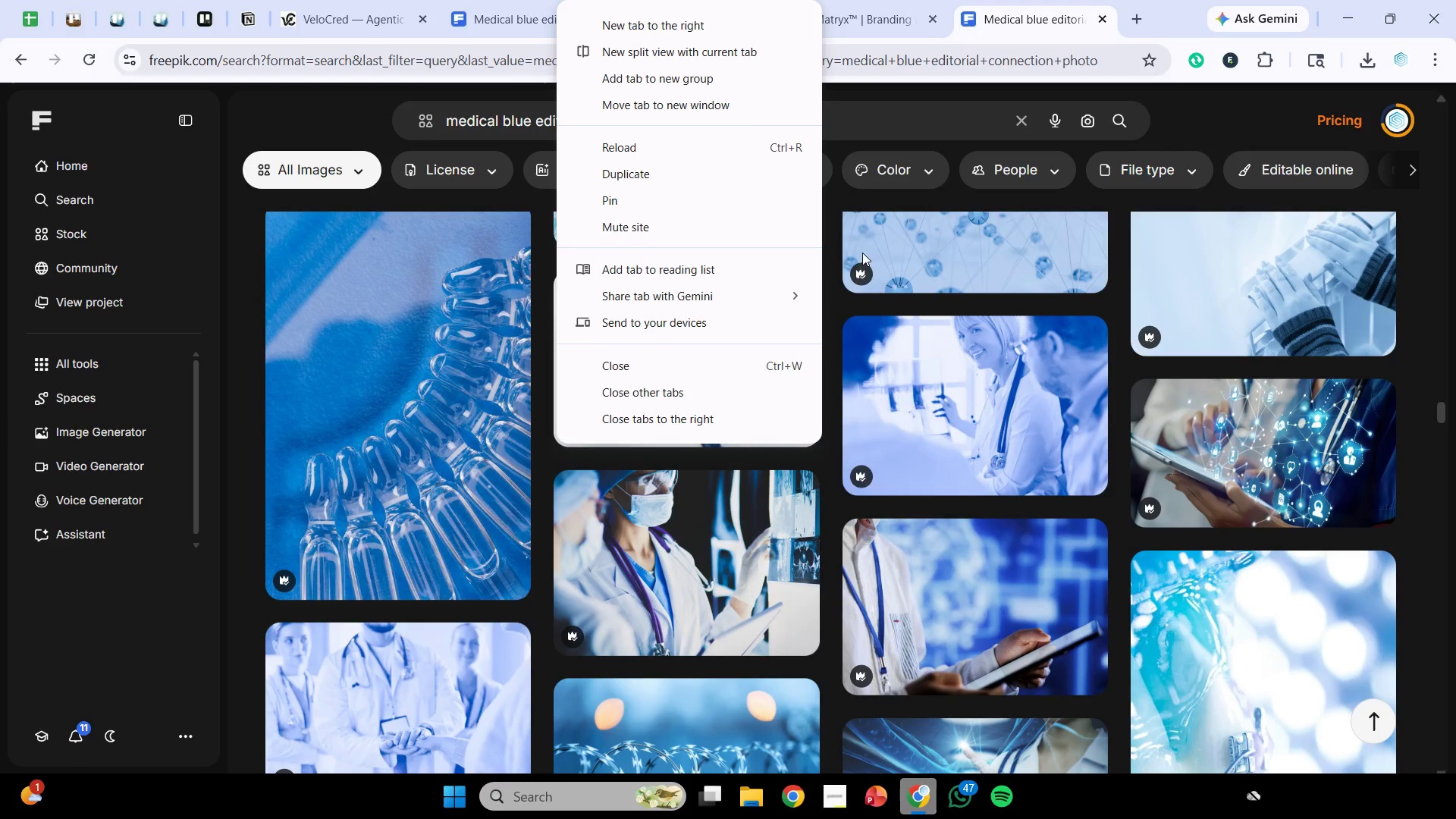 
left_click([833, 237])
 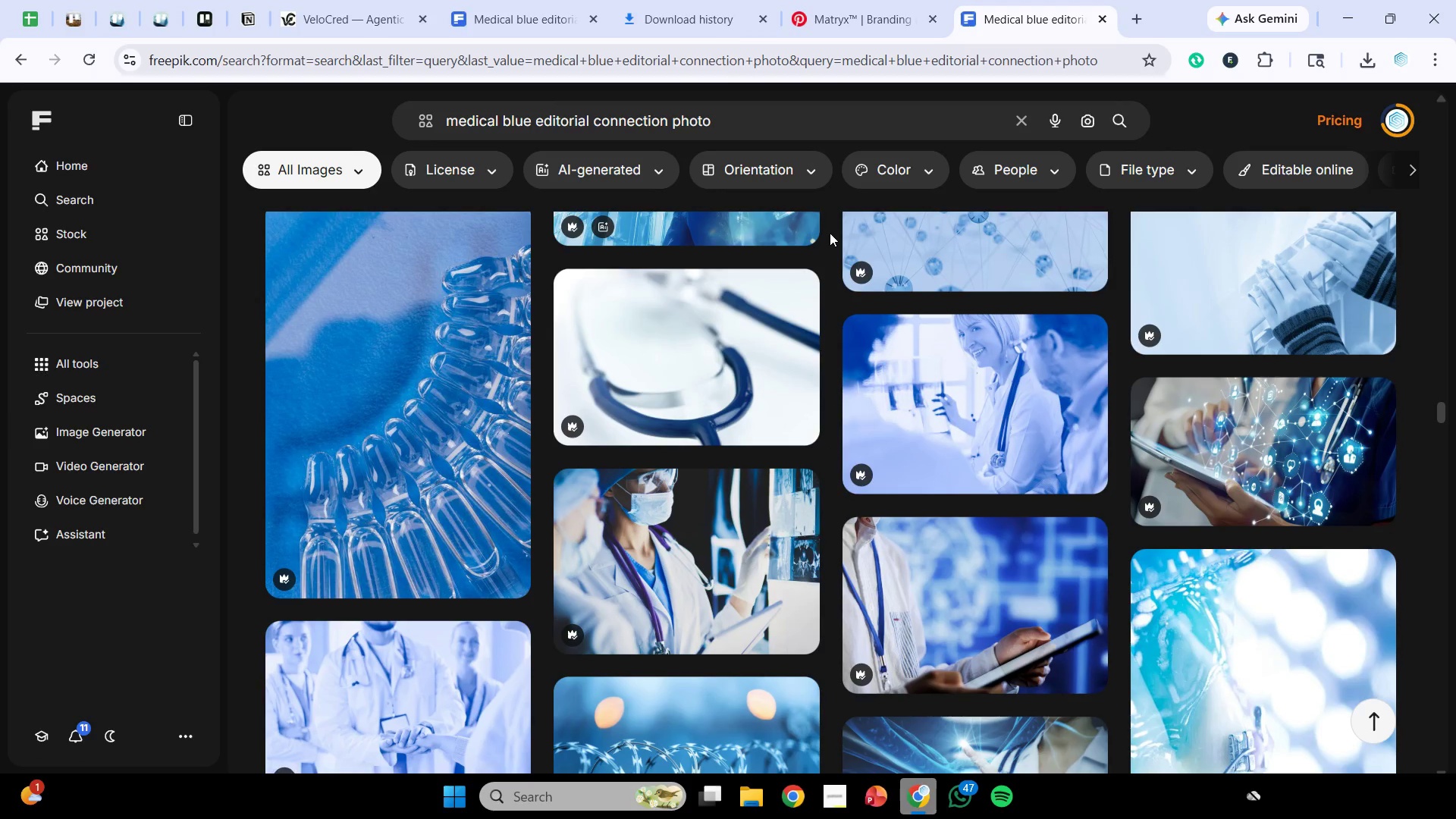 
scroll: coordinate [900, 331], scroll_direction: down, amount: 13.0
 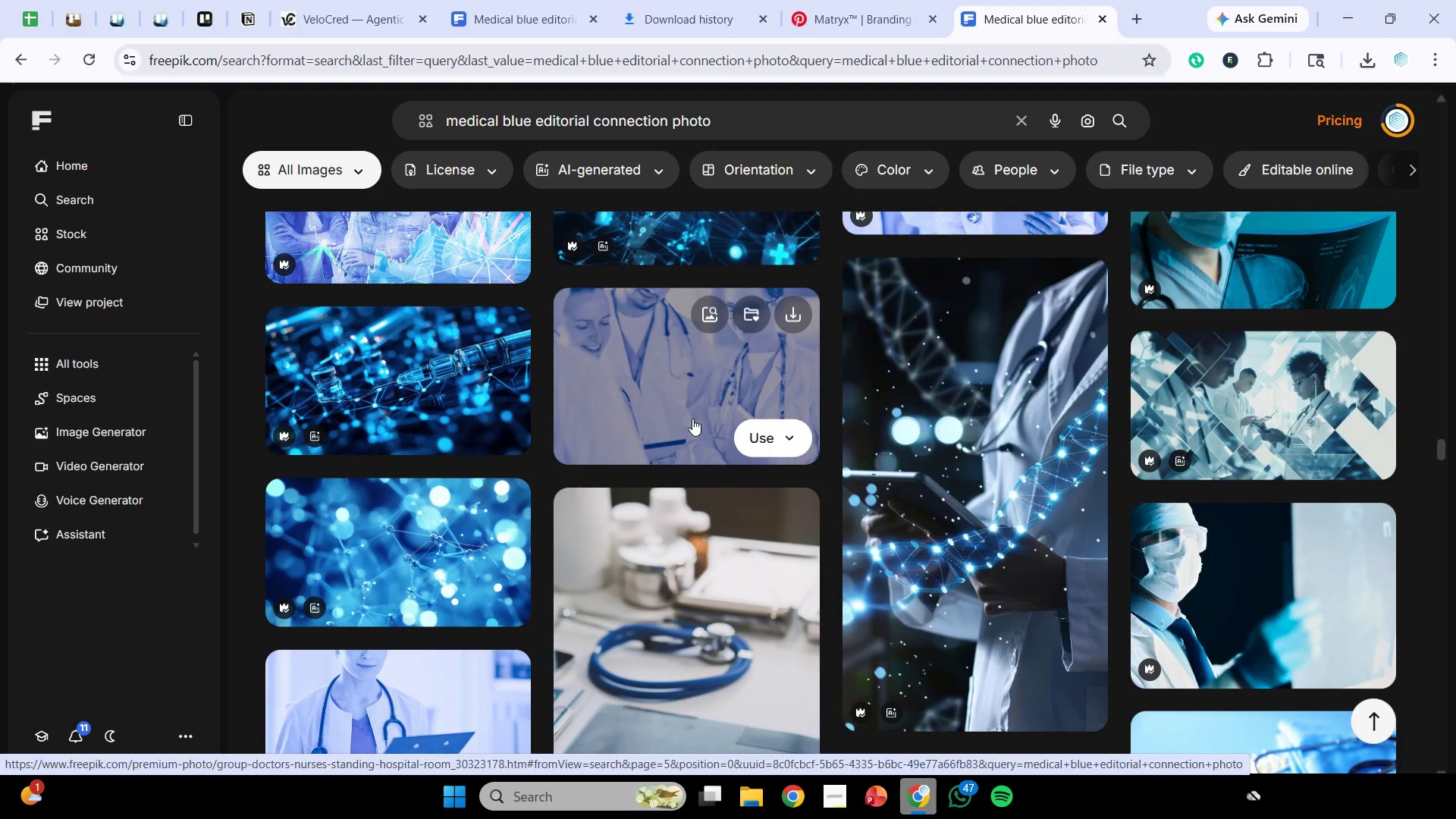 
wait(13.89)
 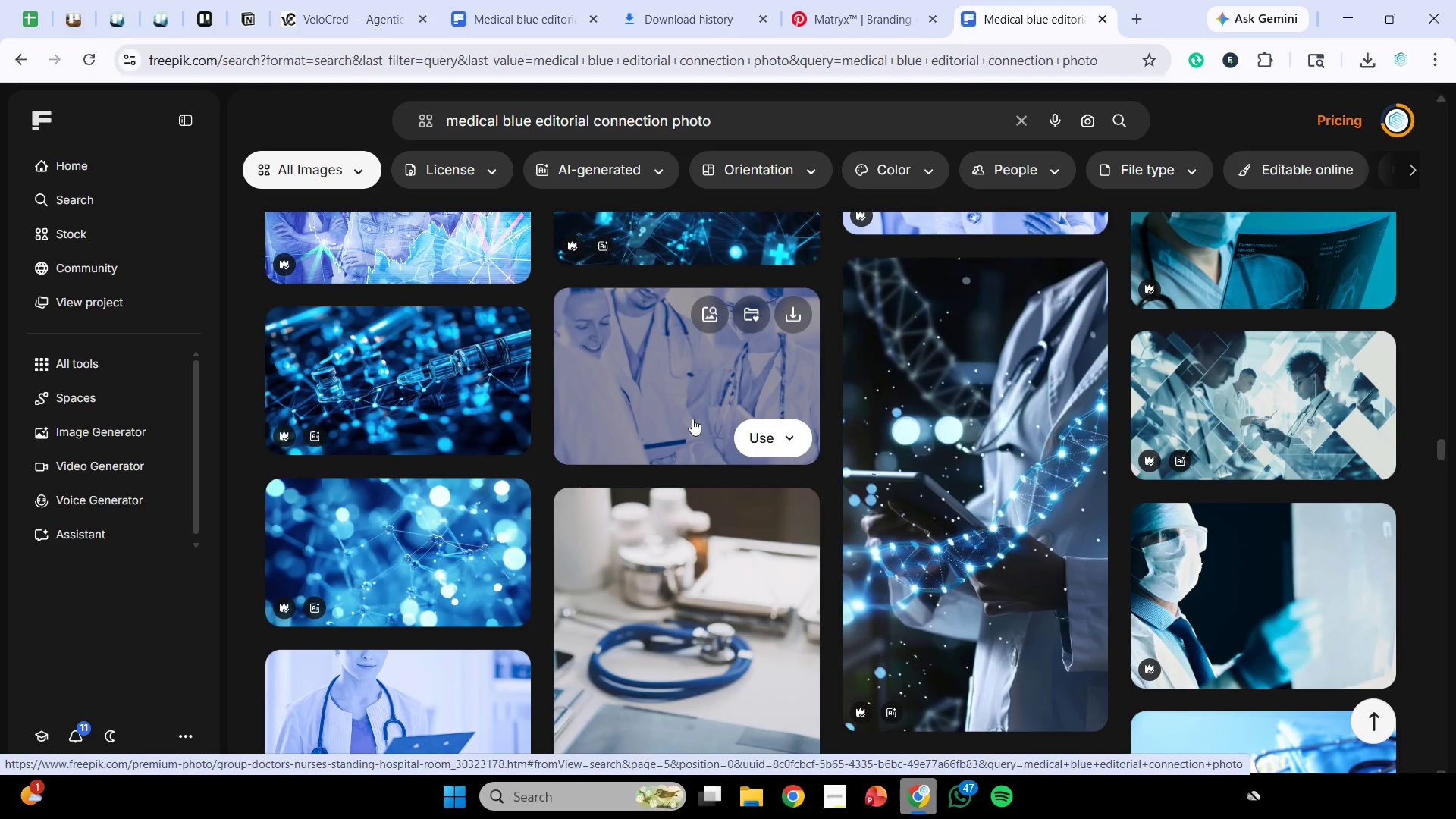 
scroll: coordinate [838, 554], scroll_direction: down, amount: 4.0
 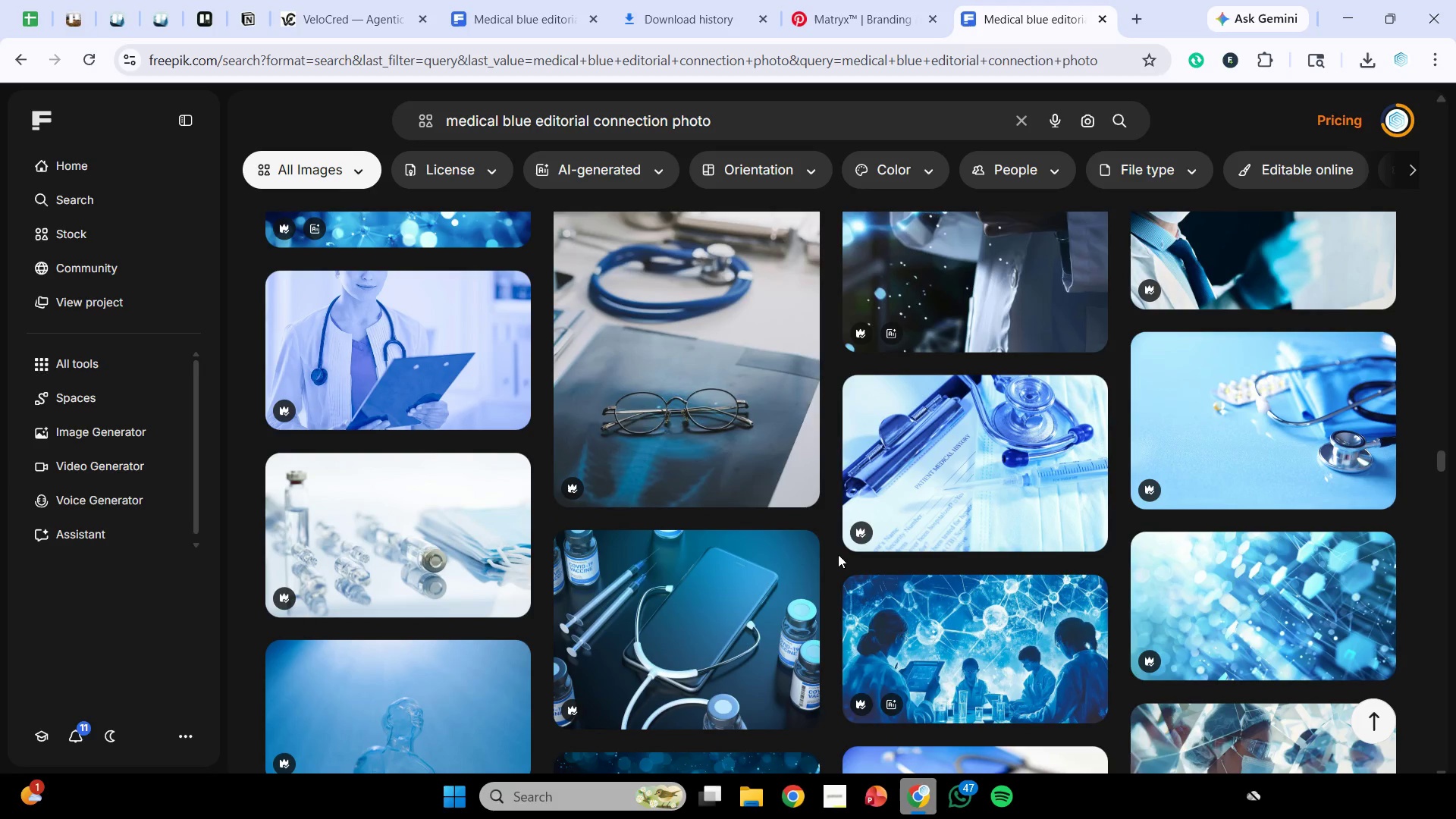 
wait(12.06)
 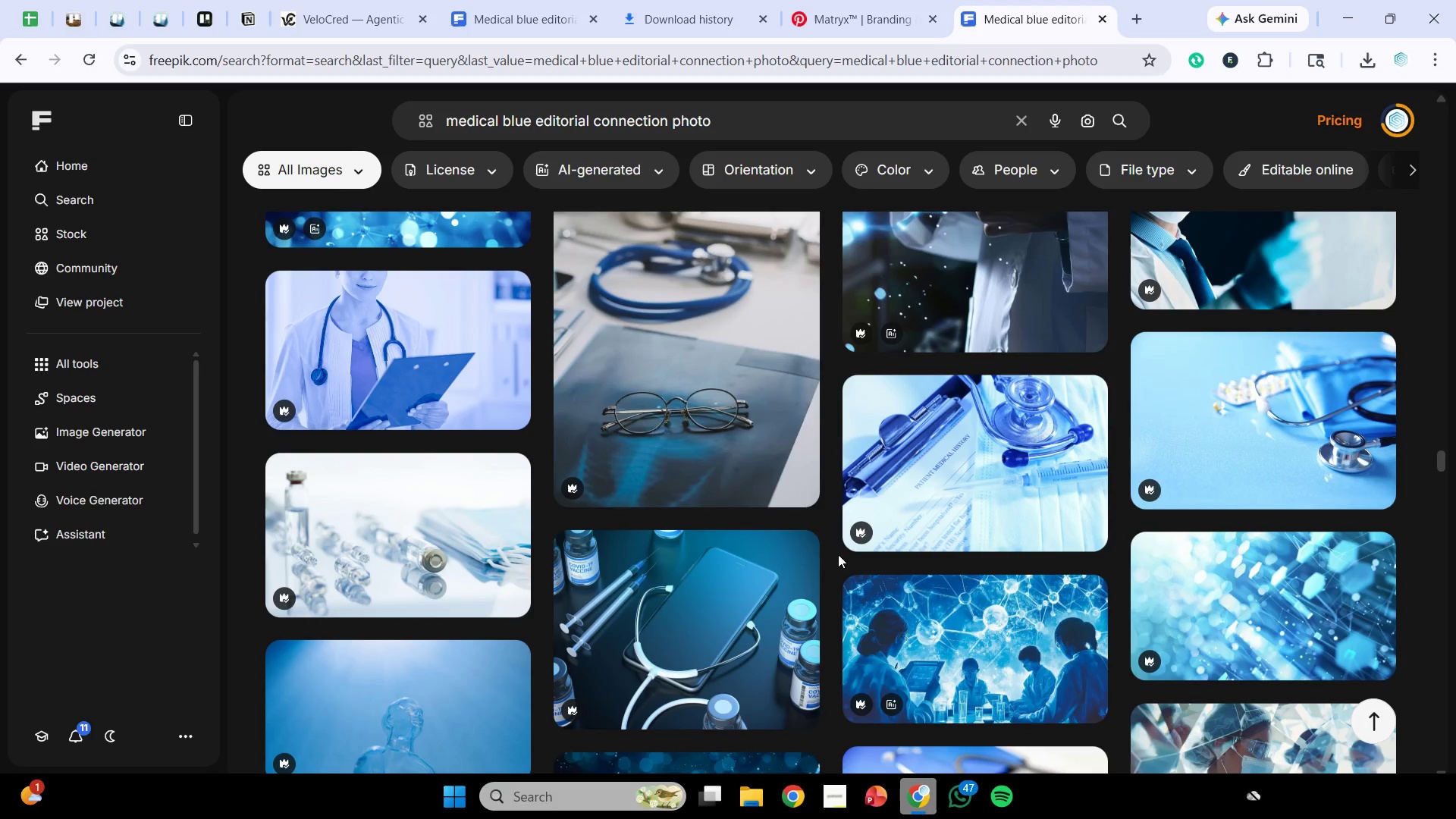 
scroll: coordinate [838, 554], scroll_direction: down, amount: 2.0
 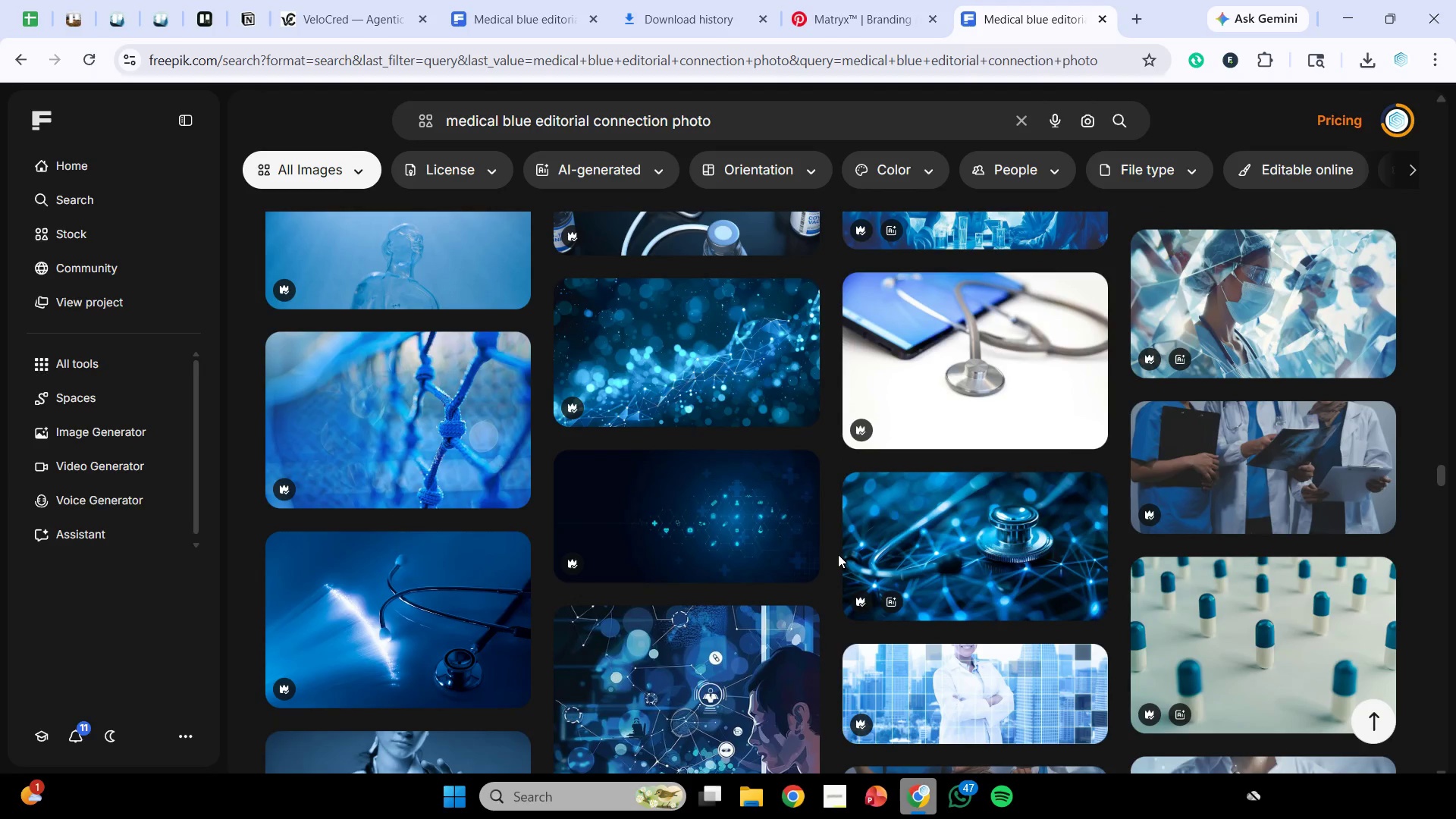 
wait(6.77)
 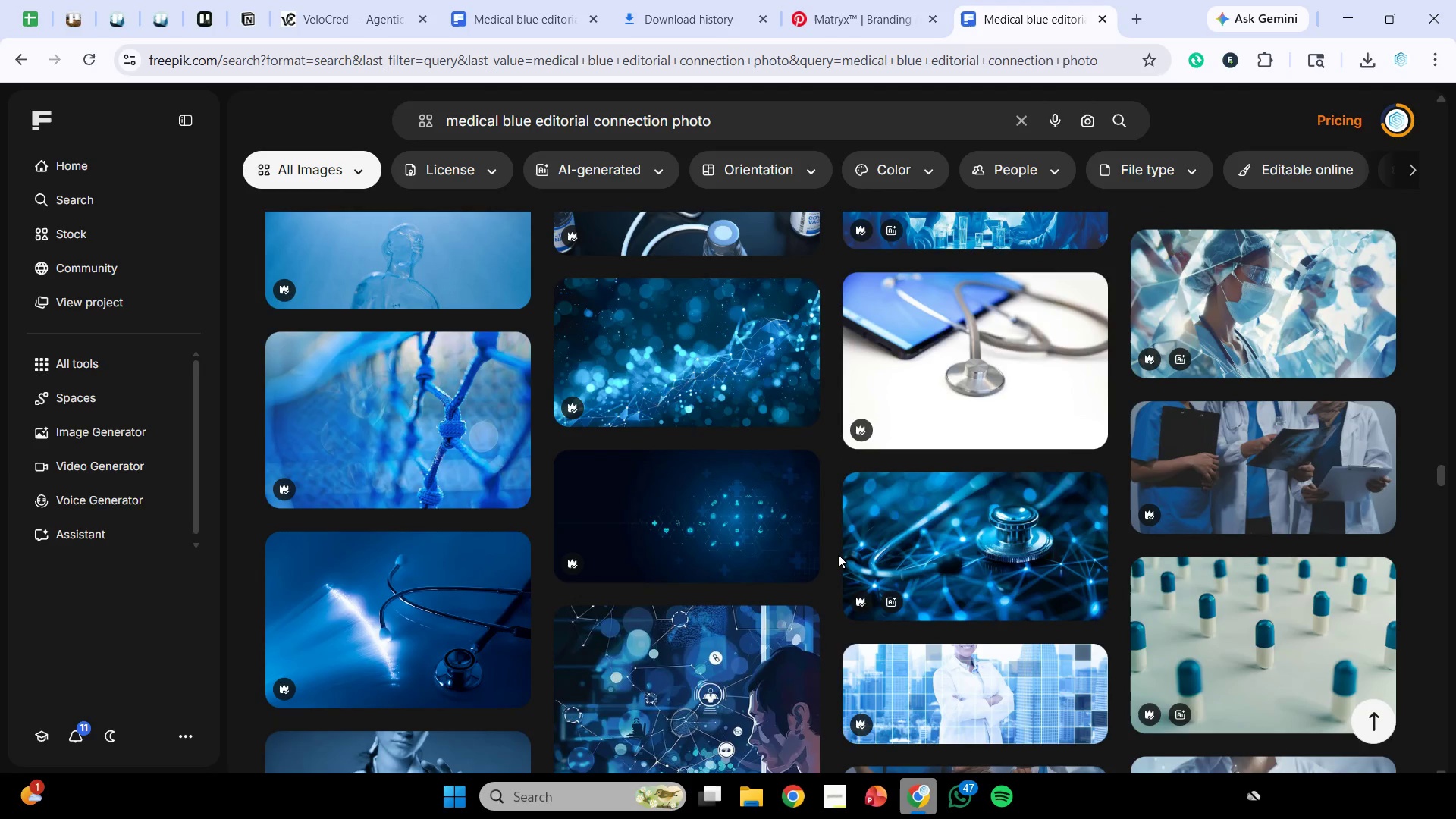 
scroll: coordinate [814, 604], scroll_direction: down, amount: 26.0
 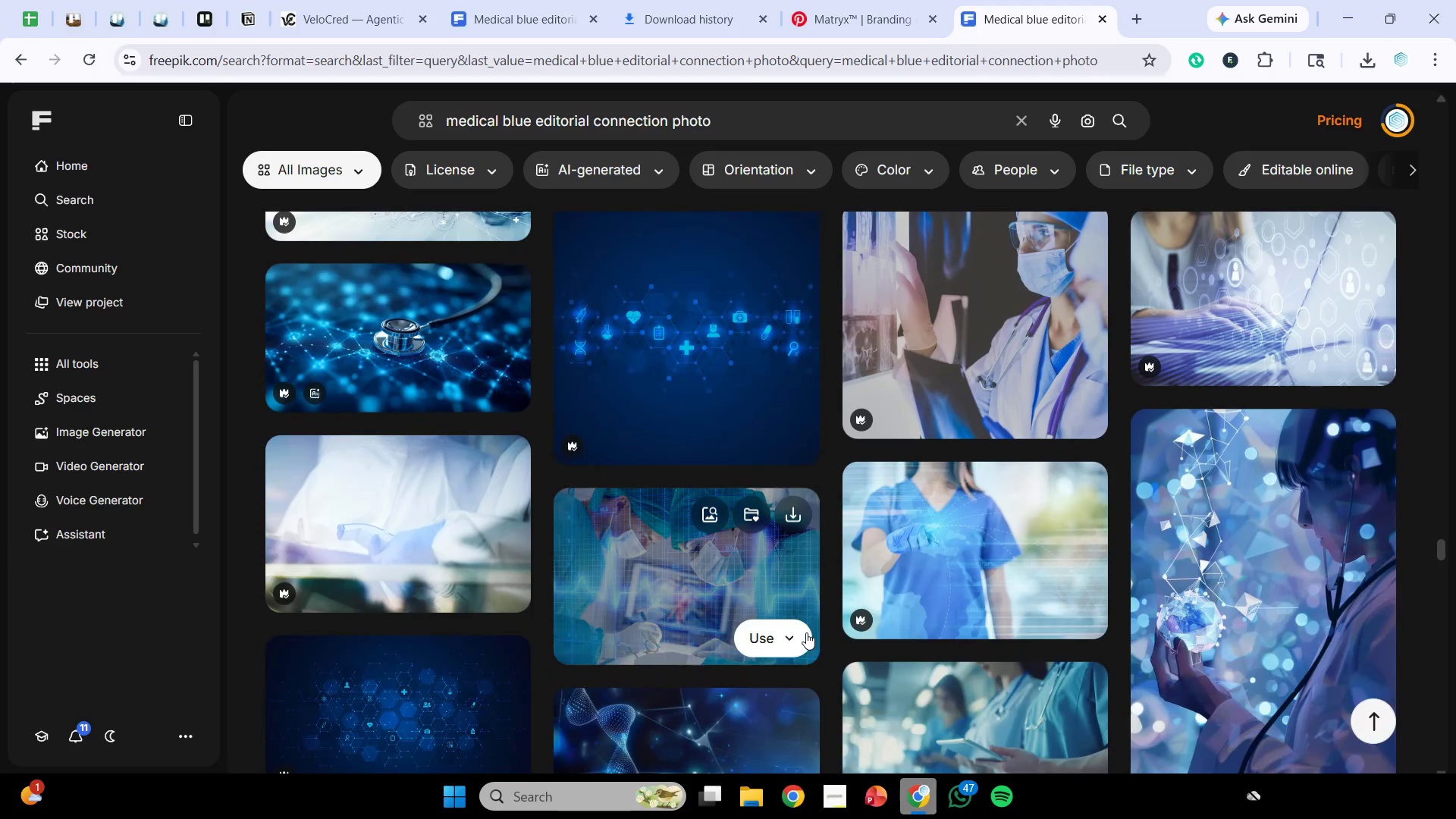 
scroll: coordinate [846, 573], scroll_direction: down, amount: 11.0
 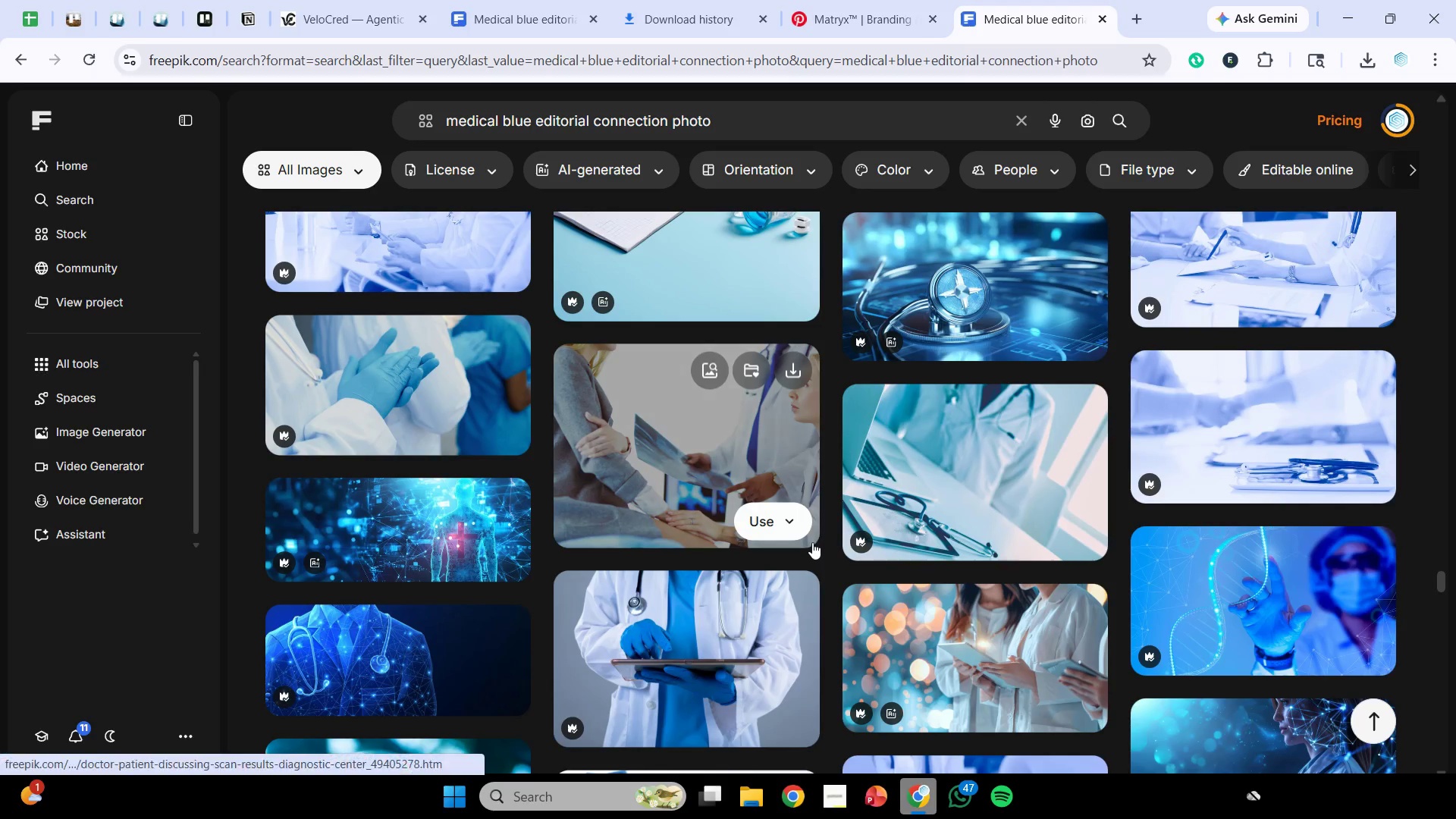 
scroll: coordinate [826, 538], scroll_direction: down, amount: 18.0
 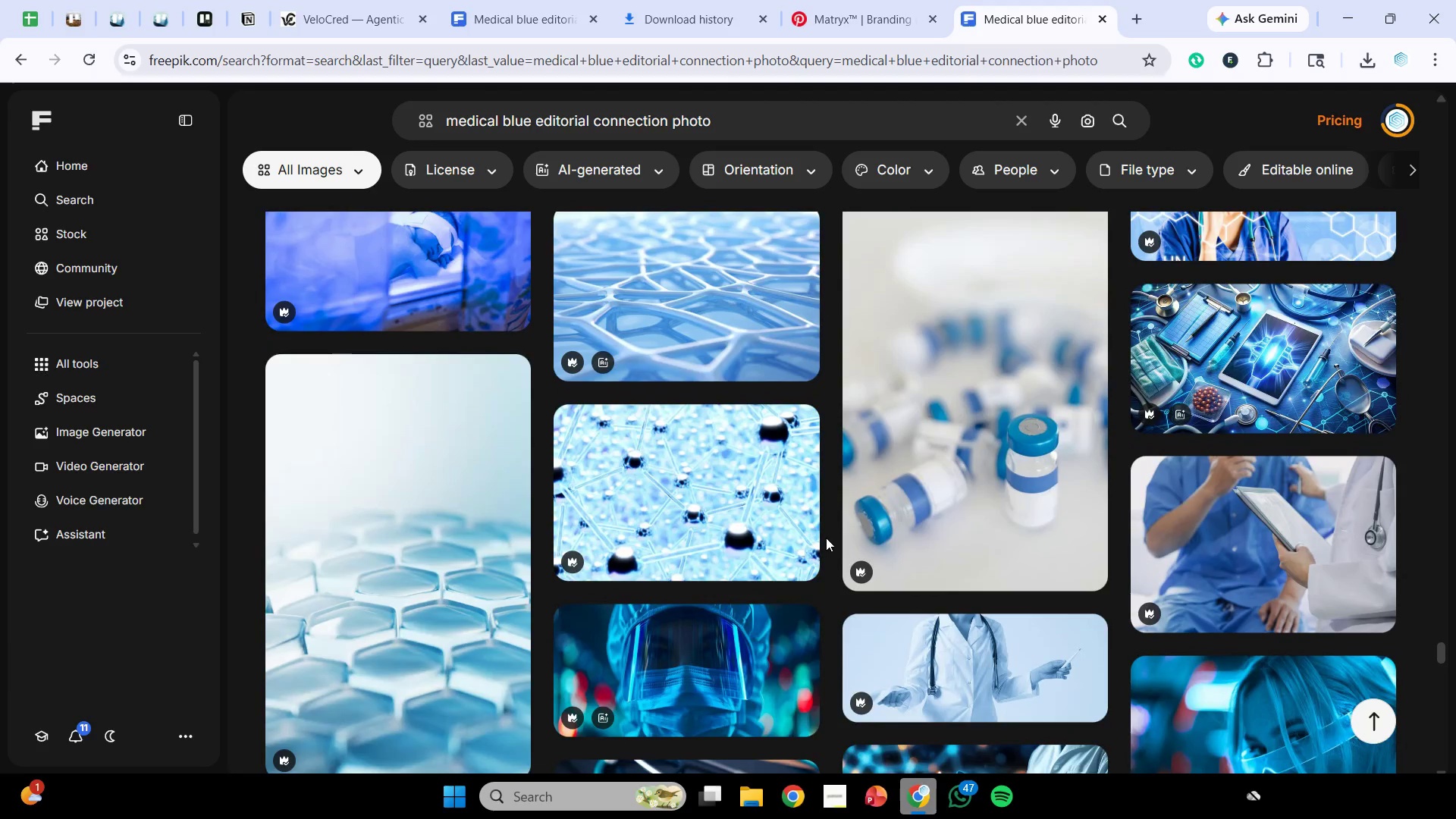 
wait(7.33)
 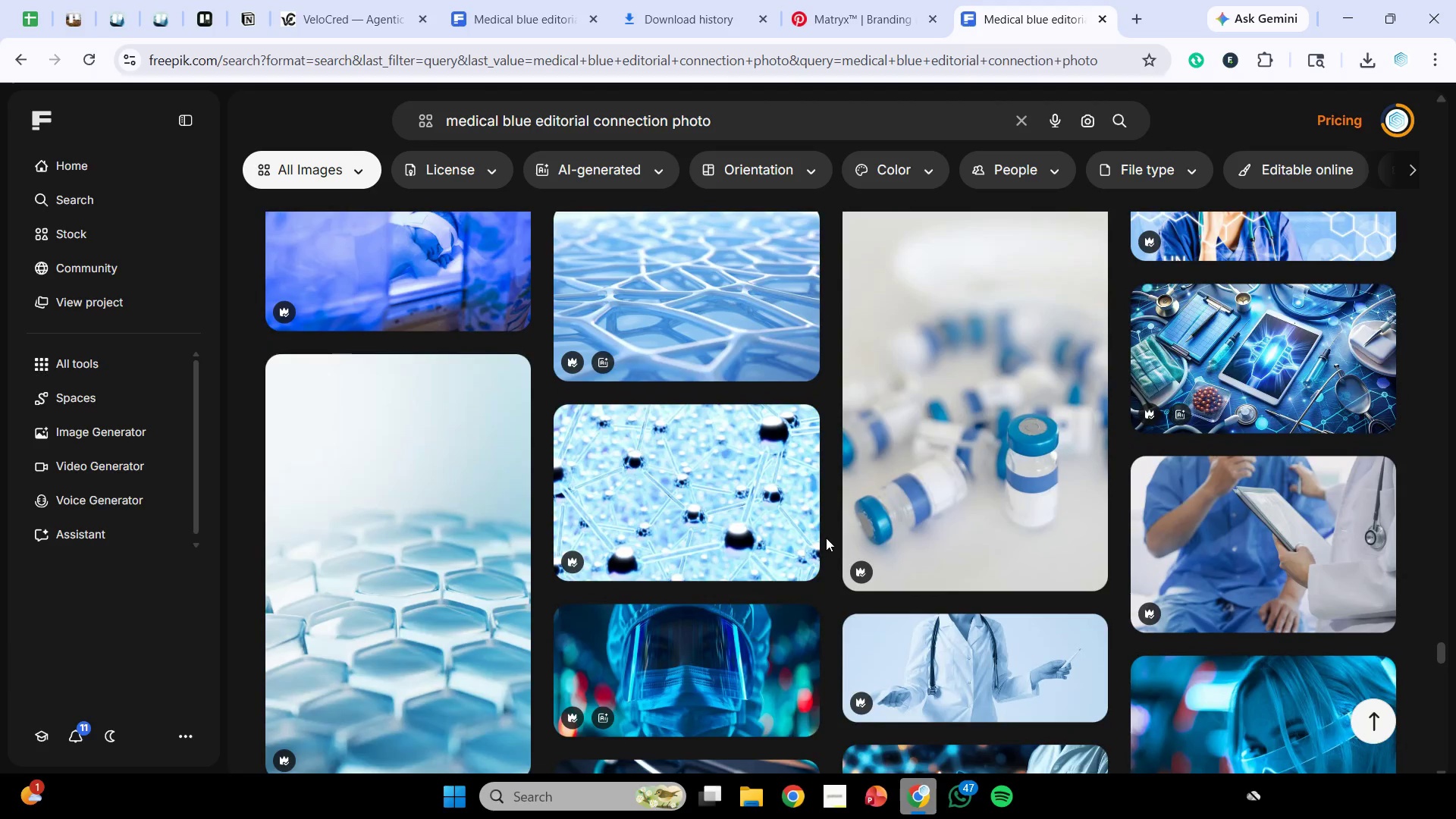 
scroll: coordinate [829, 545], scroll_direction: down, amount: 4.0
 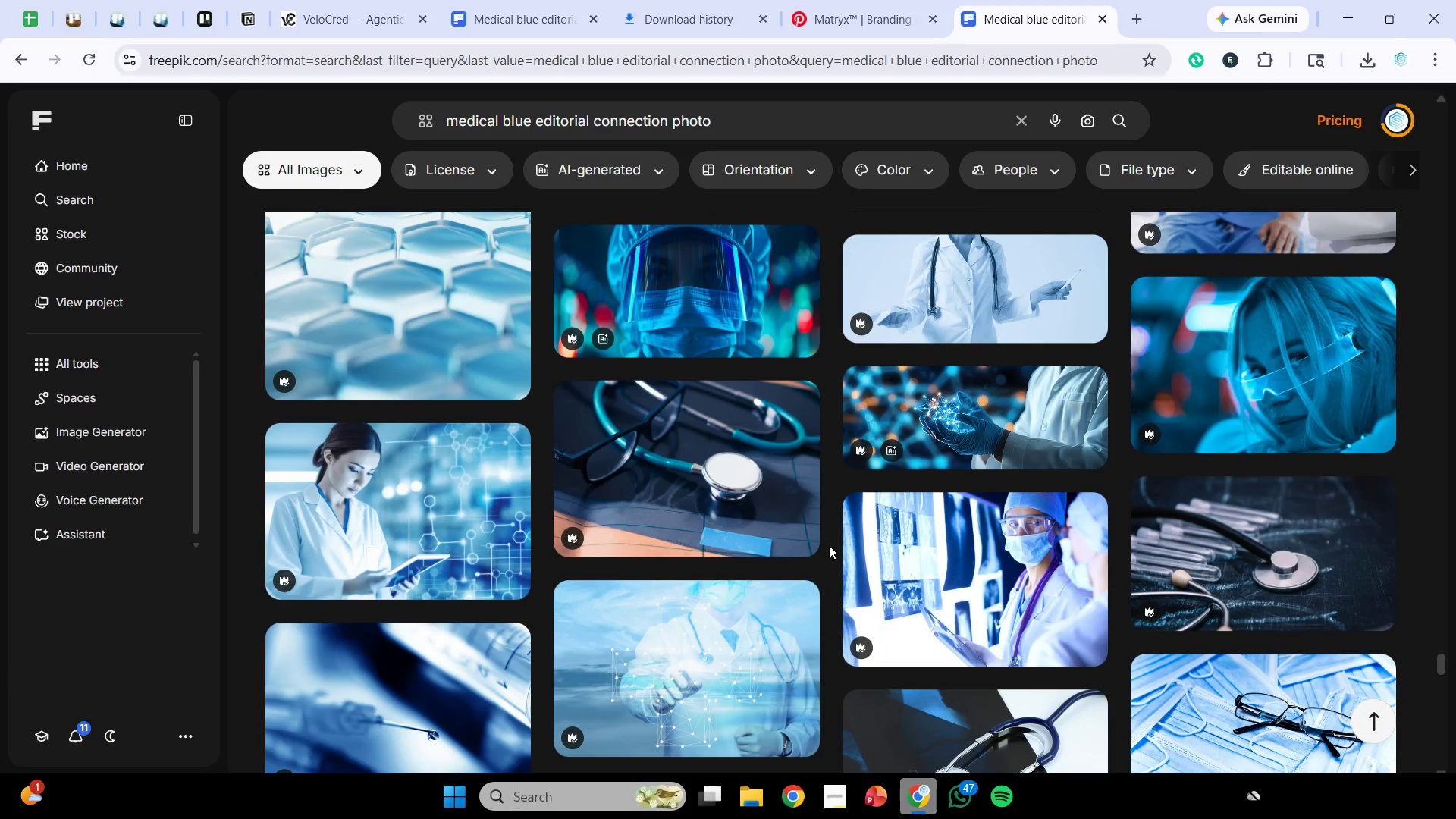 
wait(7.03)
 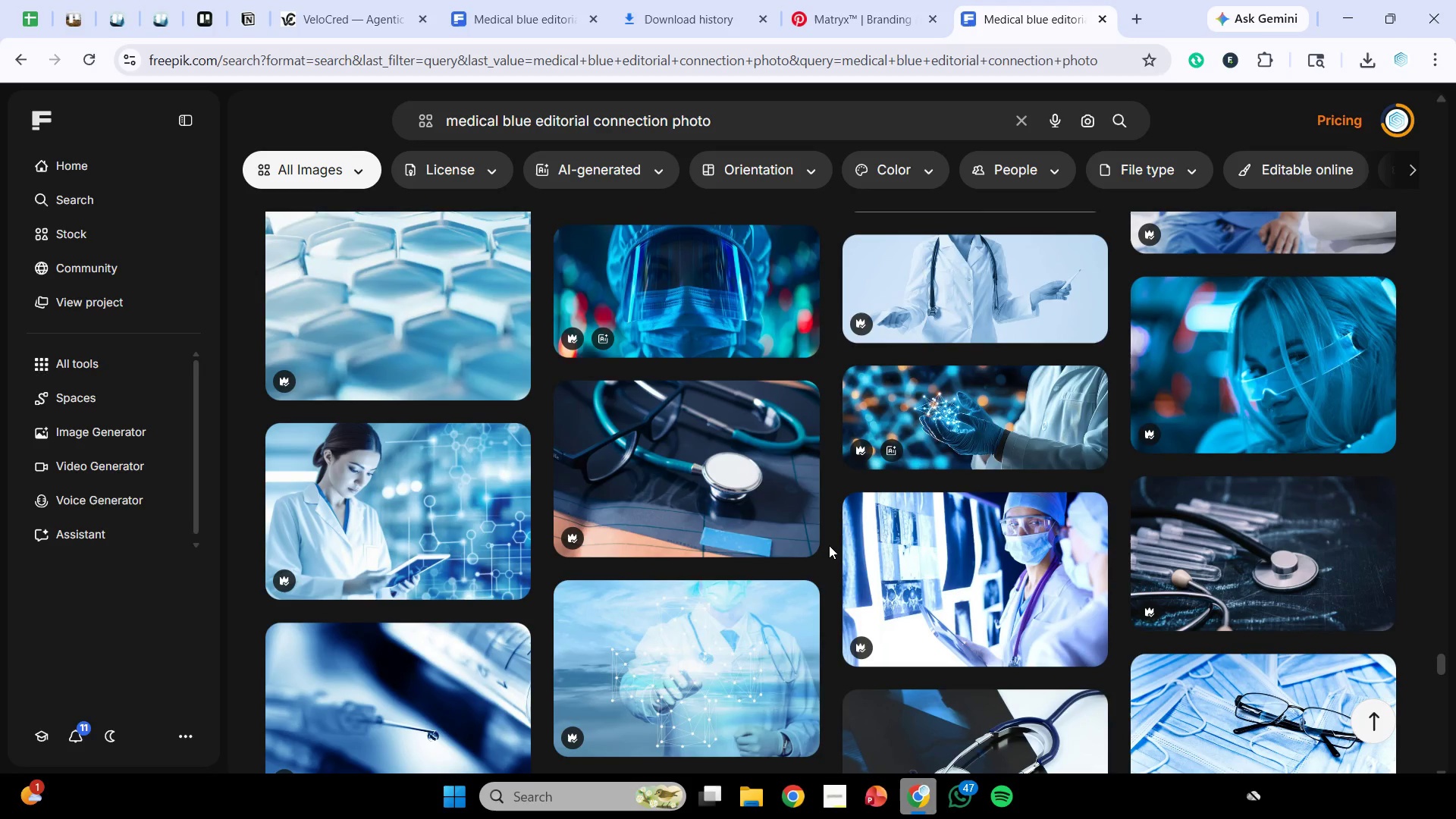 
scroll: coordinate [829, 546], scroll_direction: down, amount: 11.0
 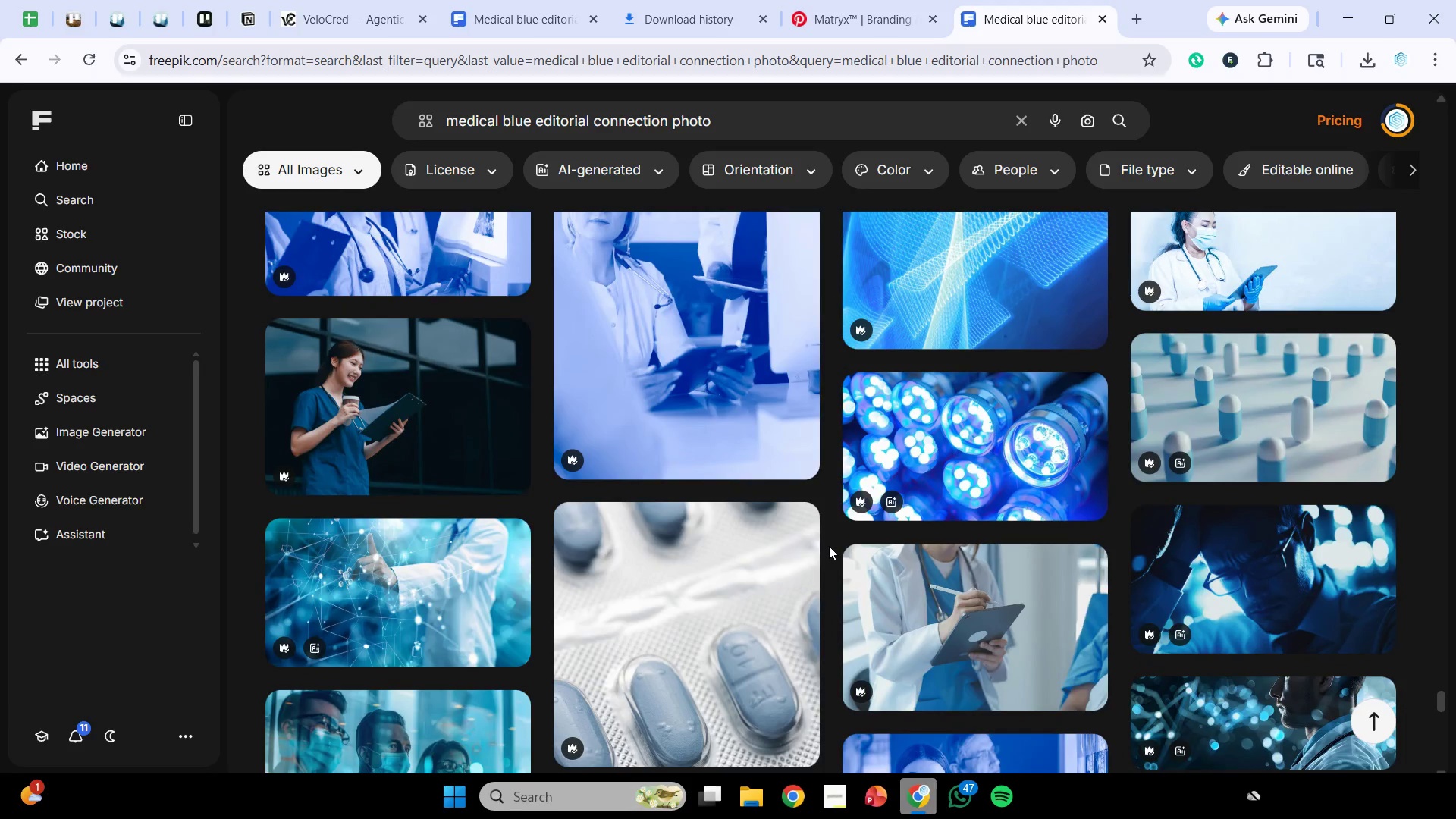 
scroll: coordinate [829, 546], scroll_direction: down, amount: 2.0
 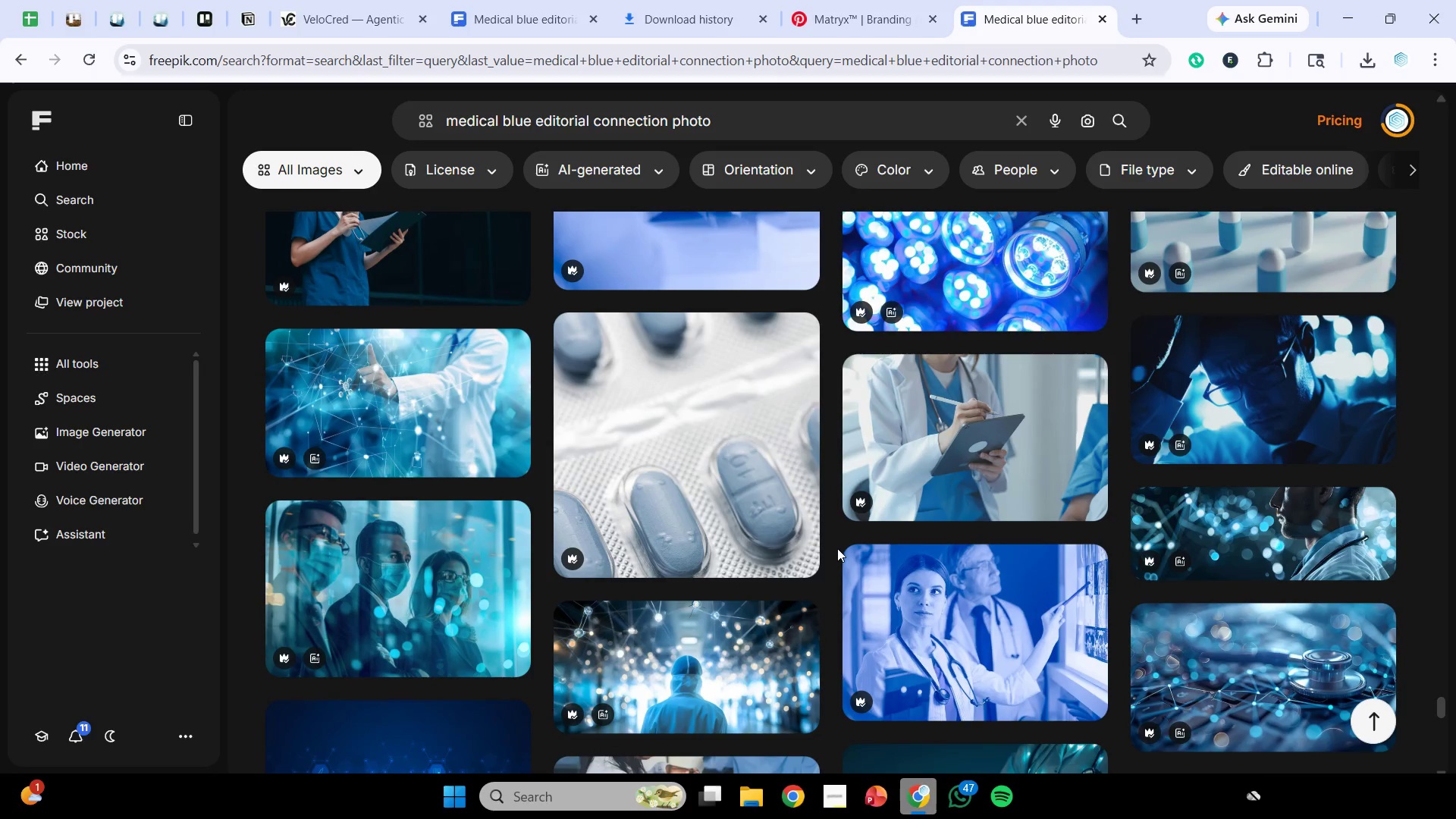 
wait(8.15)
 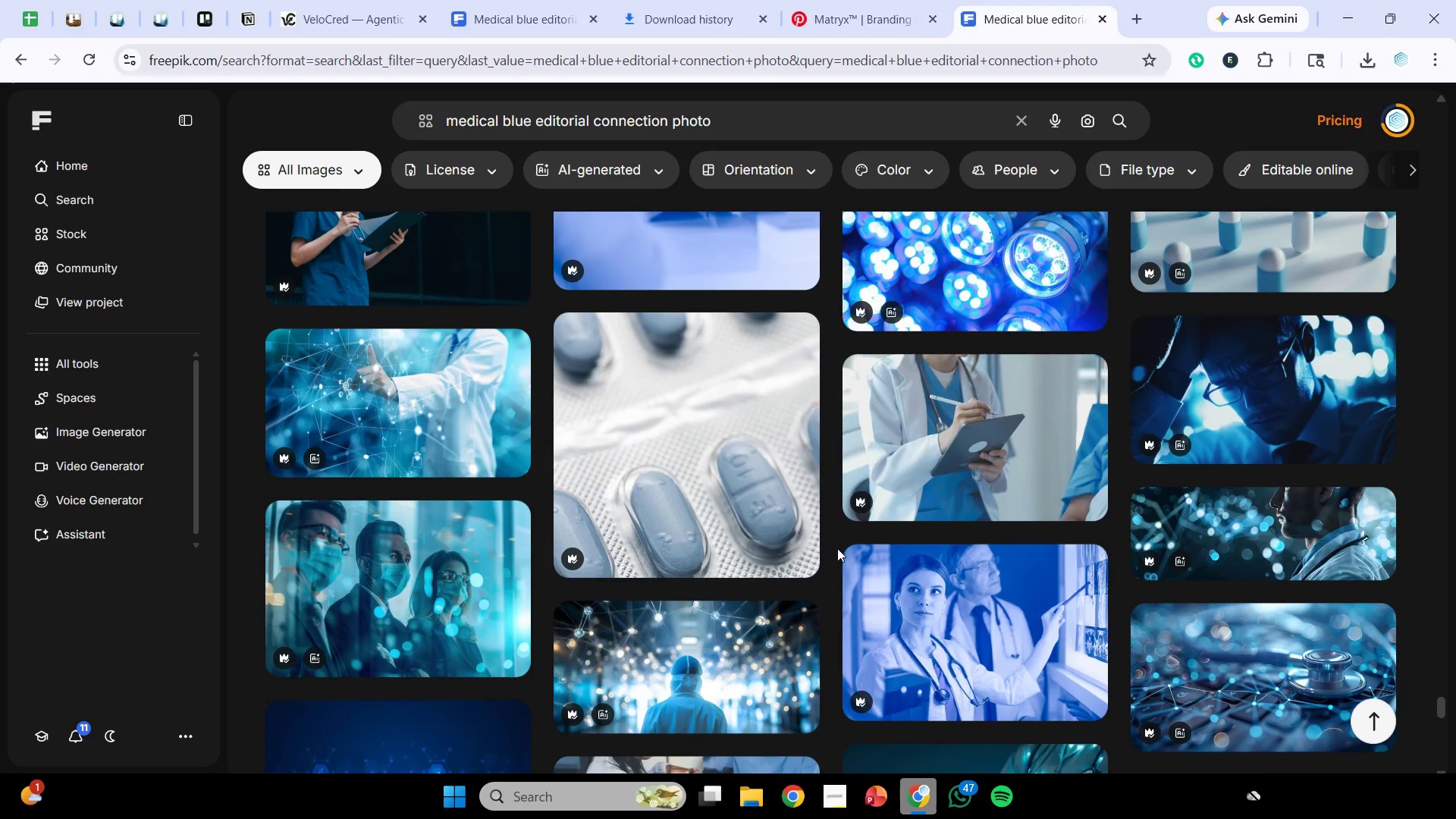 
scroll: coordinate [815, 532], scroll_direction: down, amount: 6.0
 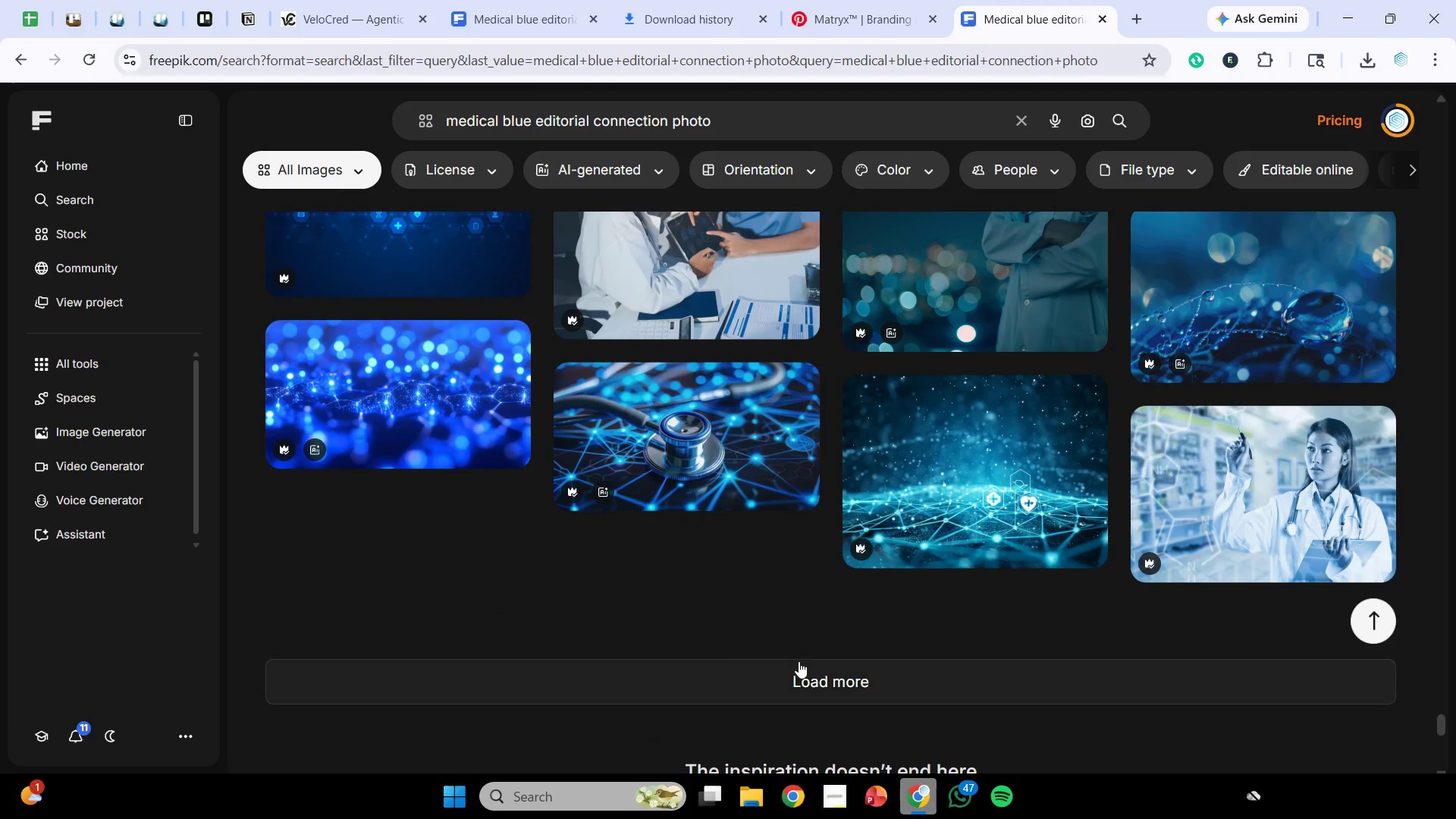 
left_click([799, 669])
 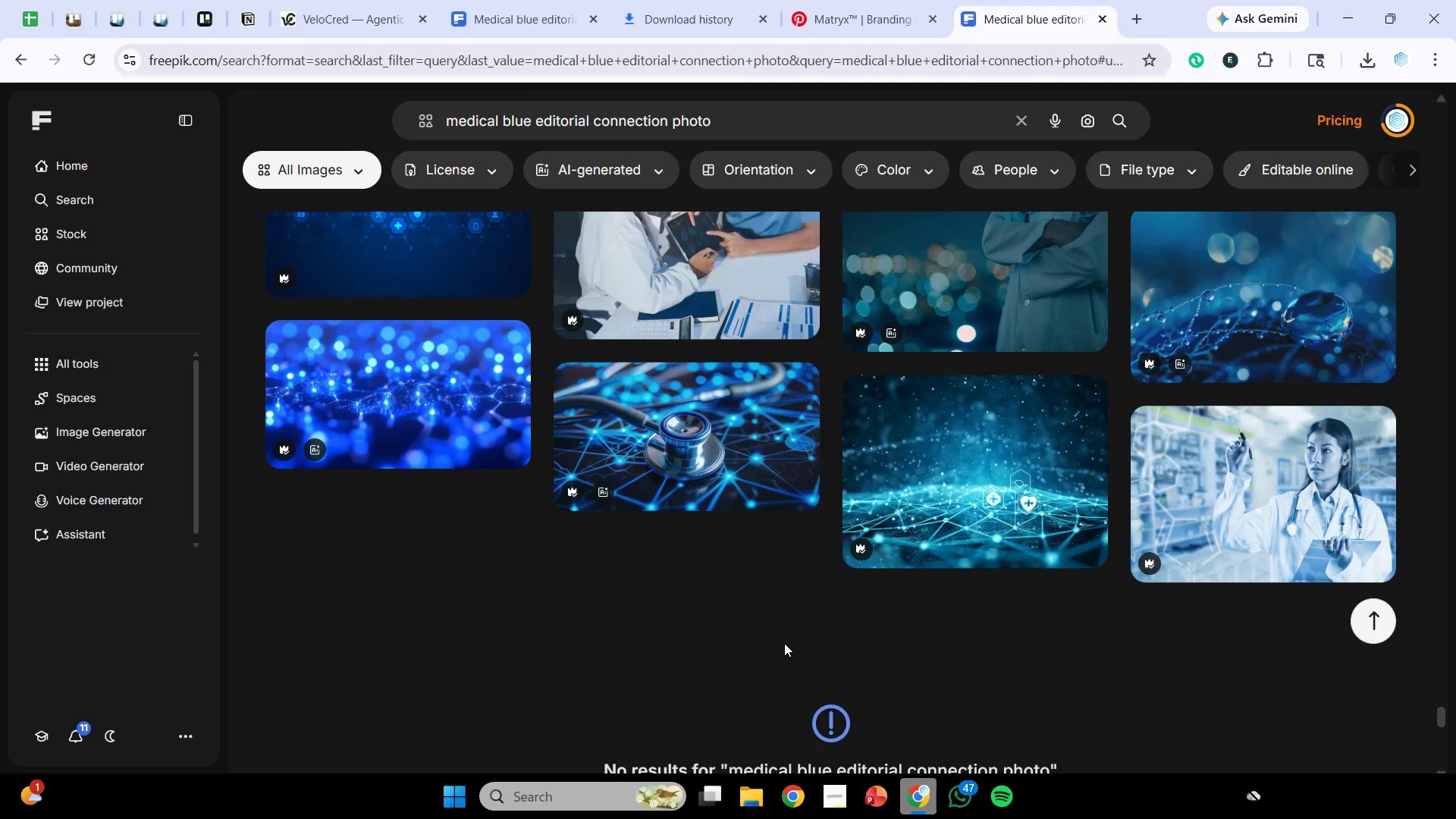 
scroll: coordinate [682, 428], scroll_direction: up, amount: 5.0
 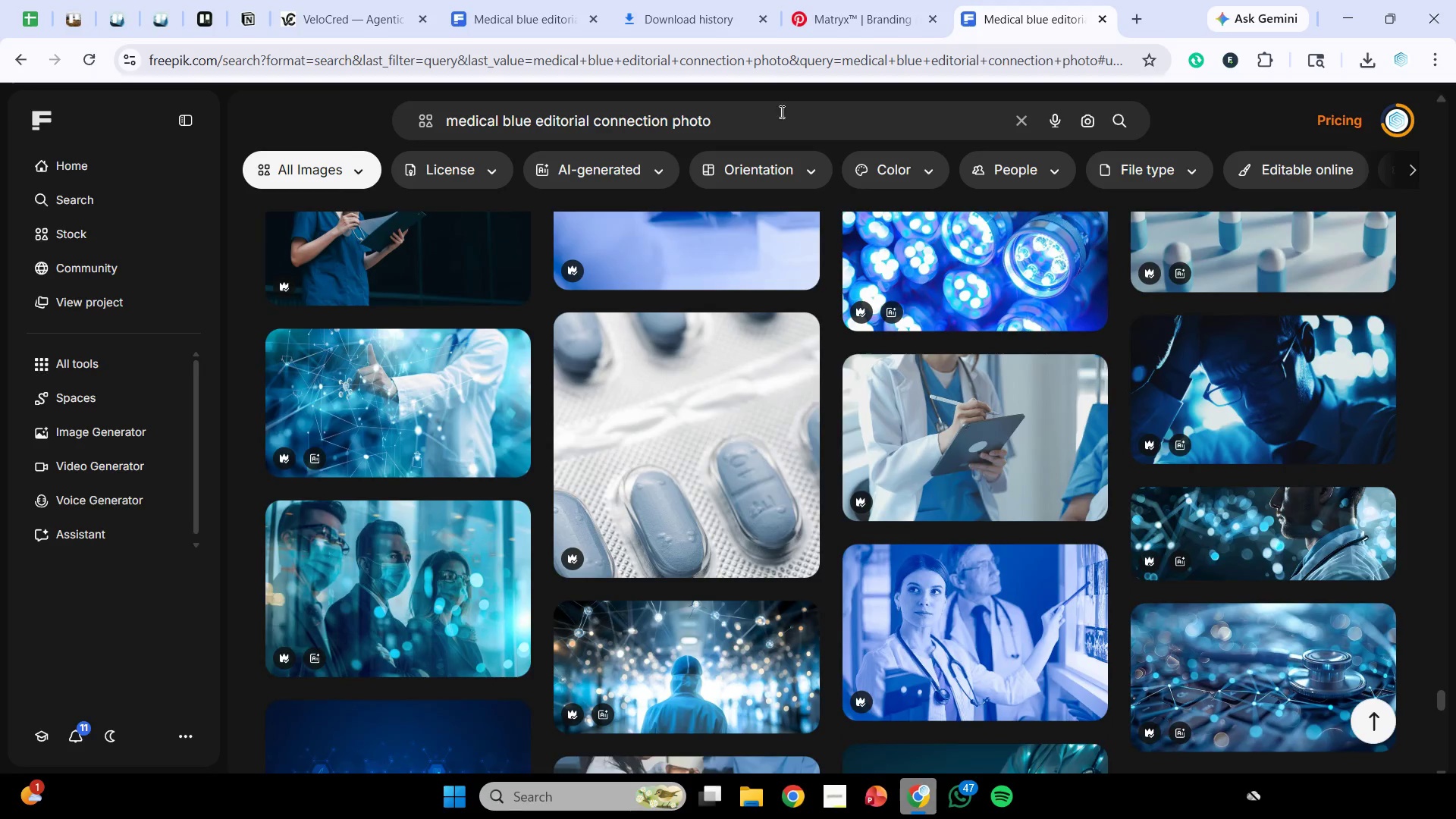 
left_click_drag(start_coordinate=[792, 109], to_coordinate=[335, 155])
 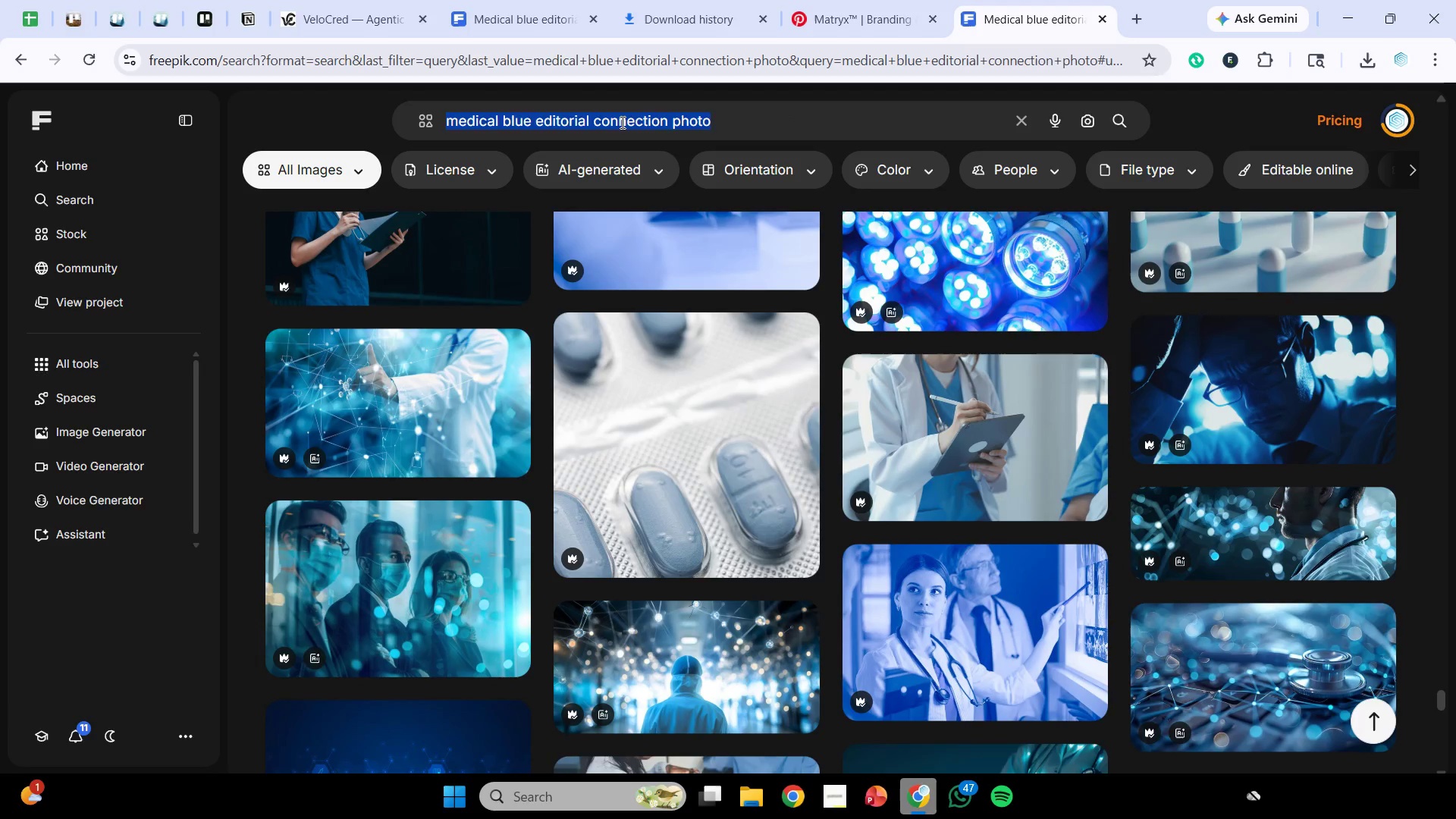 
double_click([621, 122])
 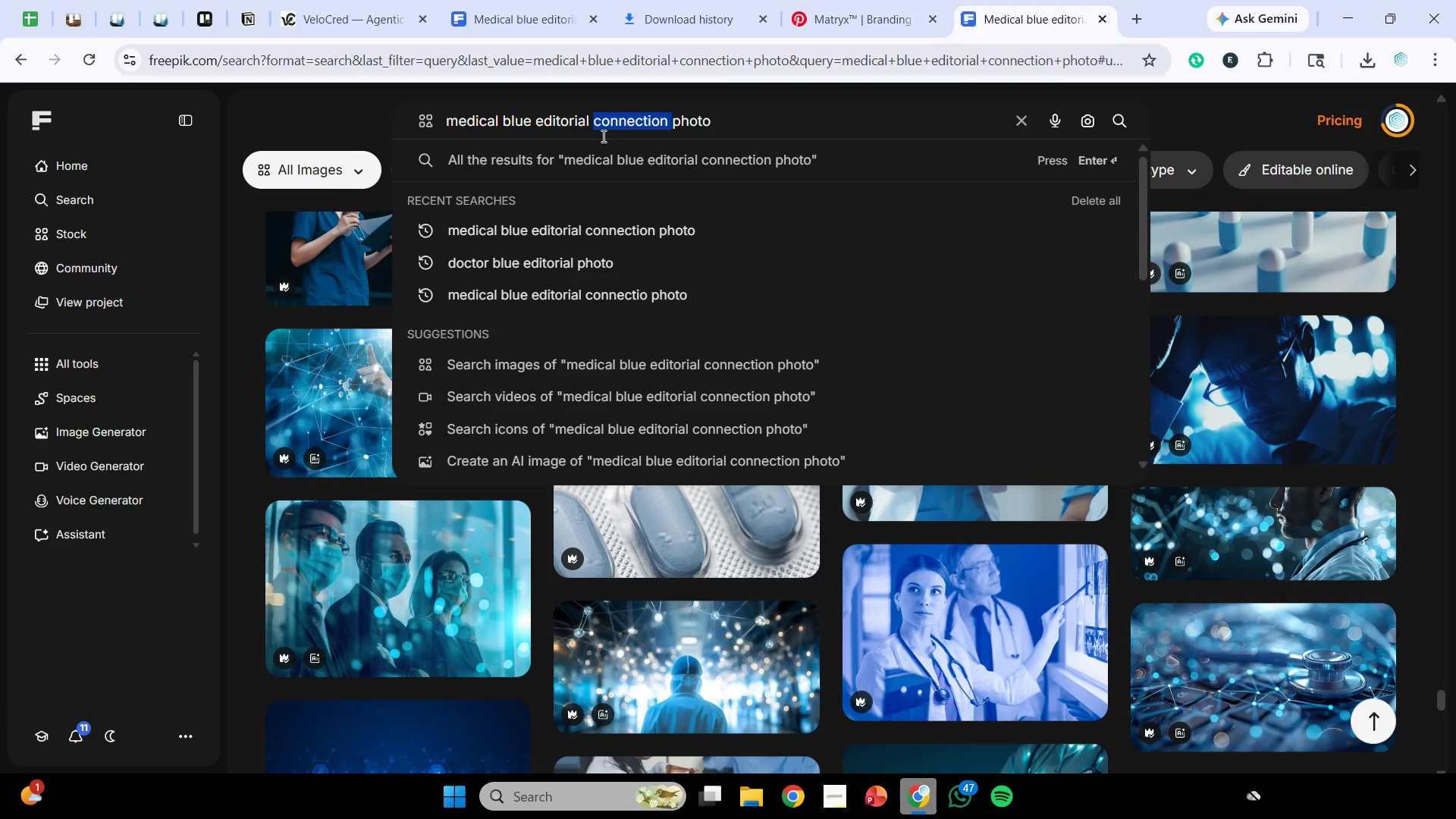 
type(hospital )
 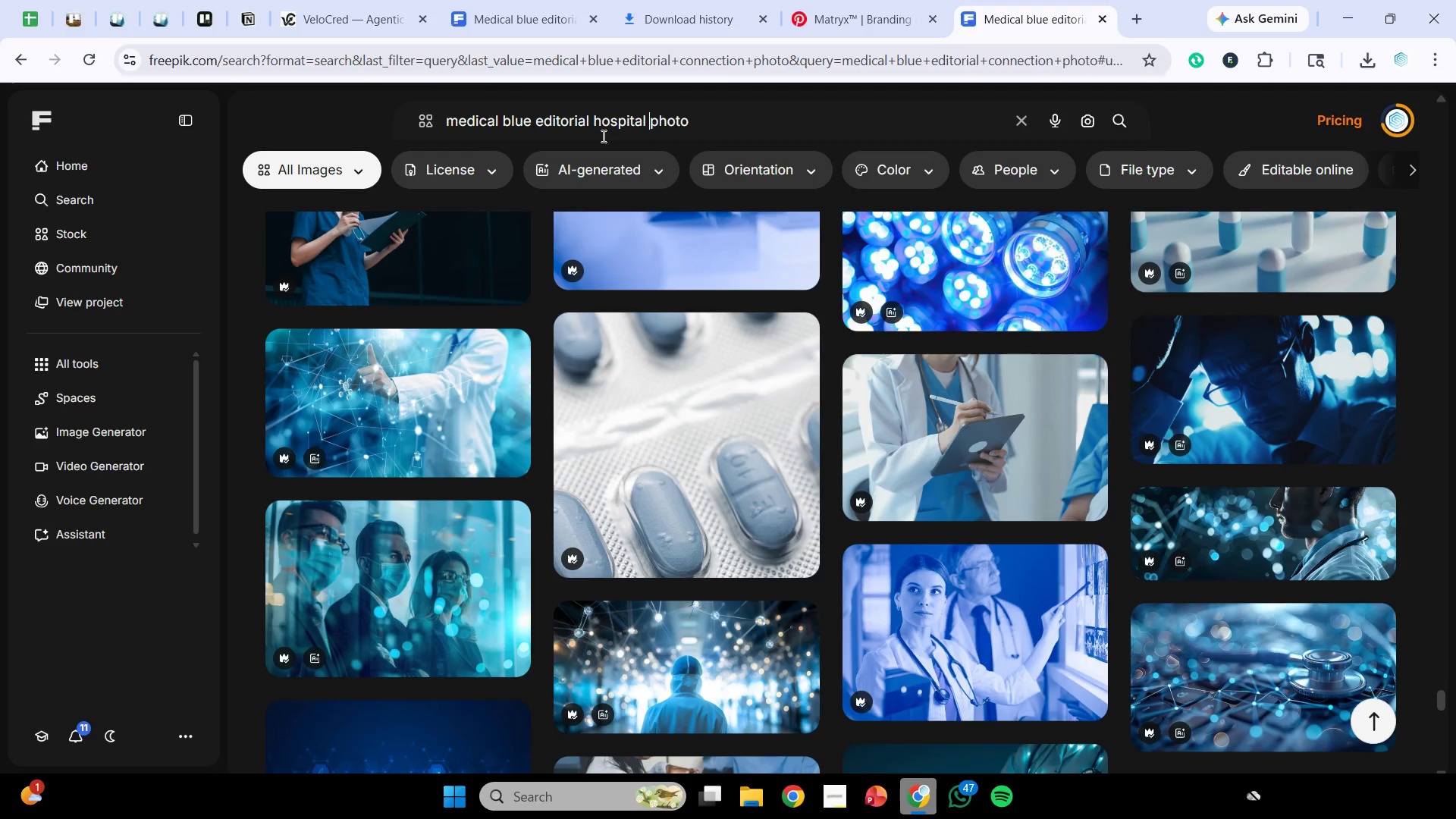 
key(Enter)
 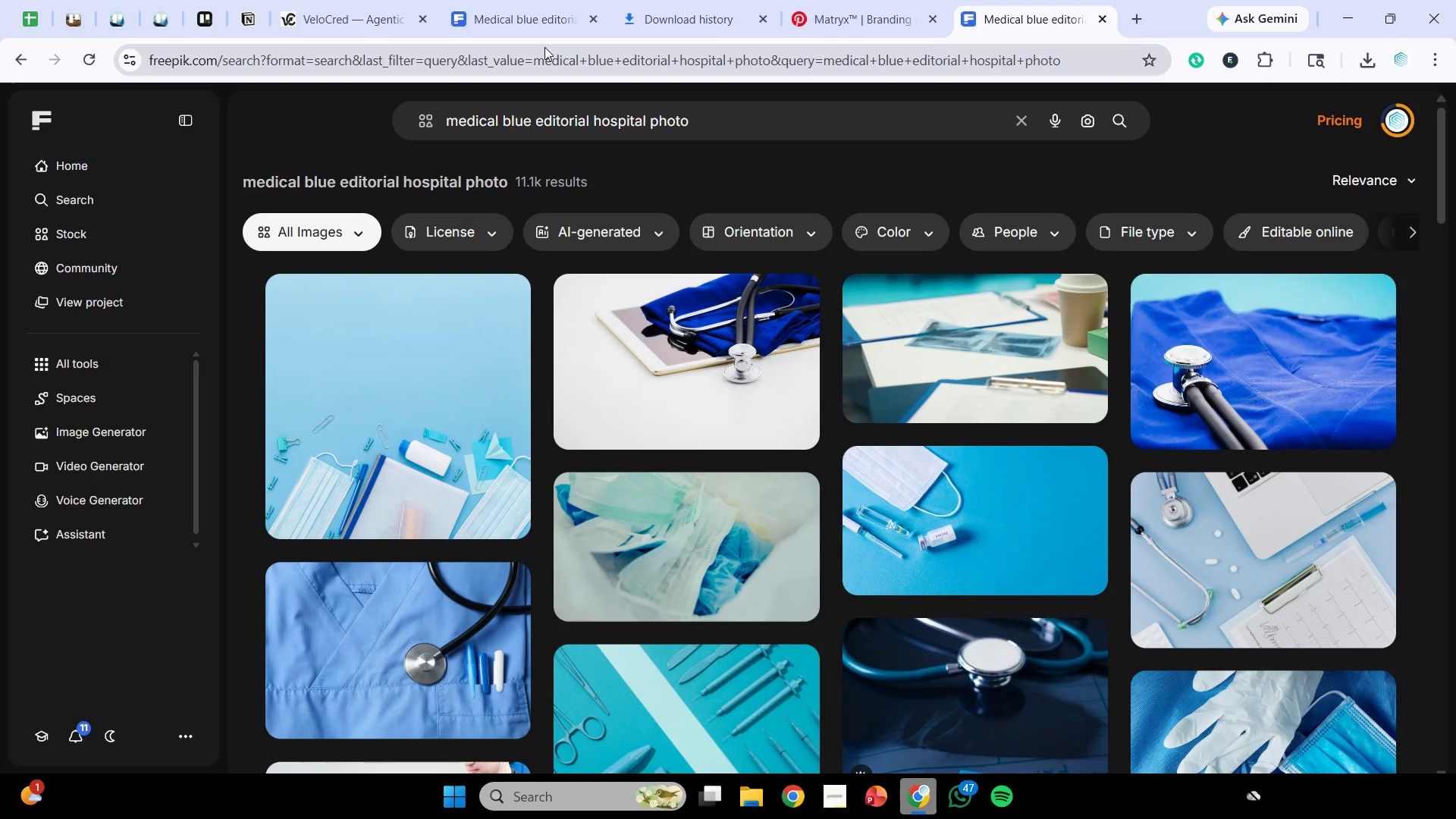 
wait(15.11)
 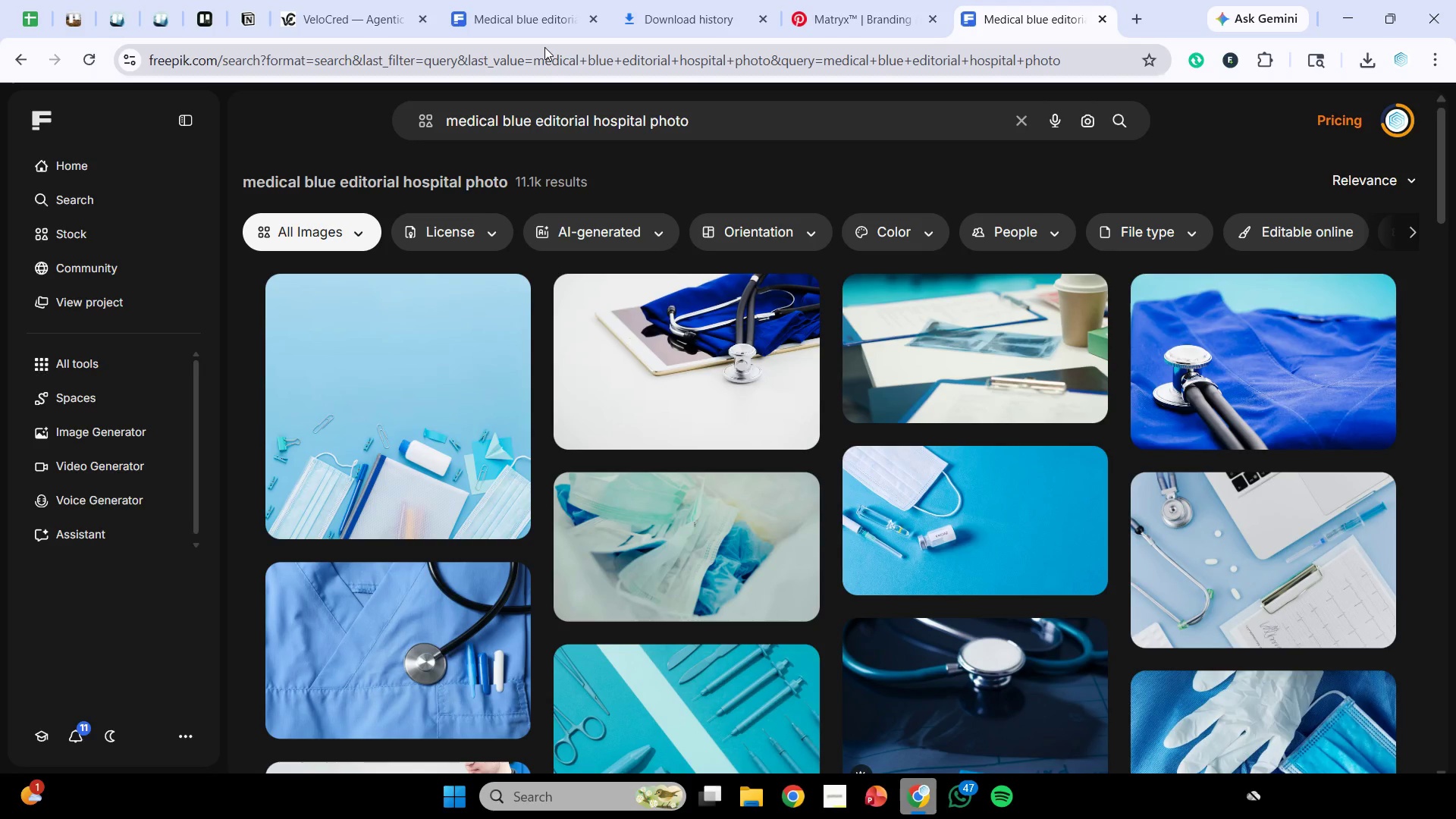 
scroll: coordinate [544, 47], scroll_direction: down, amount: 3.0
 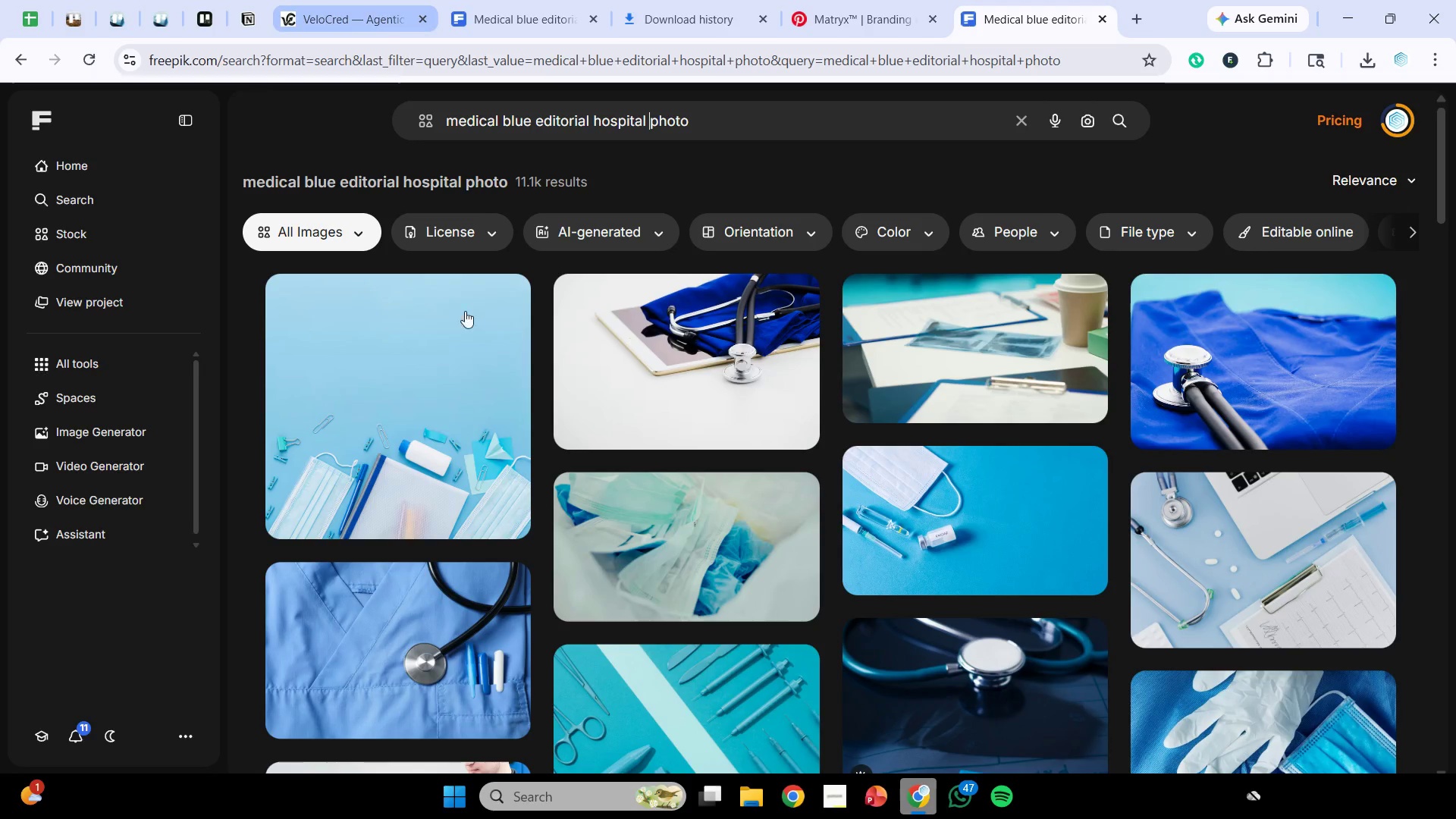 
mouse_move([499, 446])
 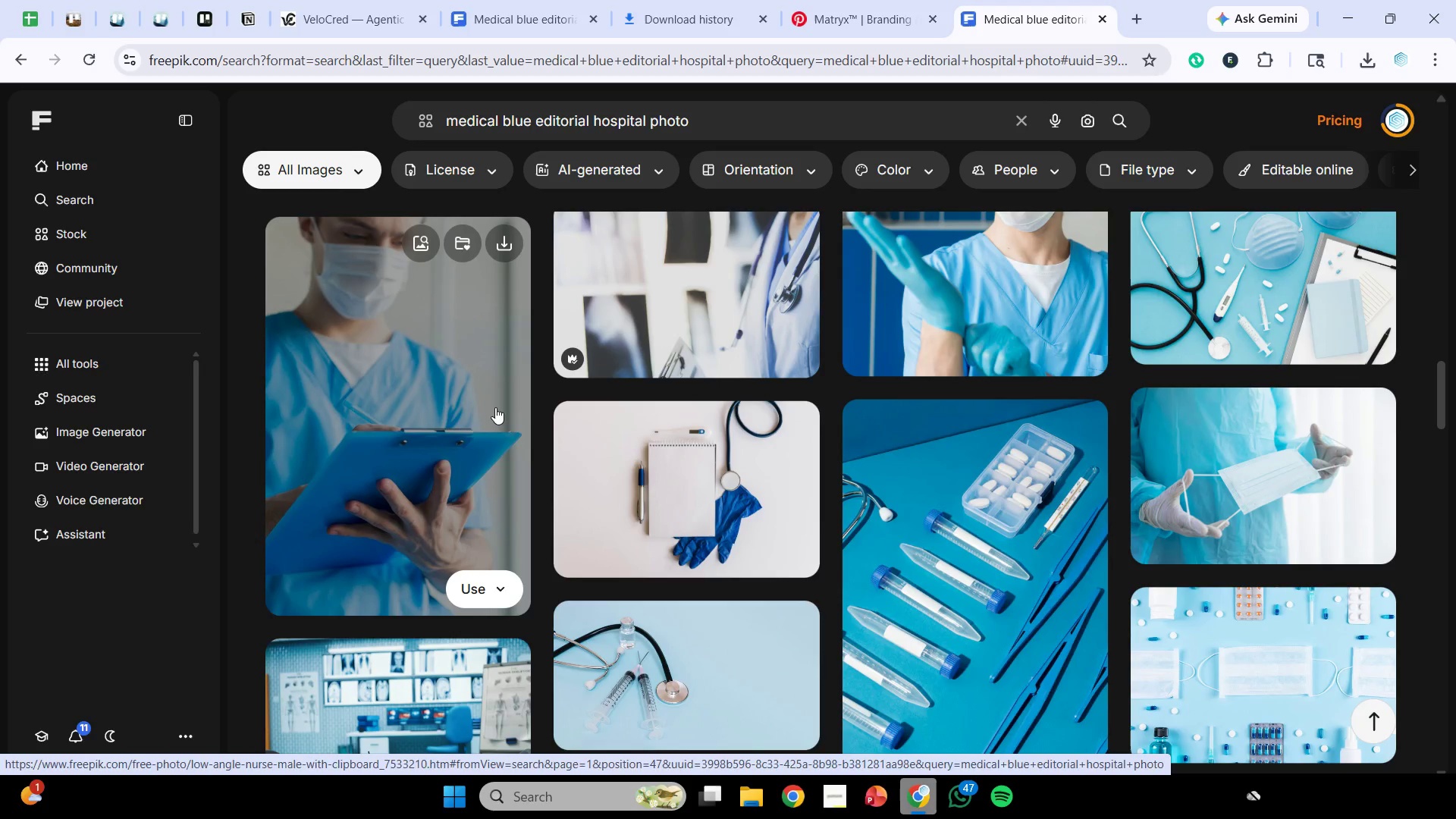 
wait(37.3)
 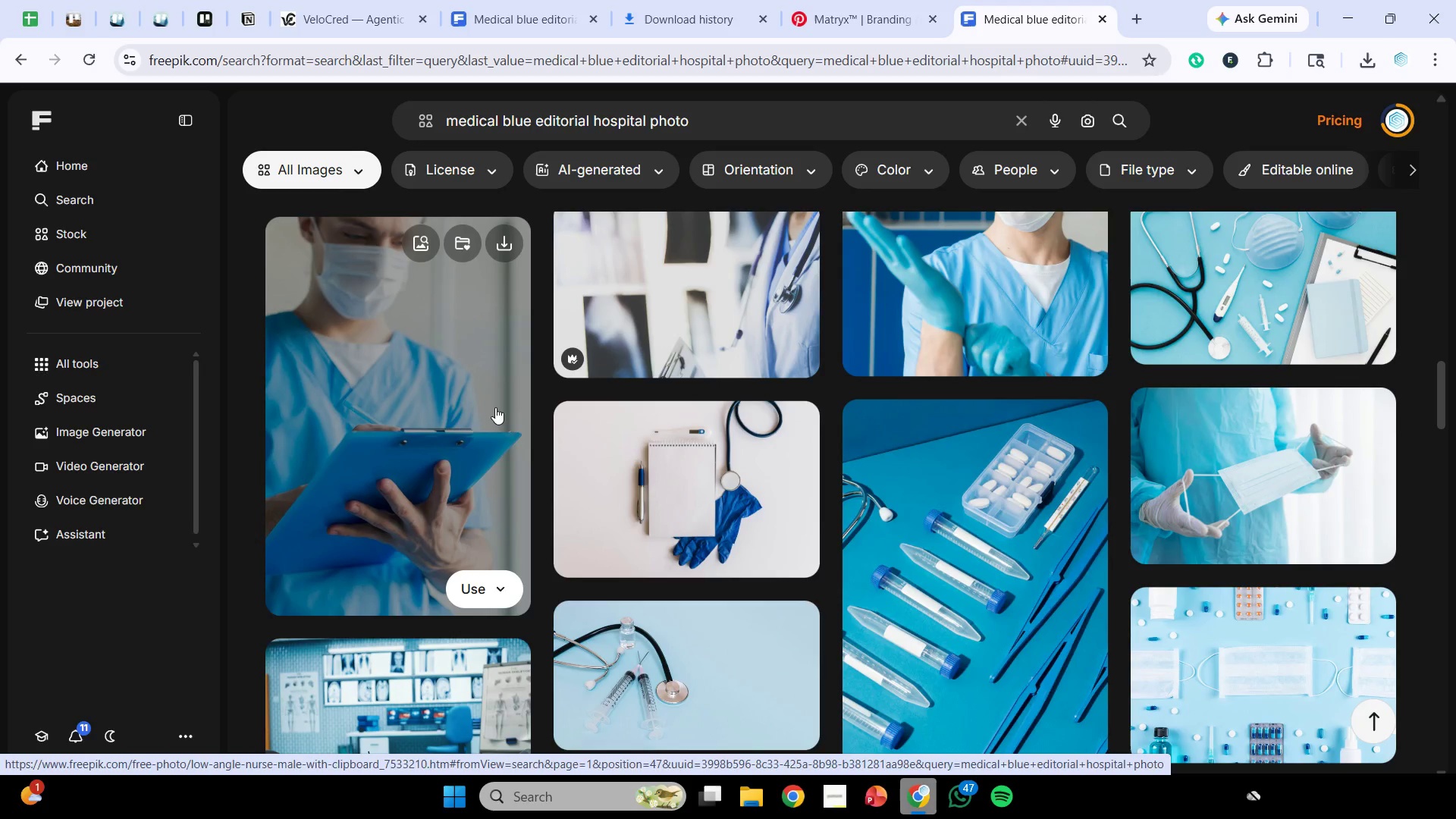 
scroll: coordinate [662, 481], scroll_direction: down, amount: 1.0
 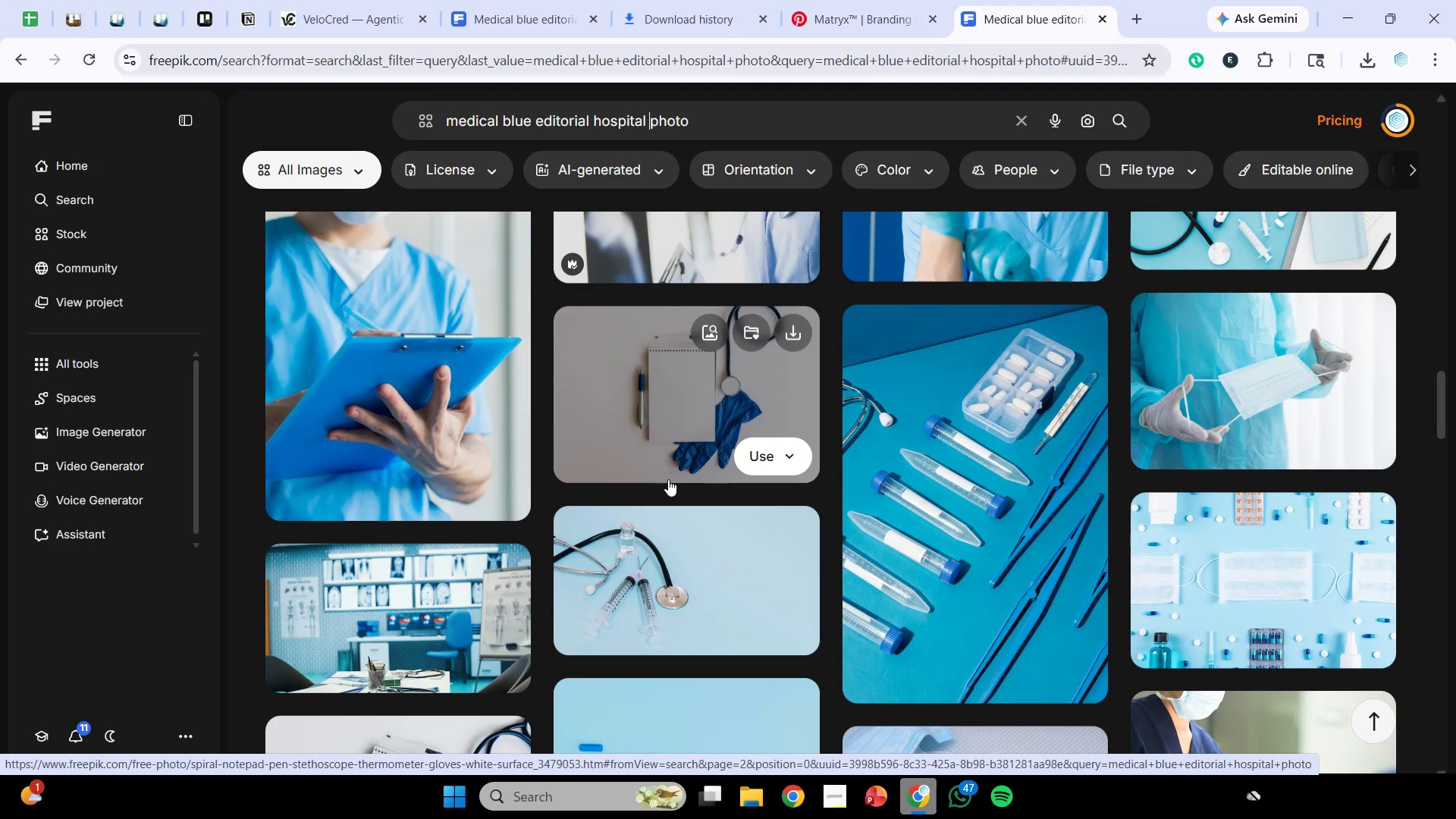 
wait(14.22)
 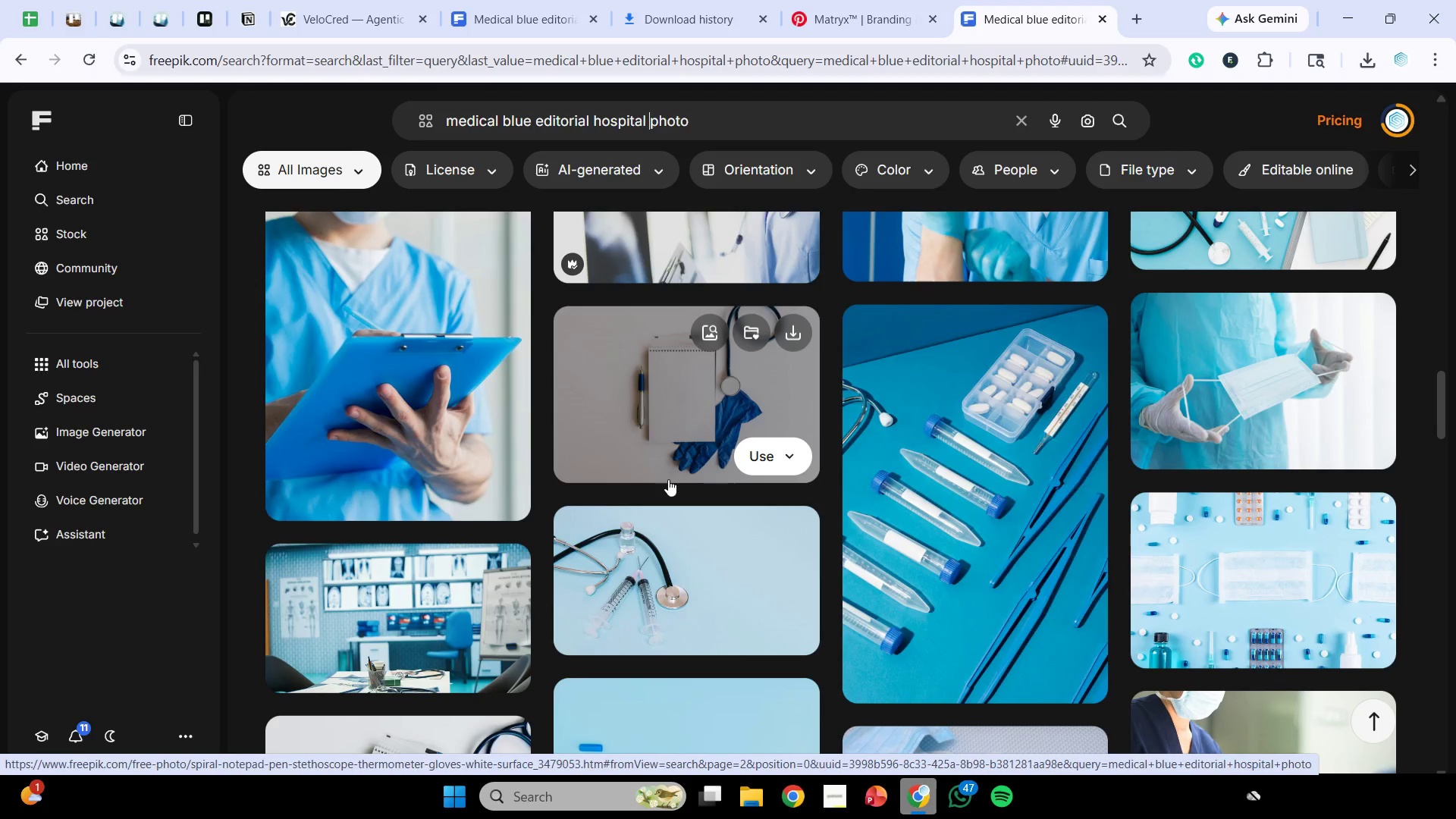 
scroll: coordinate [699, 463], scroll_direction: down, amount: 2.0
 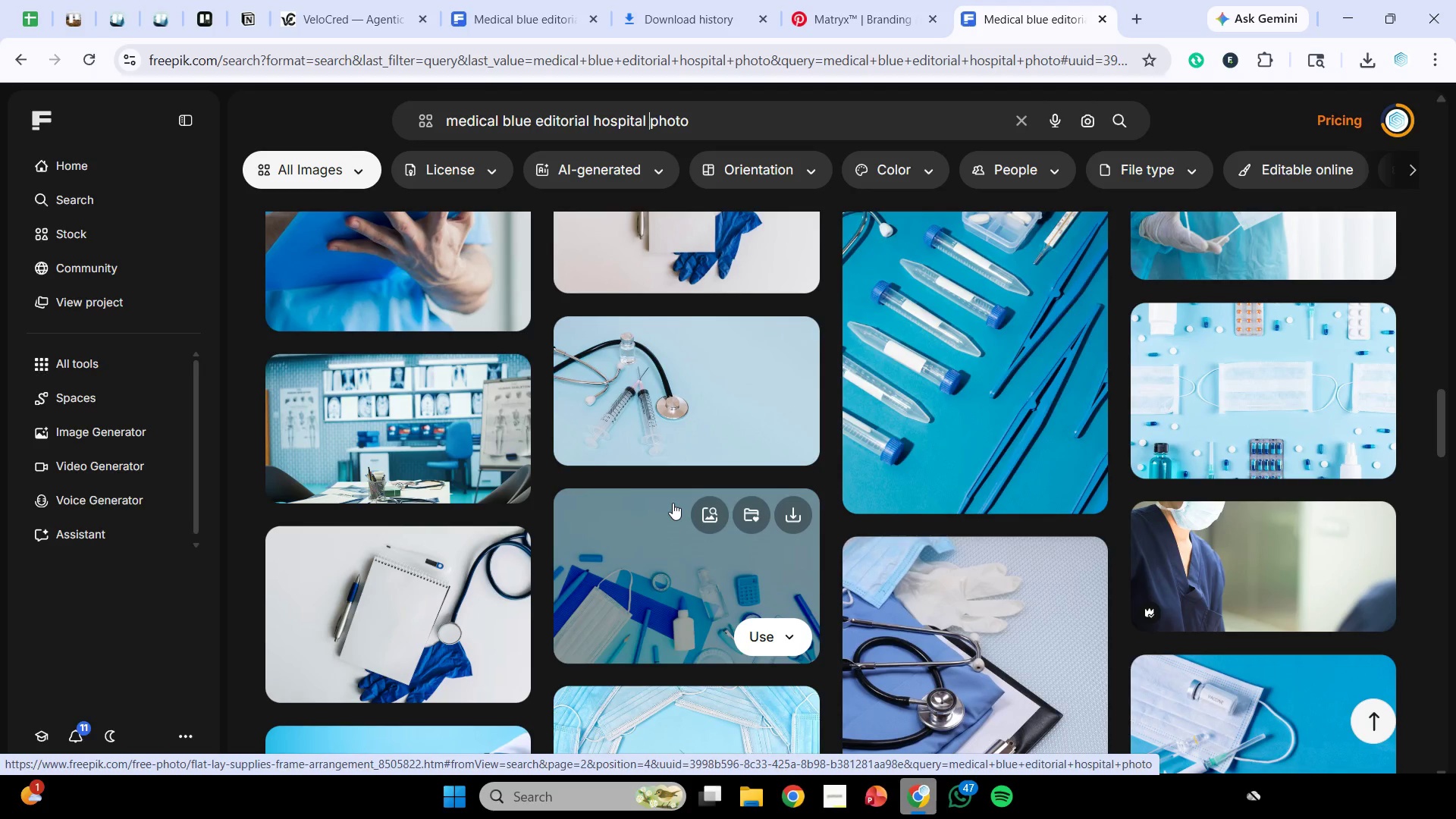 
wait(30.99)
 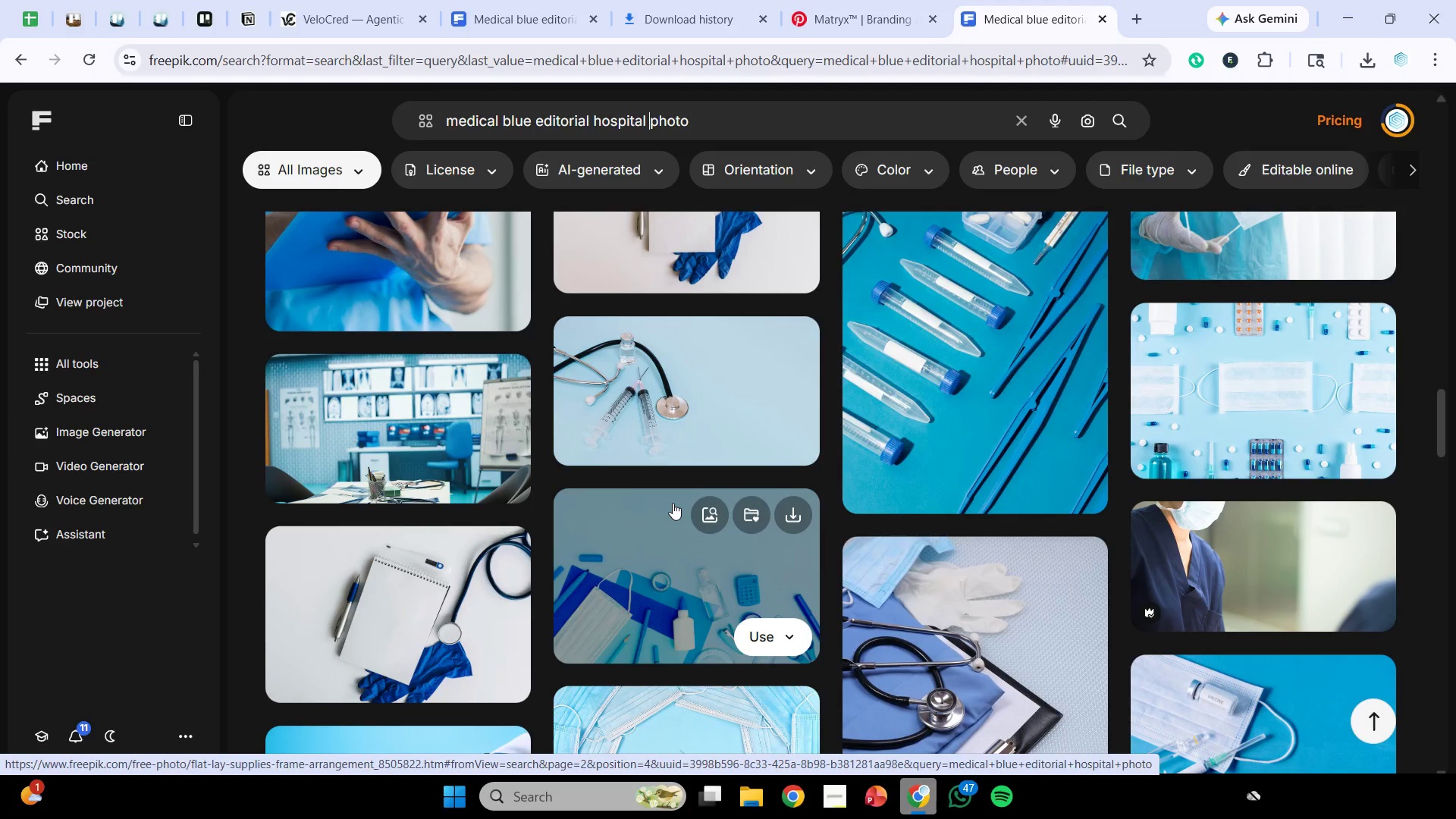 
scroll: coordinate [673, 503], scroll_direction: down, amount: 1.0
 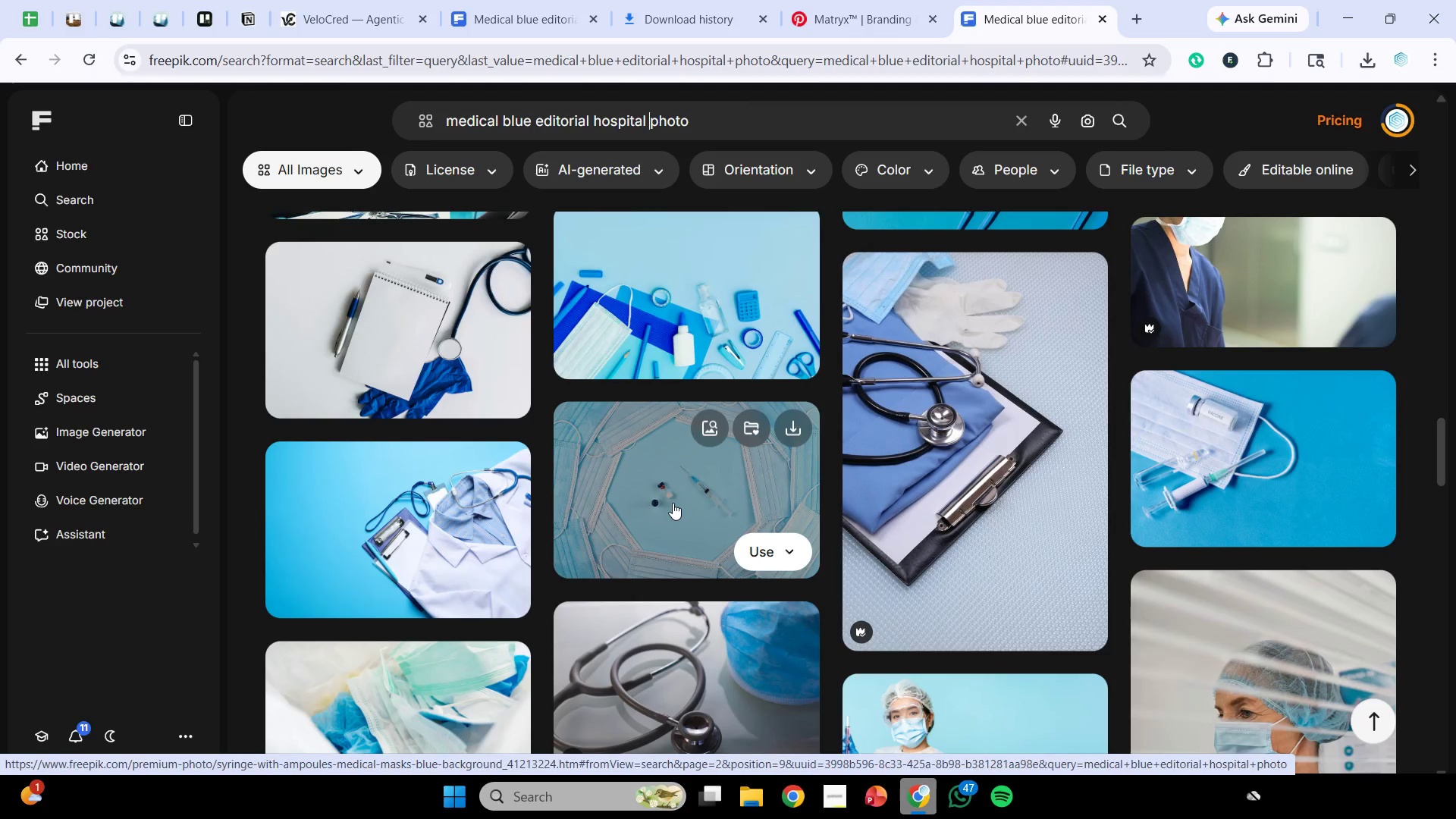 
wait(7.2)
 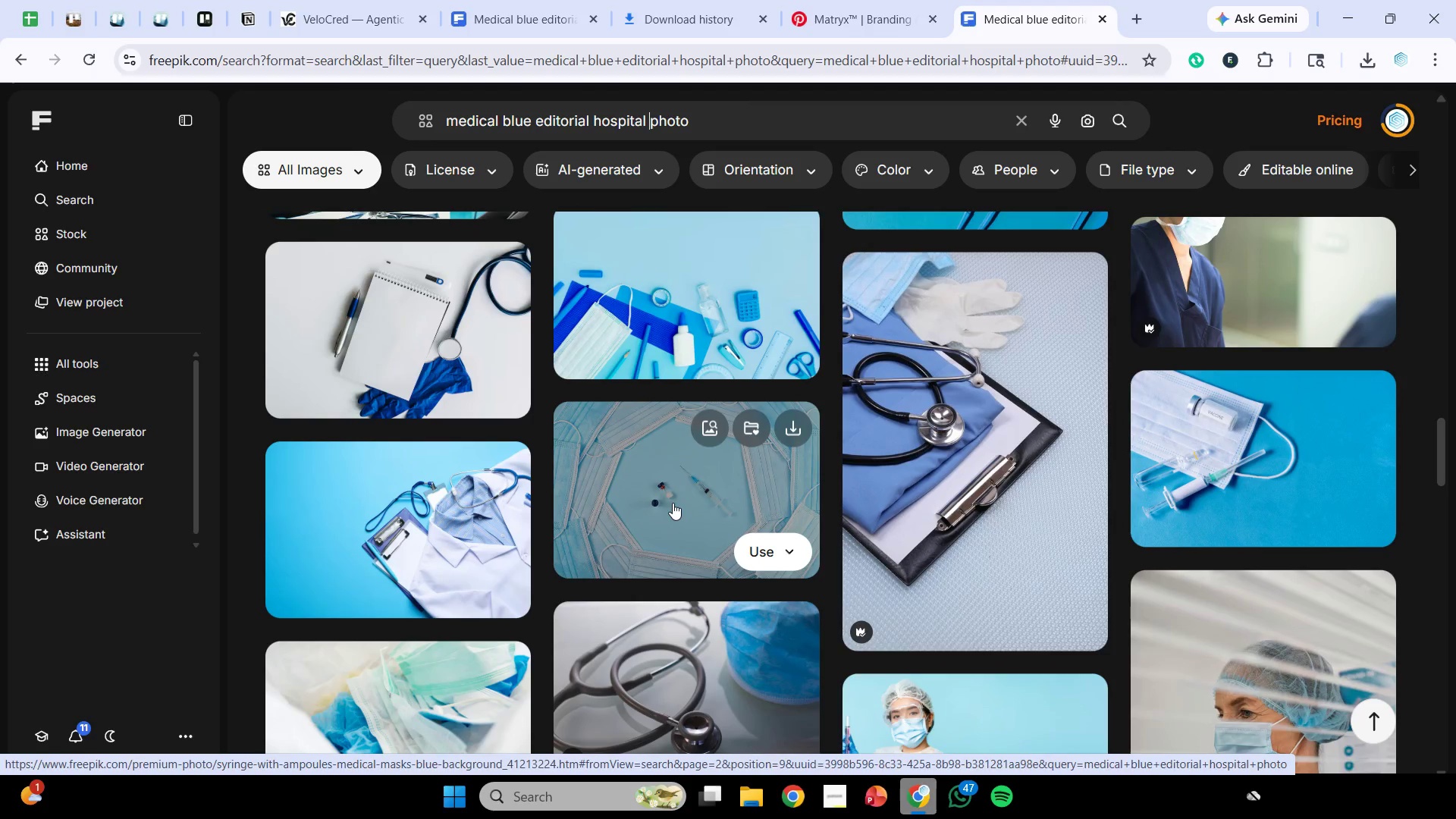 
scroll: coordinate [626, 530], scroll_direction: down, amount: 3.0
 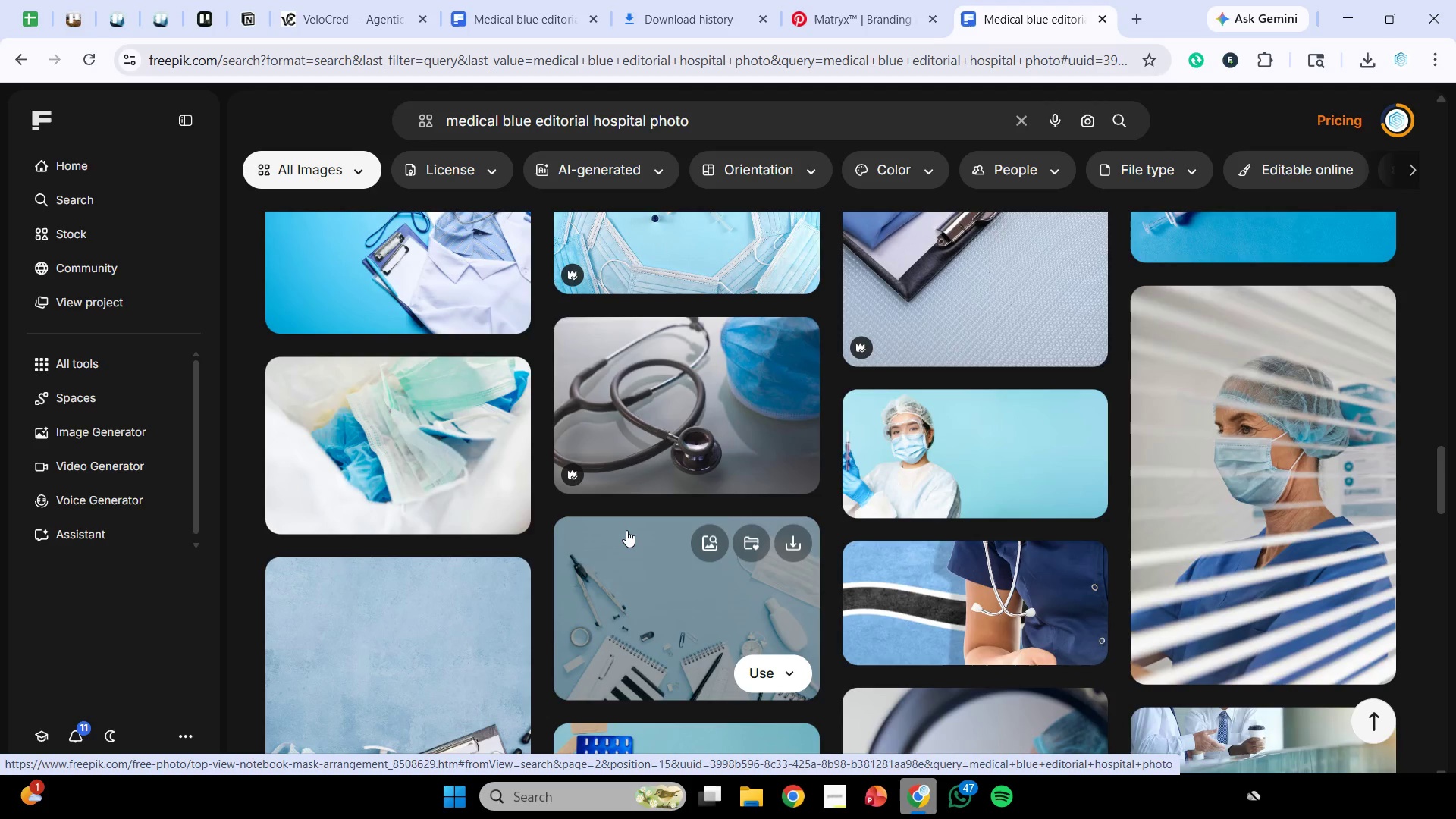 
wait(6.09)
 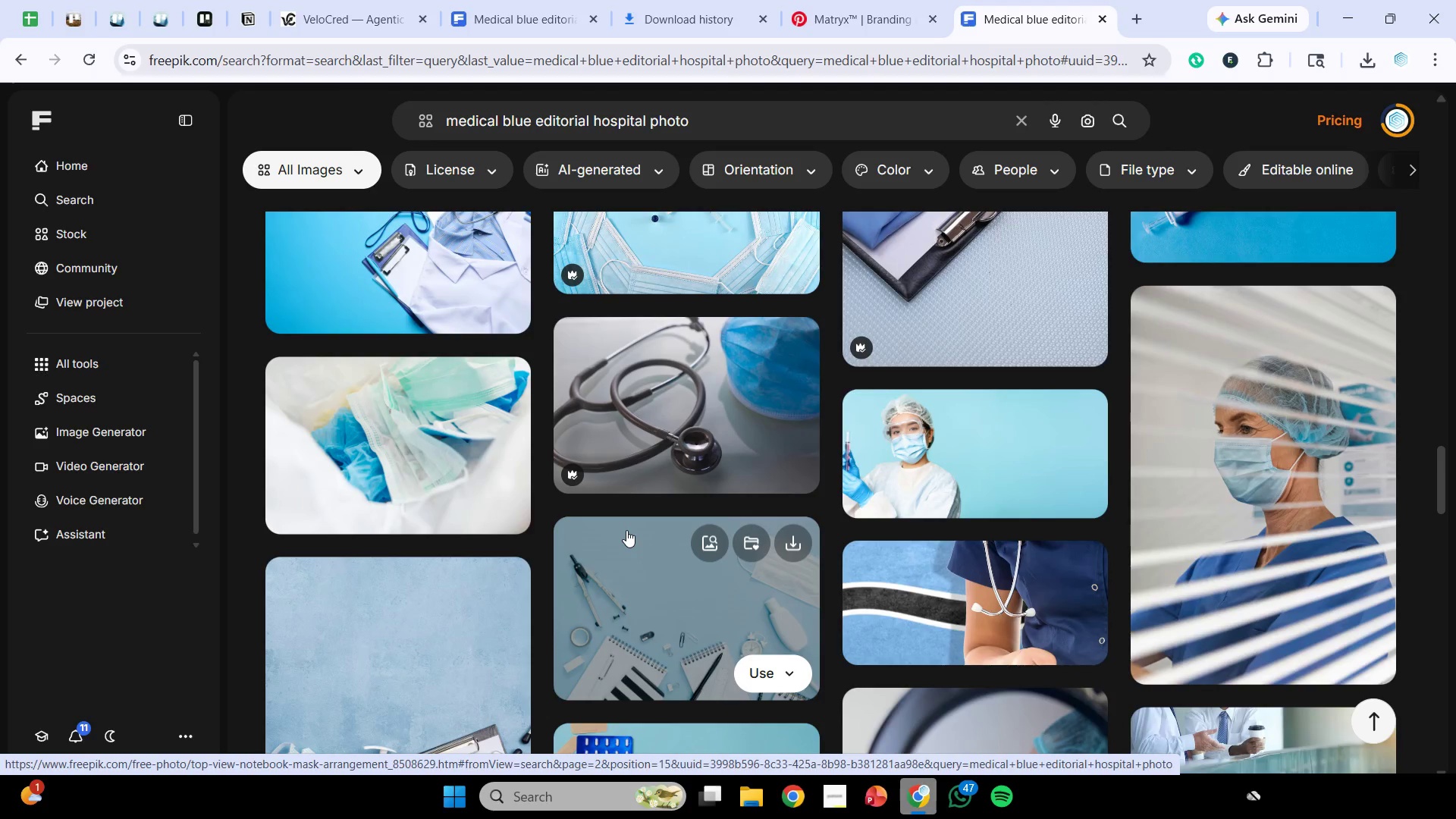 
scroll: coordinate [625, 537], scroll_direction: down, amount: 2.0
 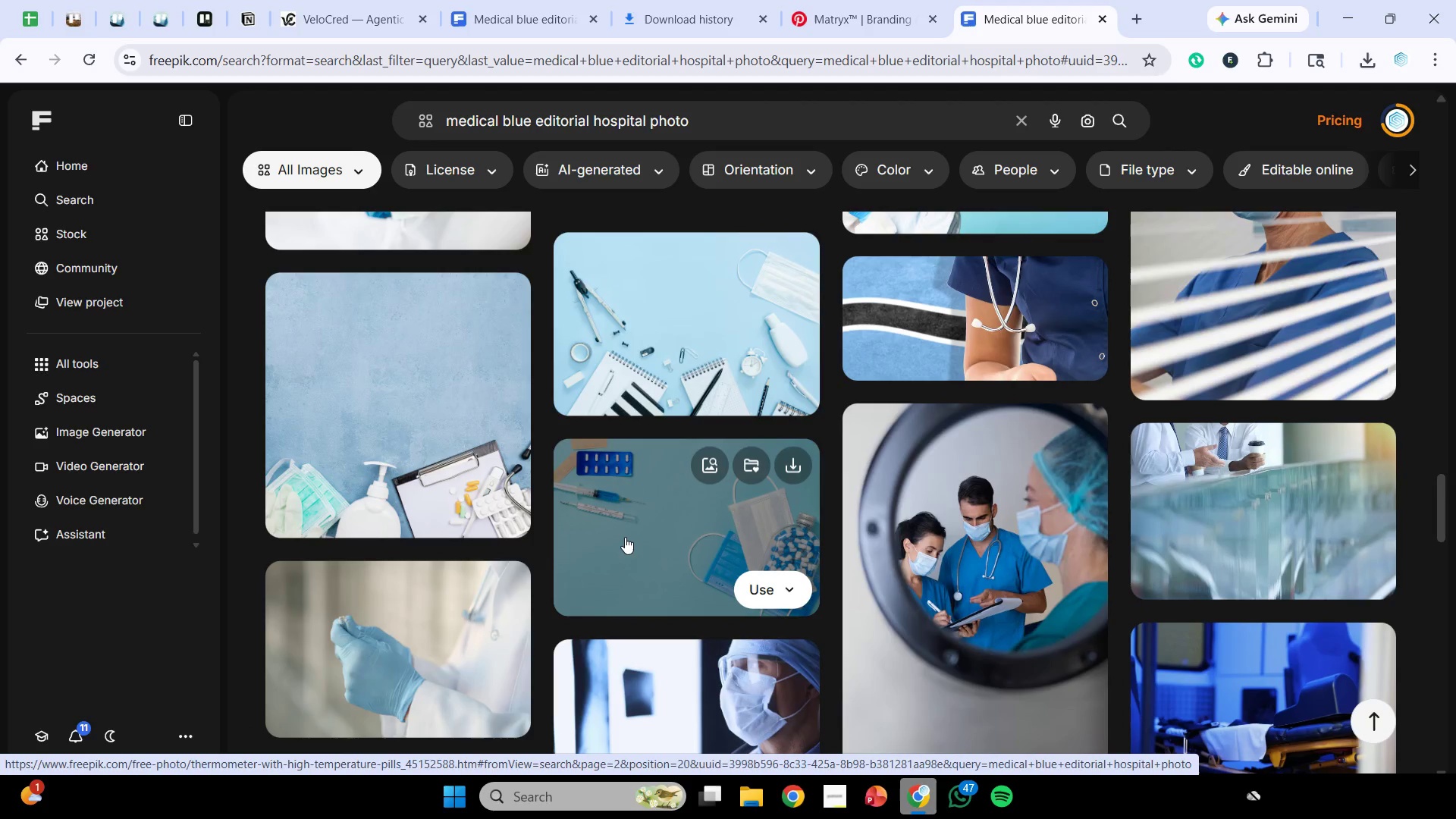 
wait(9.62)
 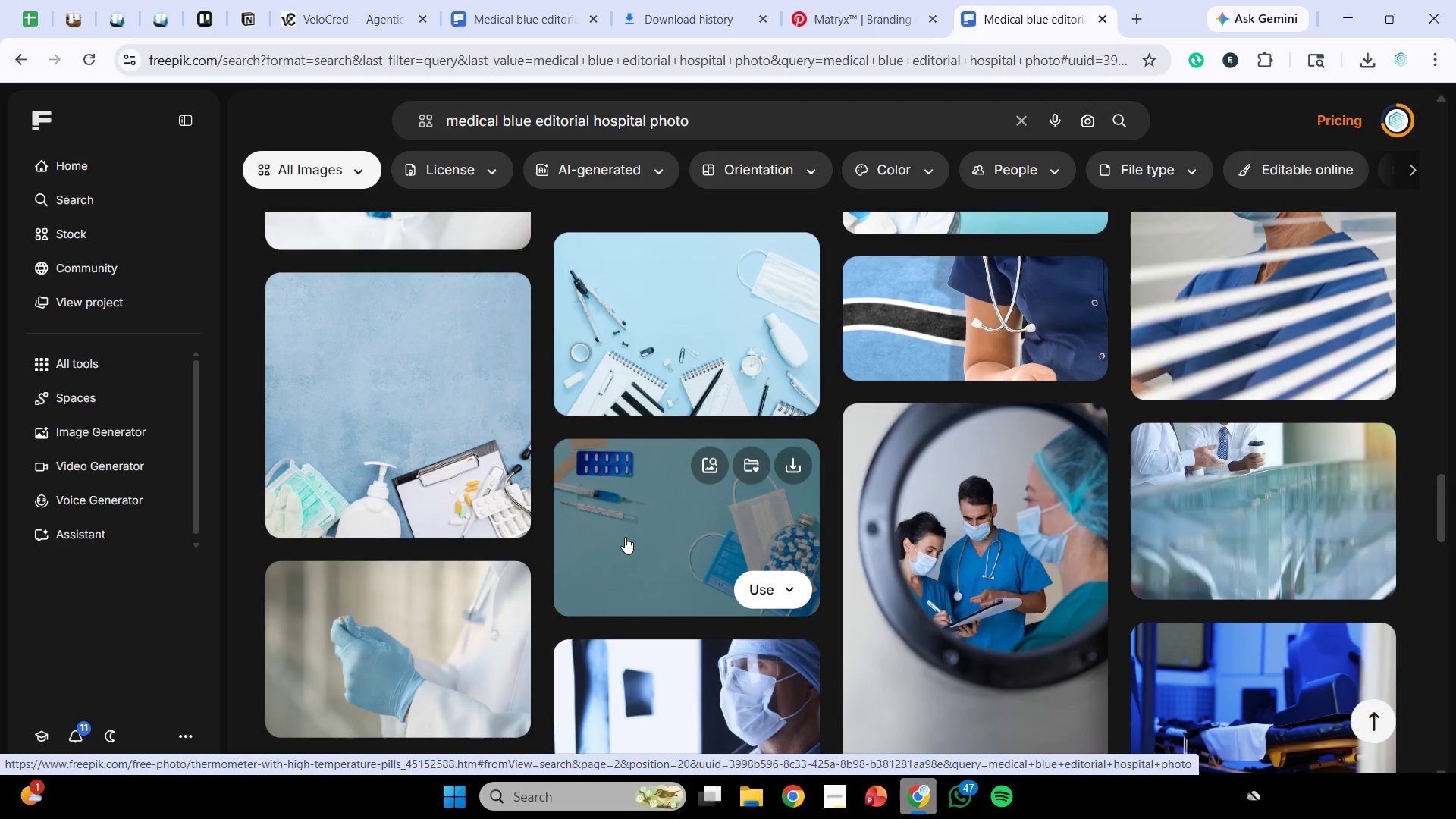 
scroll: coordinate [625, 537], scroll_direction: down, amount: 3.0
 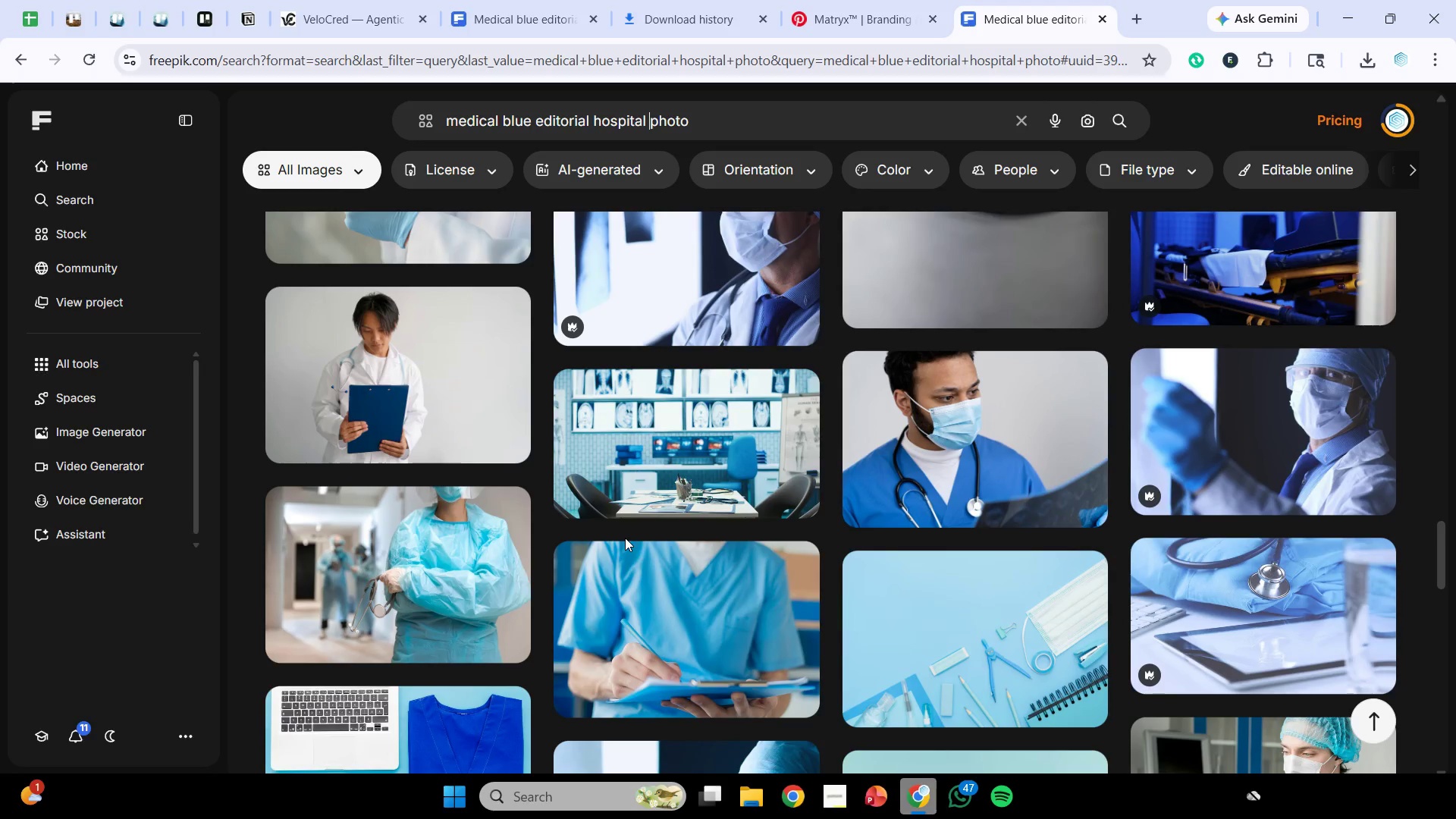 
wait(30.64)
 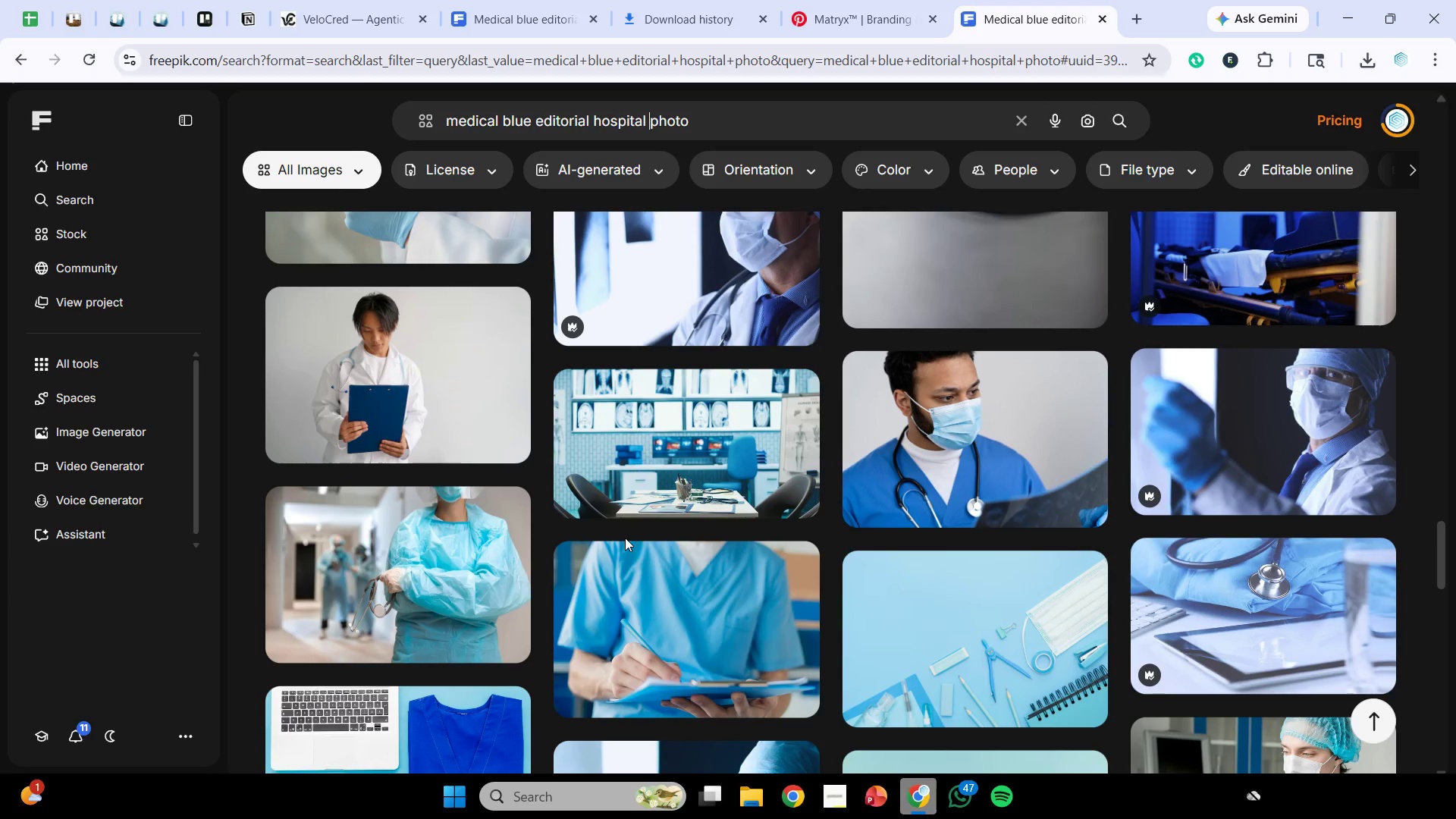 
scroll: coordinate [625, 538], scroll_direction: down, amount: 1.0
 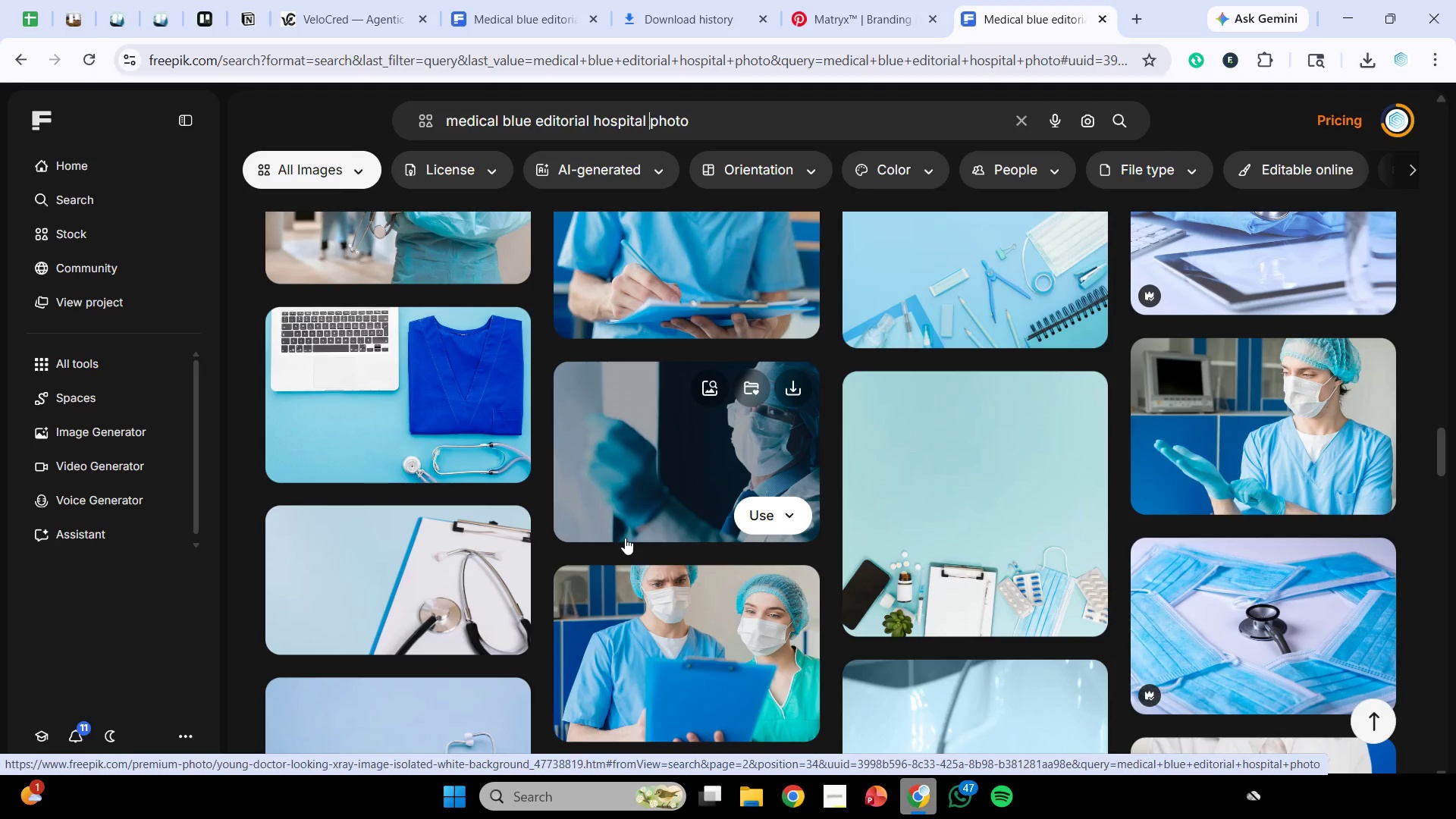 
wait(11.27)
 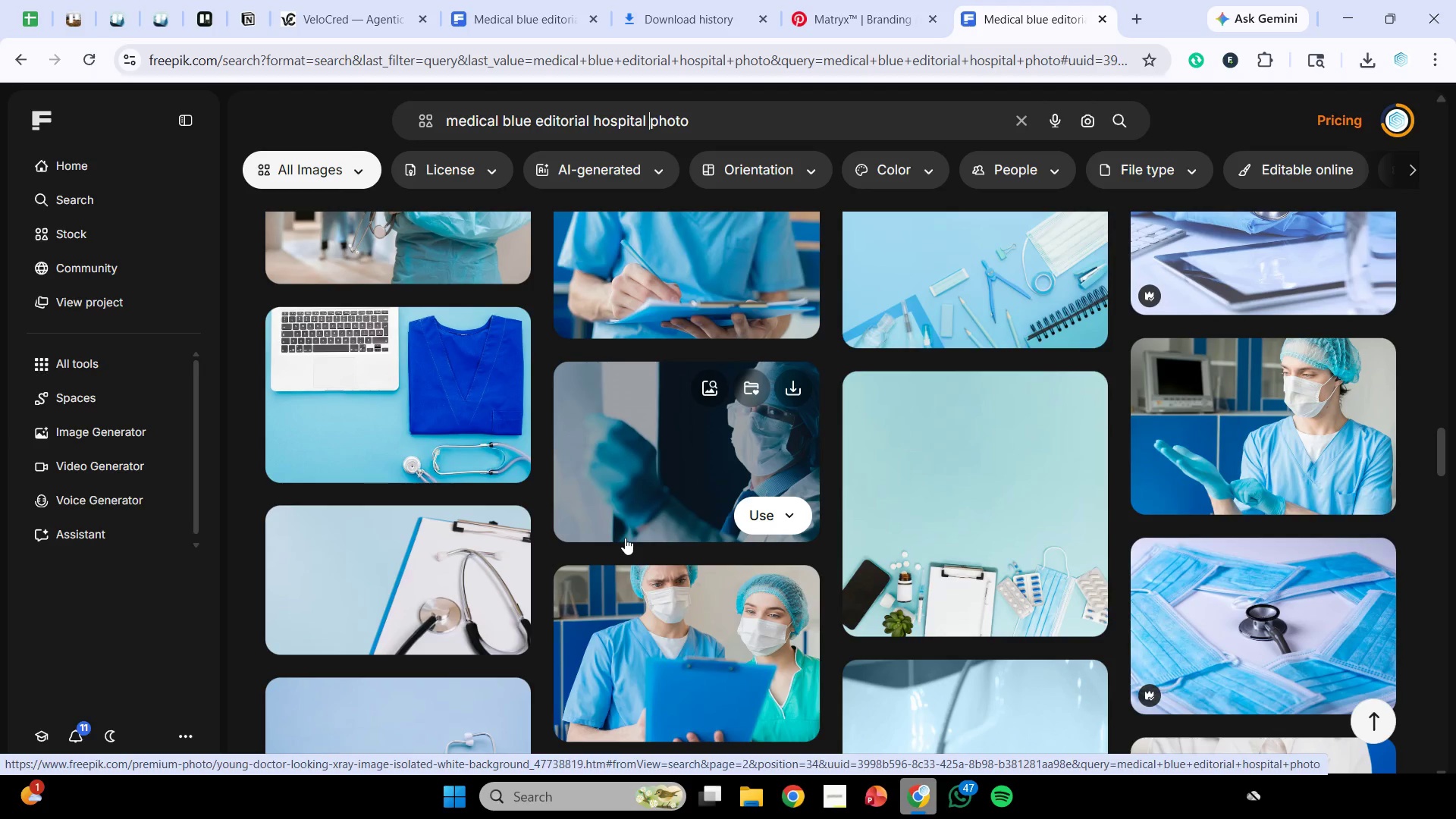 
scroll: coordinate [622, 542], scroll_direction: down, amount: 1.0
 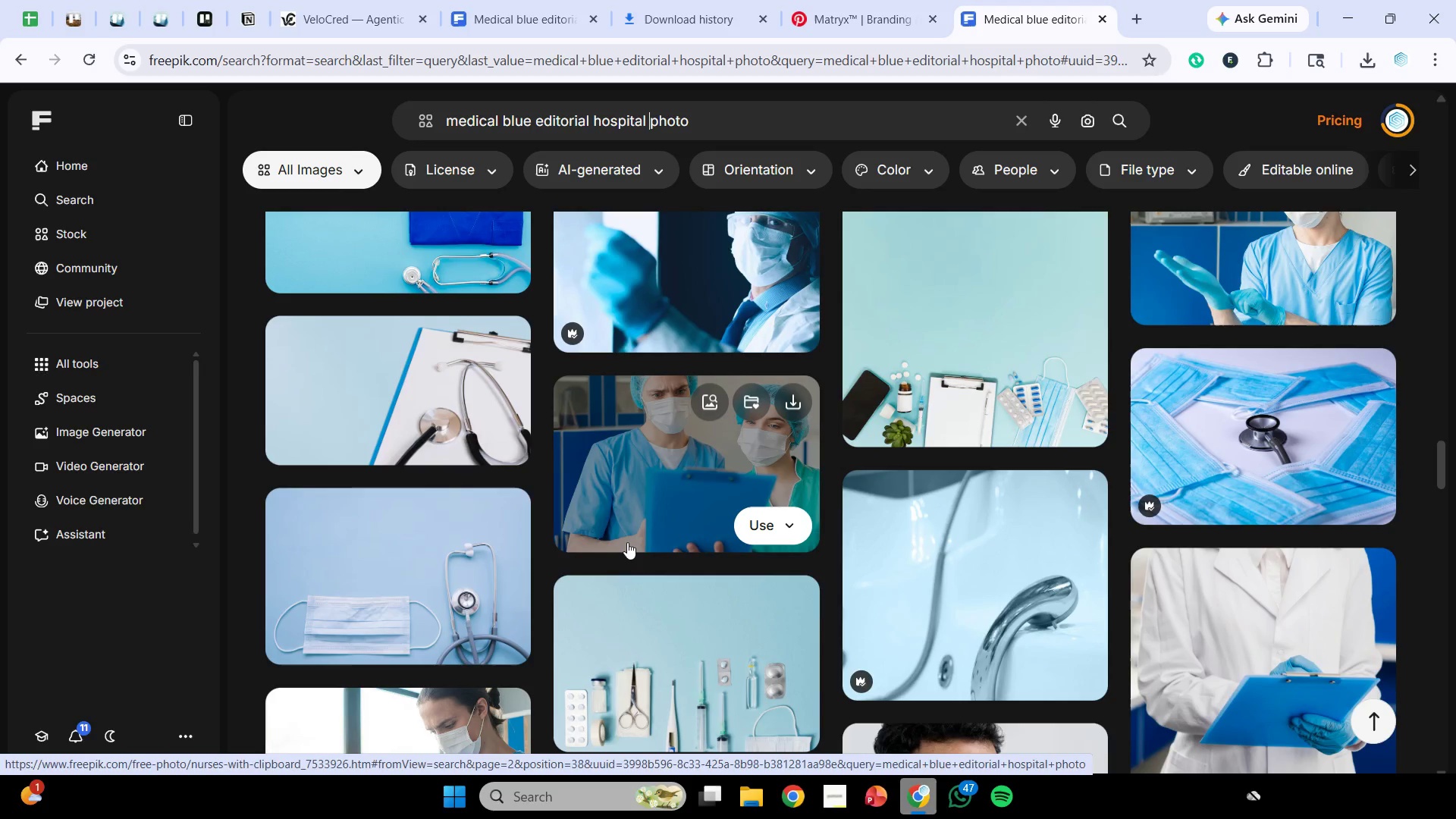 
wait(46.72)
 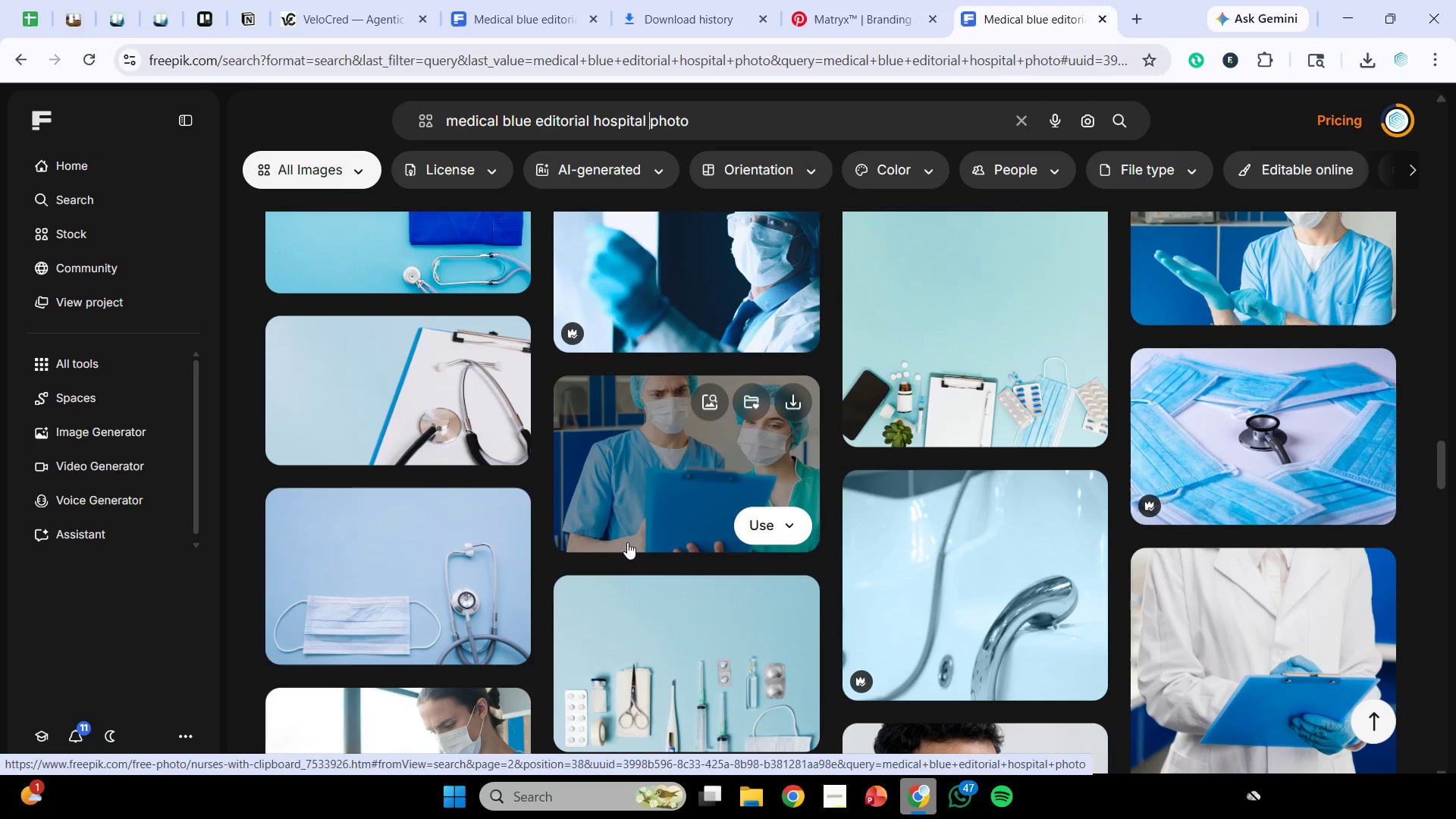 
scroll: coordinate [625, 579], scroll_direction: down, amount: 6.0
 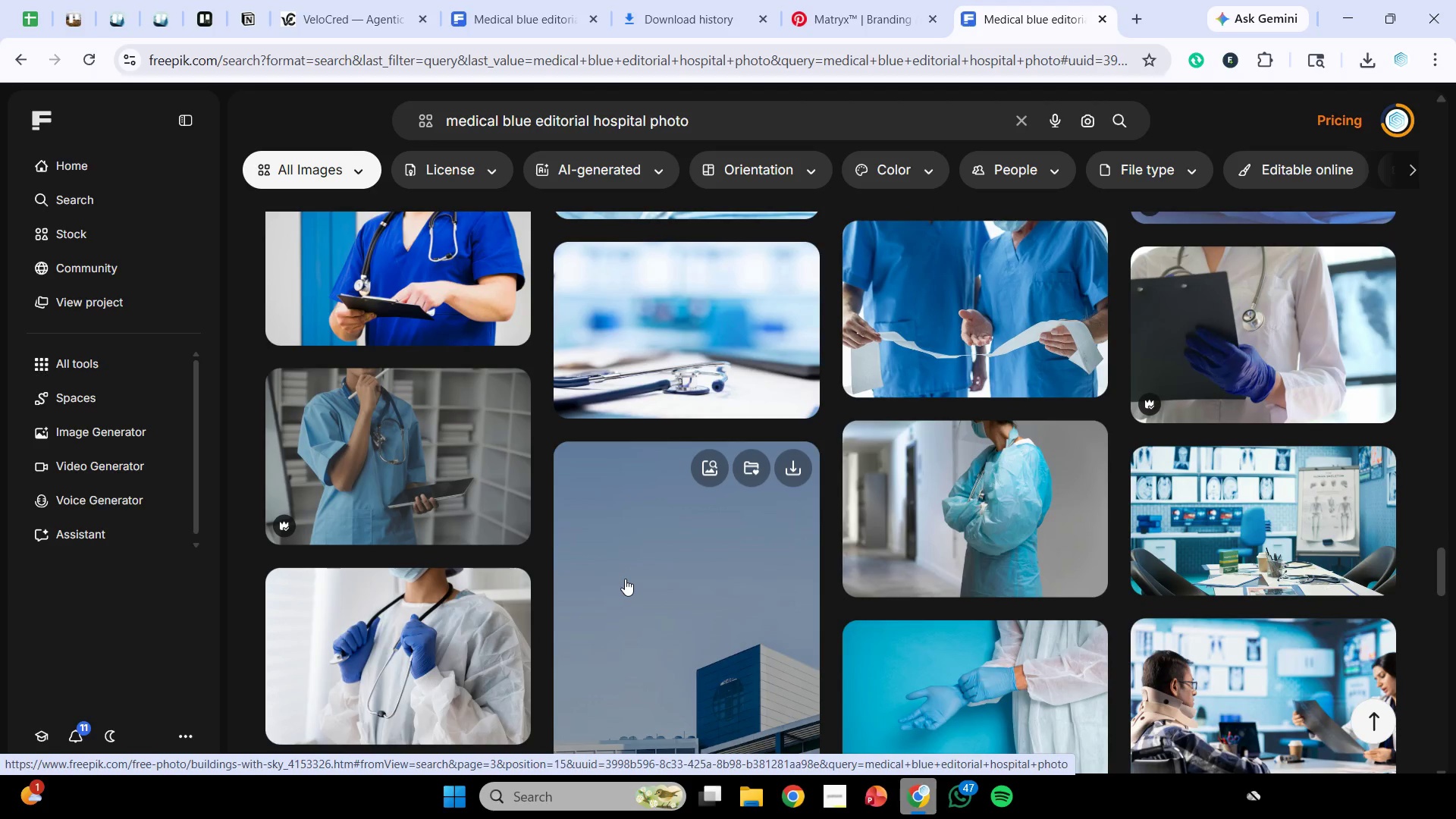 
wait(5.03)
 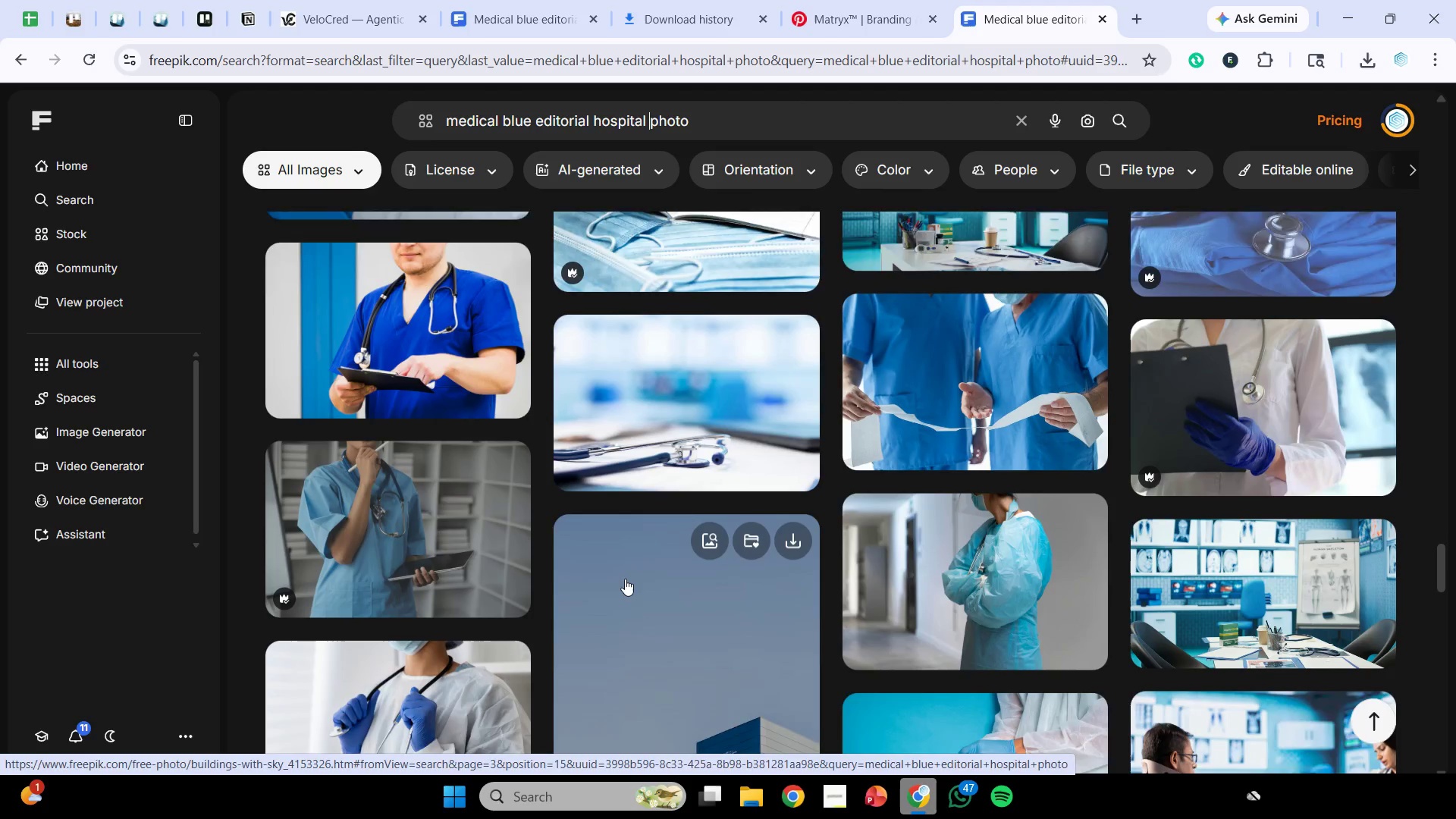 
scroll: coordinate [640, 629], scroll_direction: down, amount: 9.0
 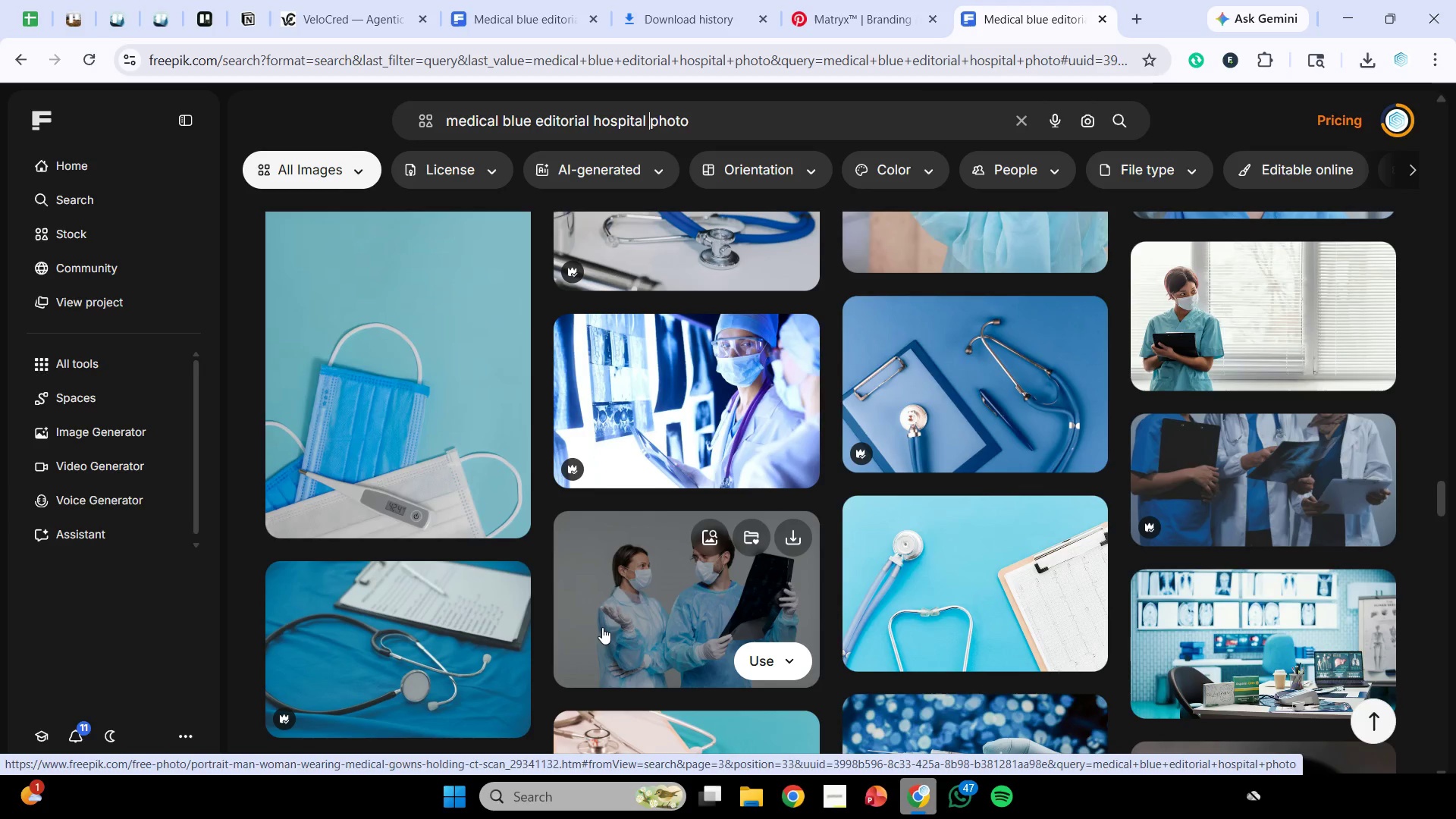 
wait(47.91)
 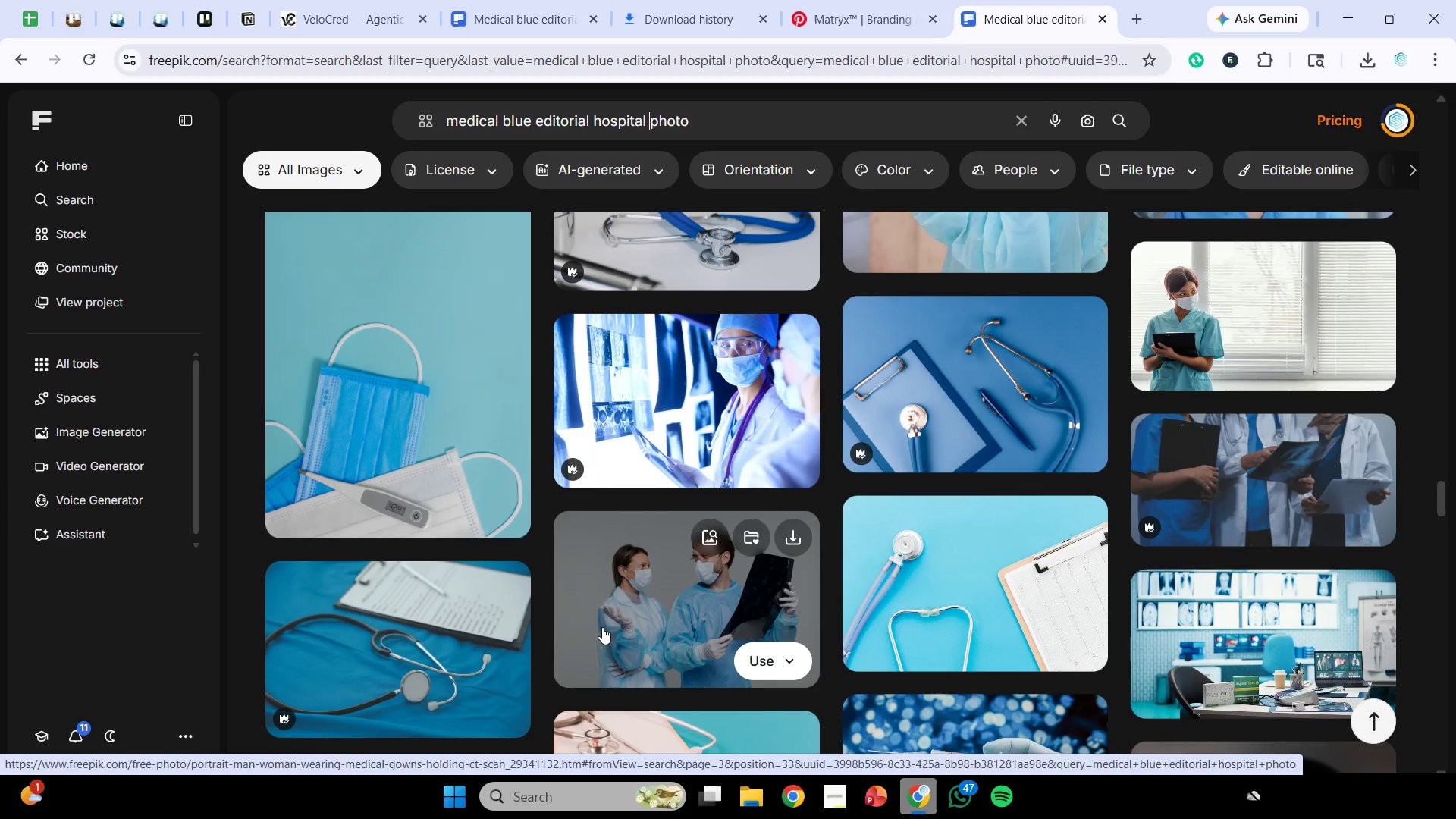 
scroll: coordinate [502, 635], scroll_direction: down, amount: 3.0
 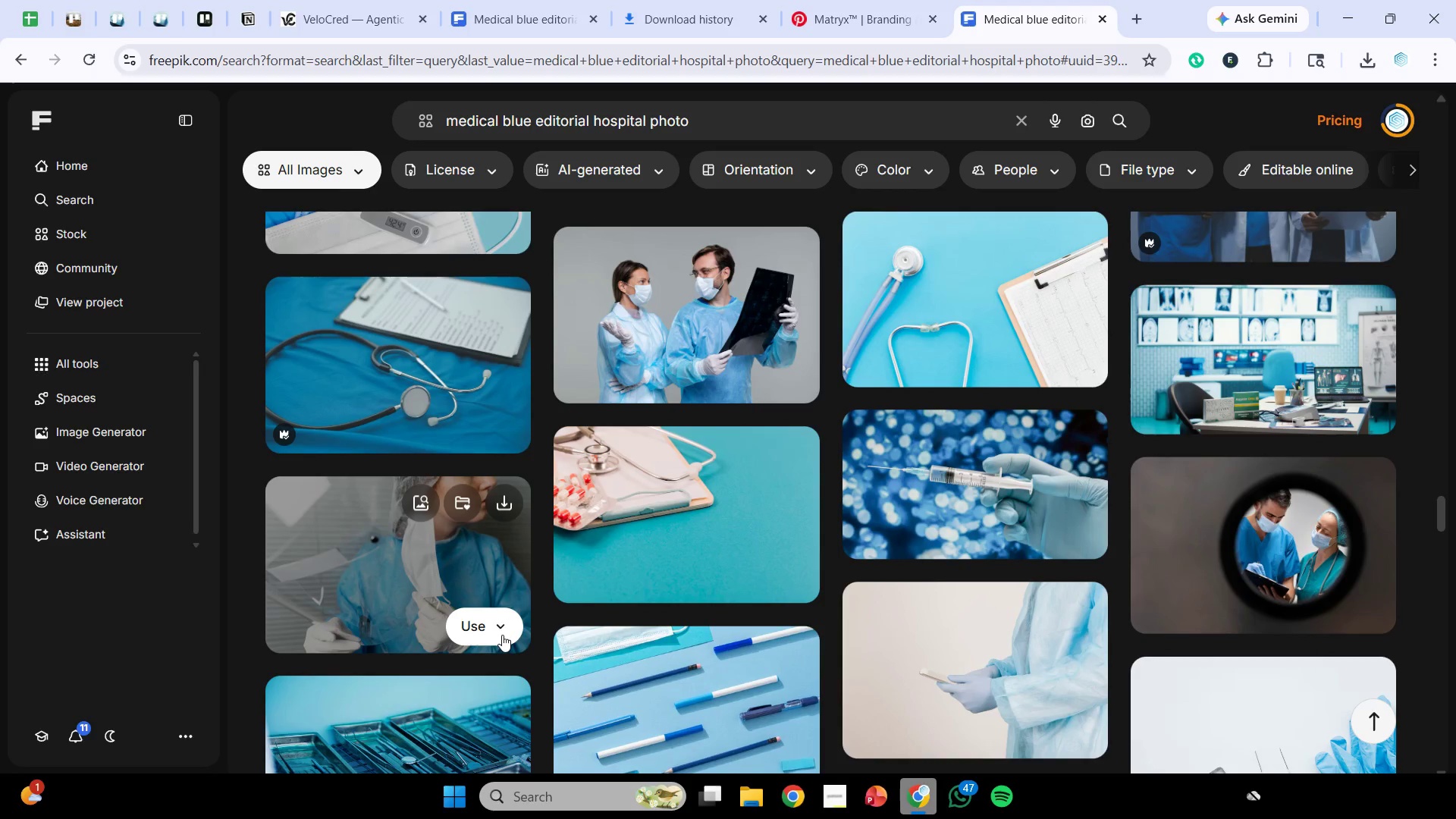 
wait(5.73)
 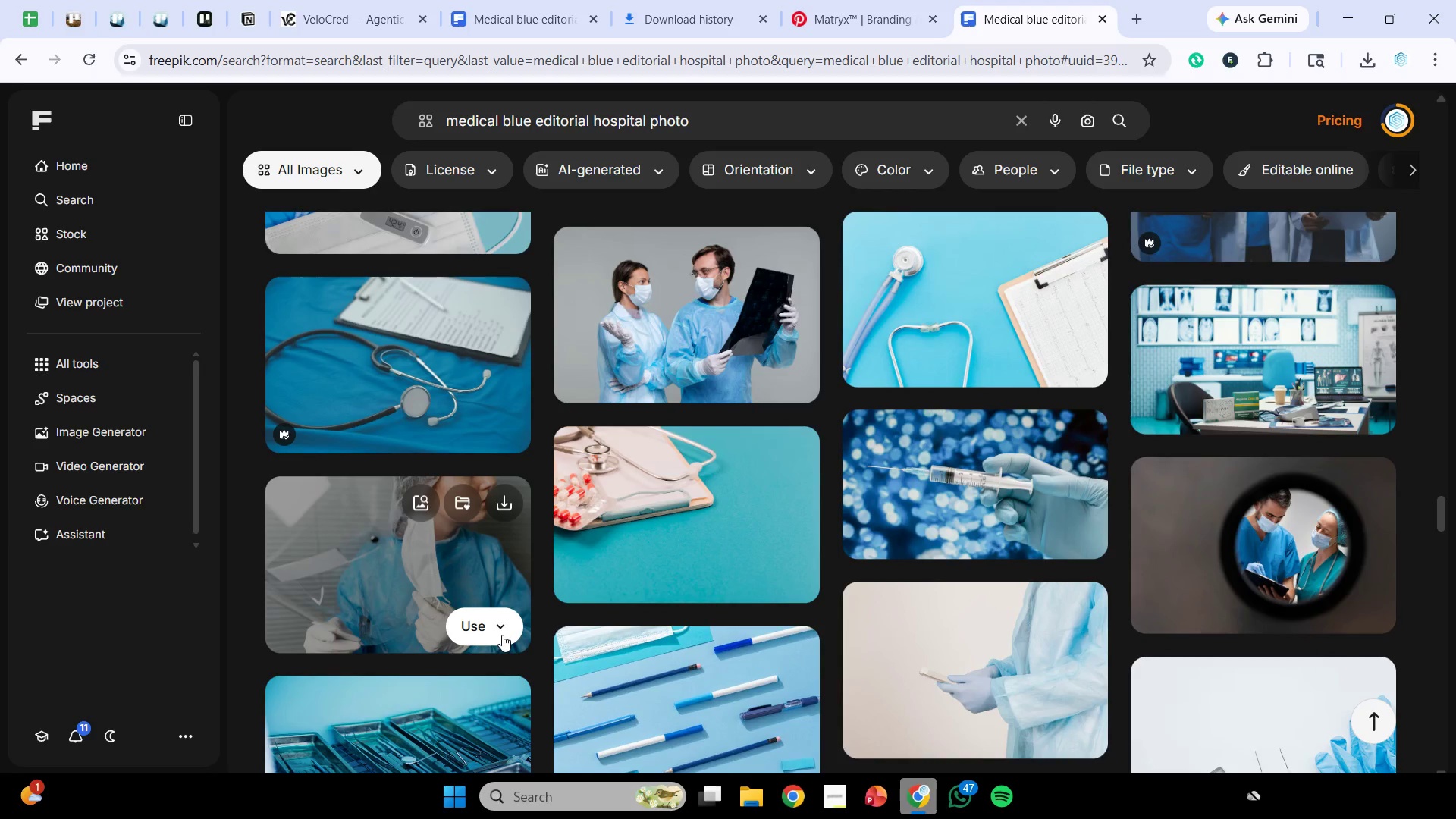 
scroll: coordinate [596, 643], scroll_direction: down, amount: 7.0
 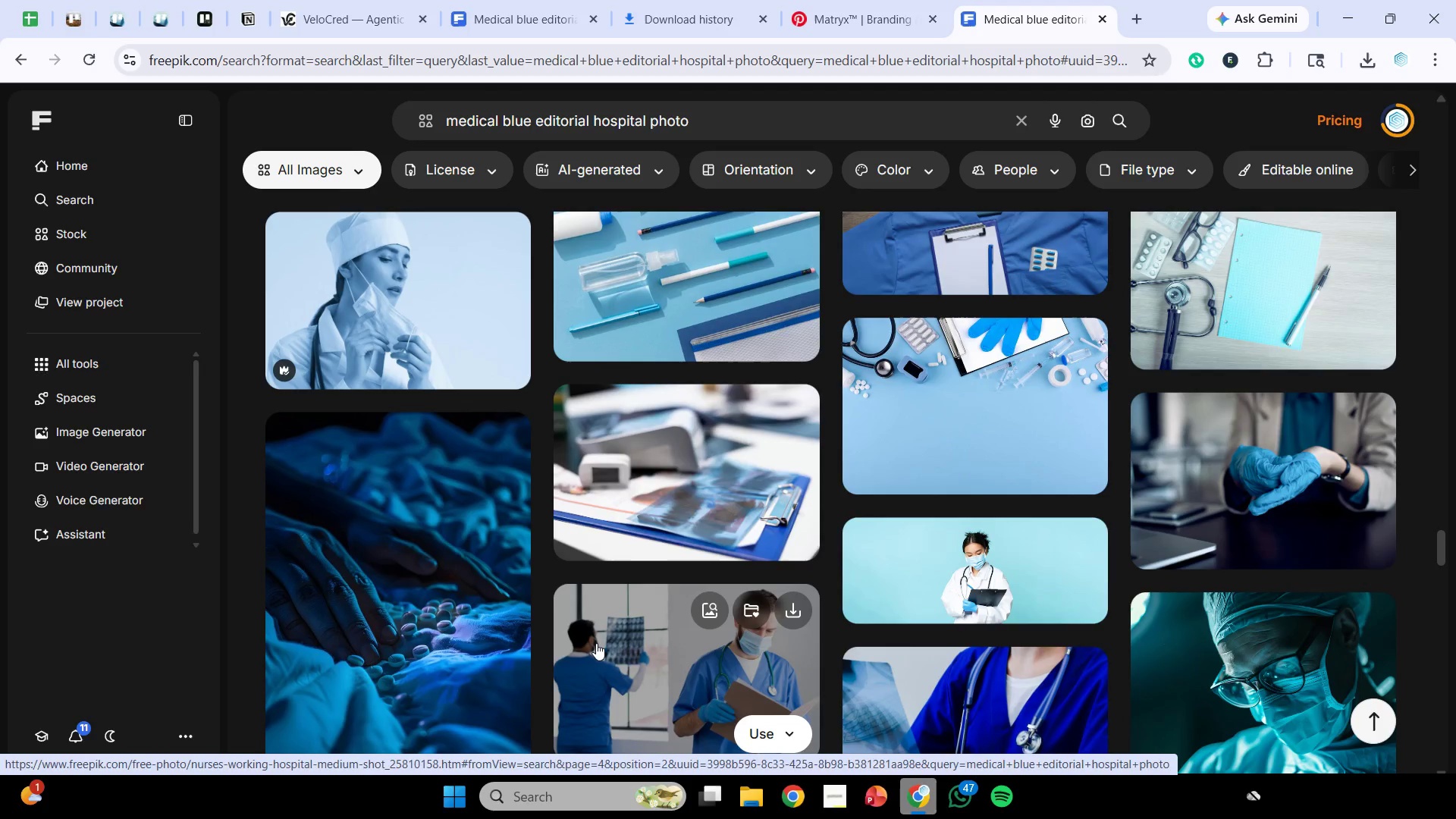 
wait(15.03)
 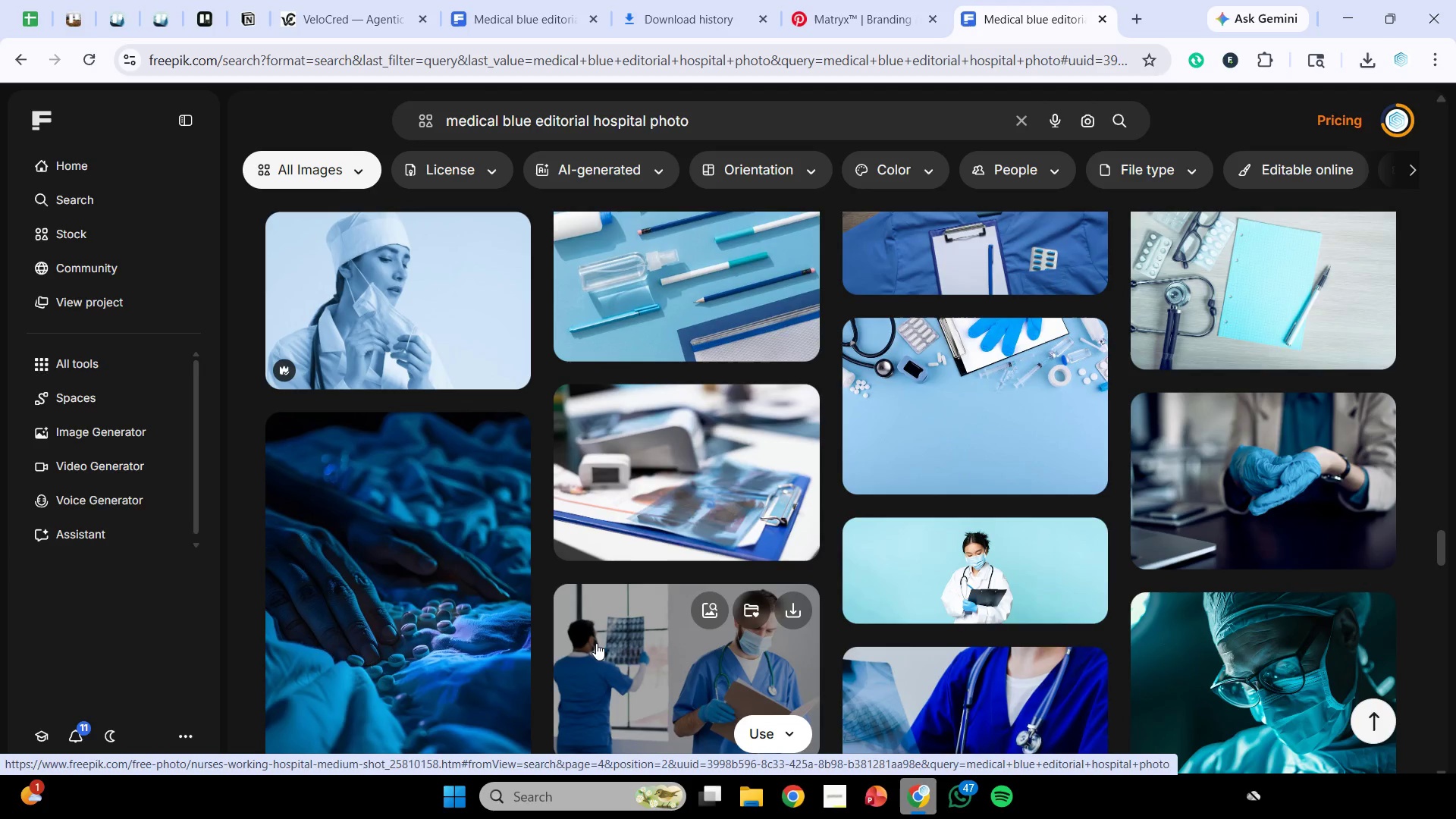 
scroll: coordinate [596, 643], scroll_direction: down, amount: 2.0
 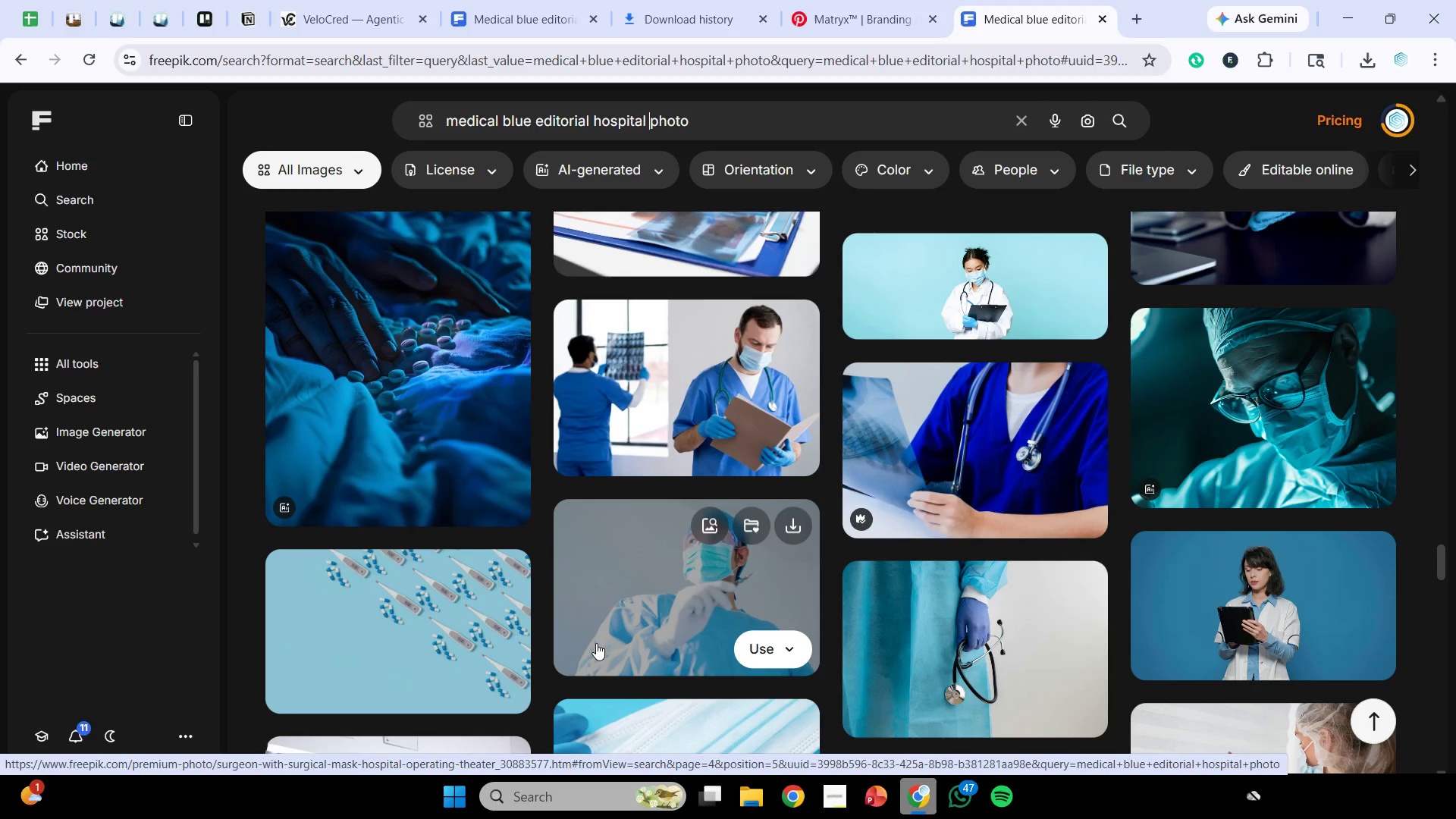 
wait(17.59)
 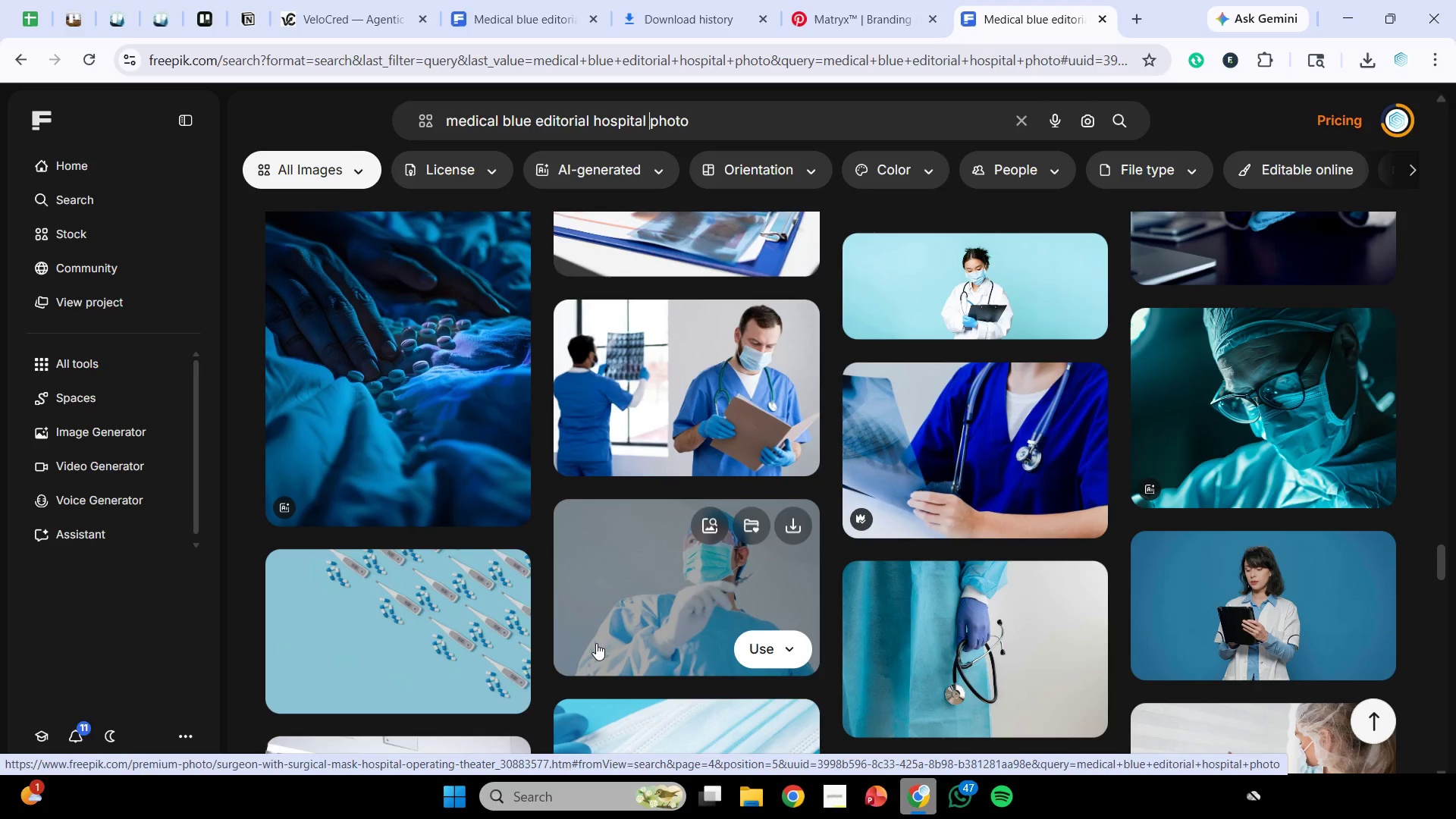 
scroll: coordinate [596, 643], scroll_direction: down, amount: 2.0
 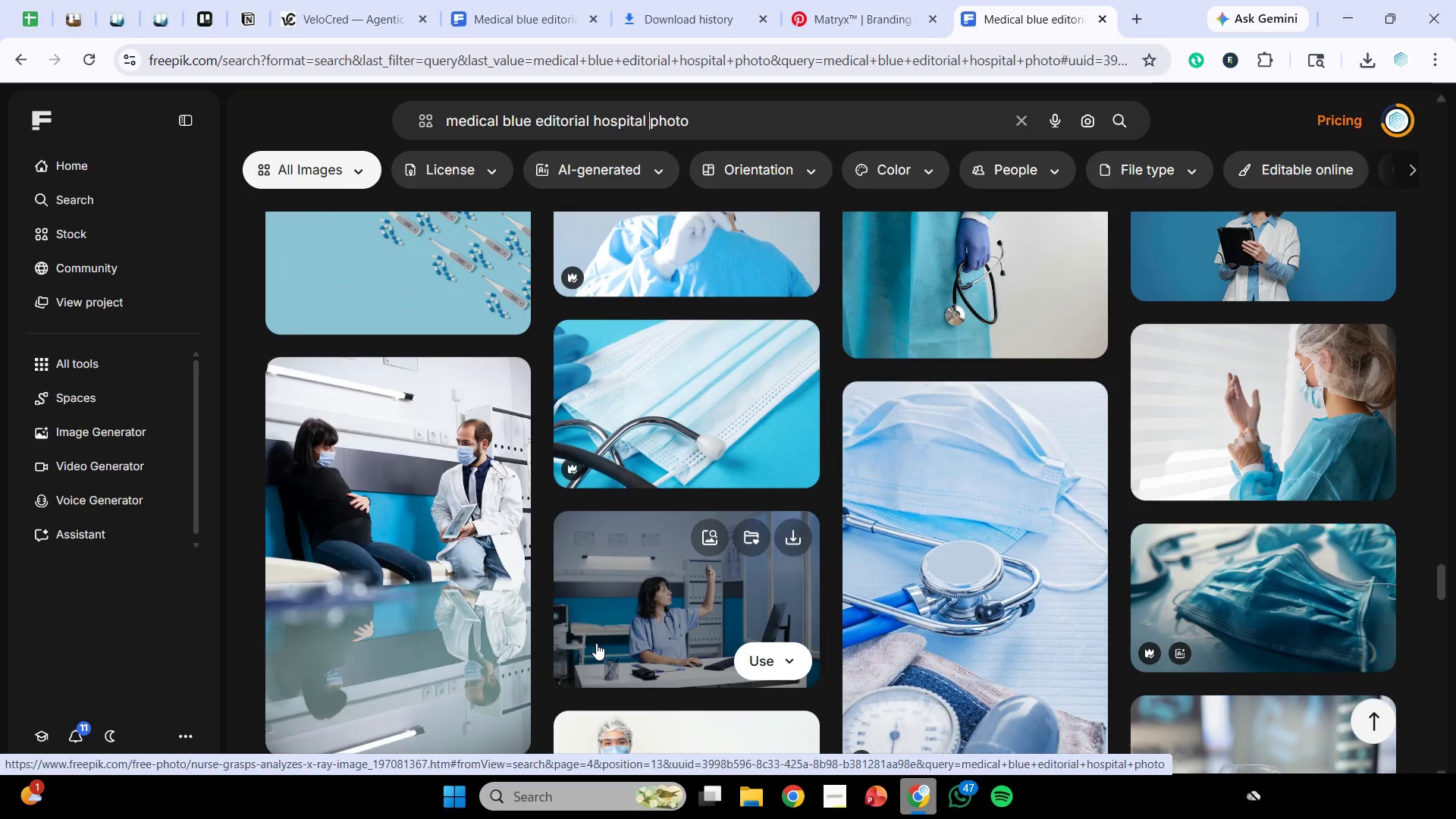 
wait(14.44)
 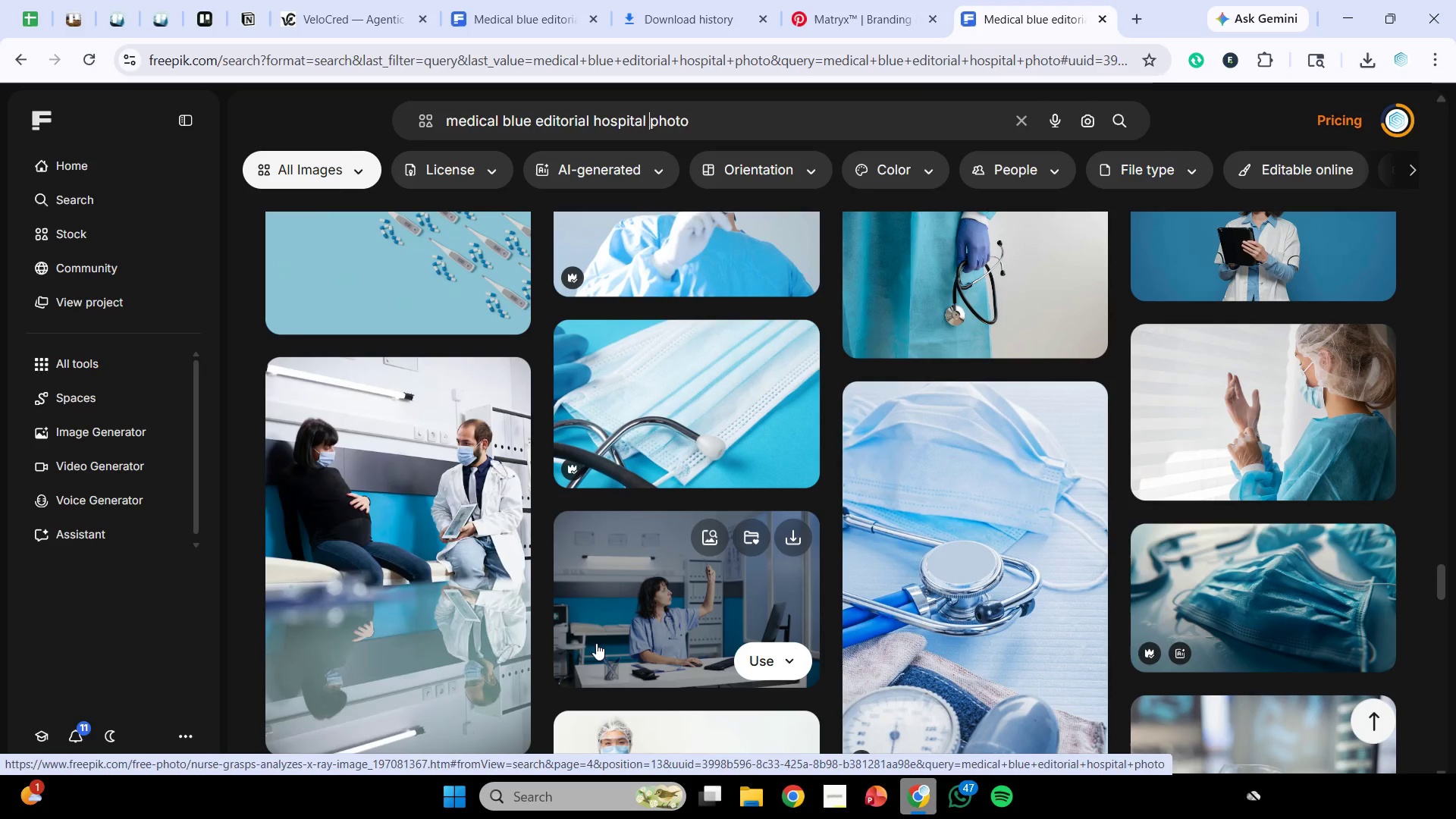 
scroll: coordinate [751, 551], scroll_direction: down, amount: 6.0
 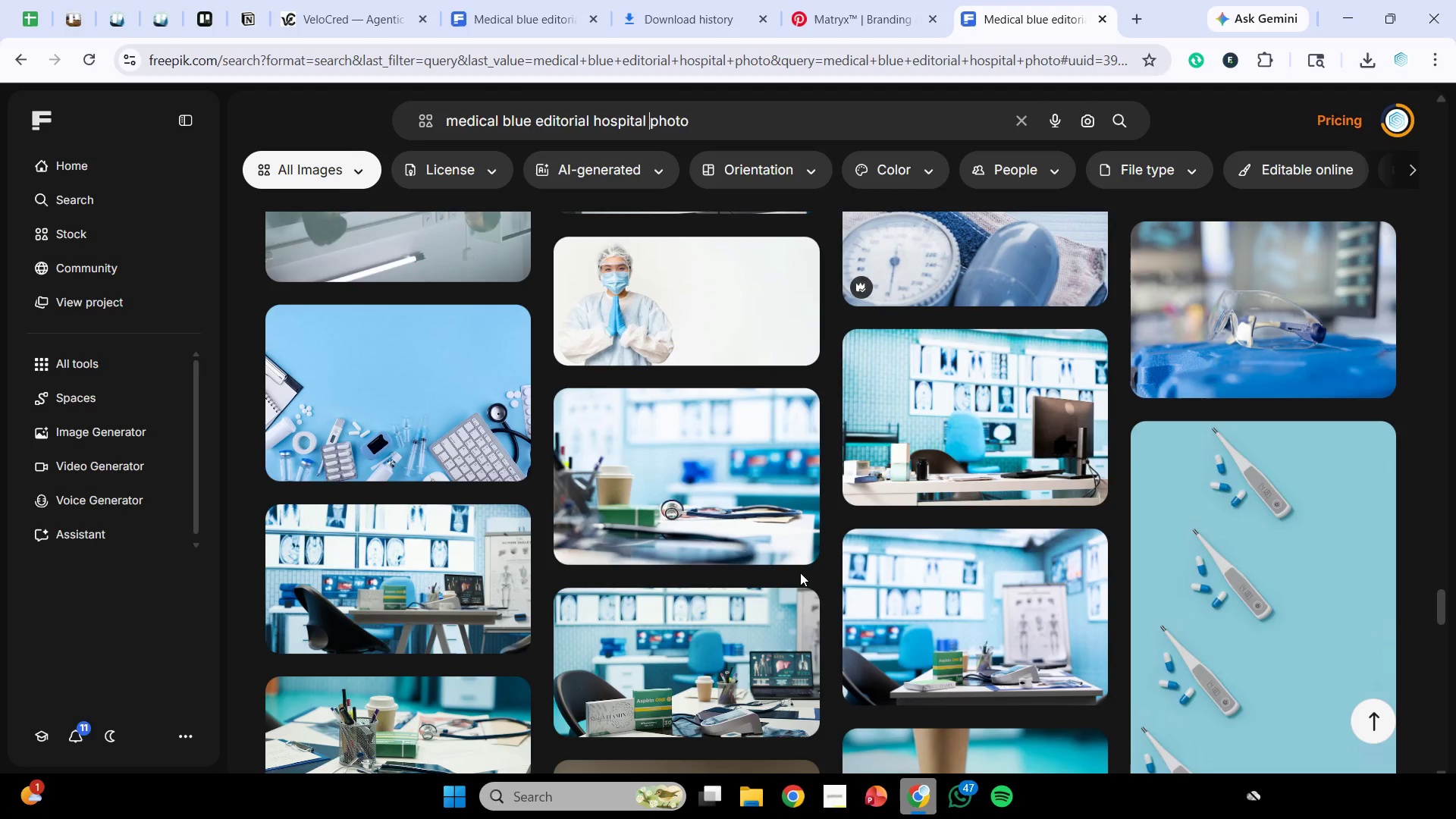 
wait(14.54)
 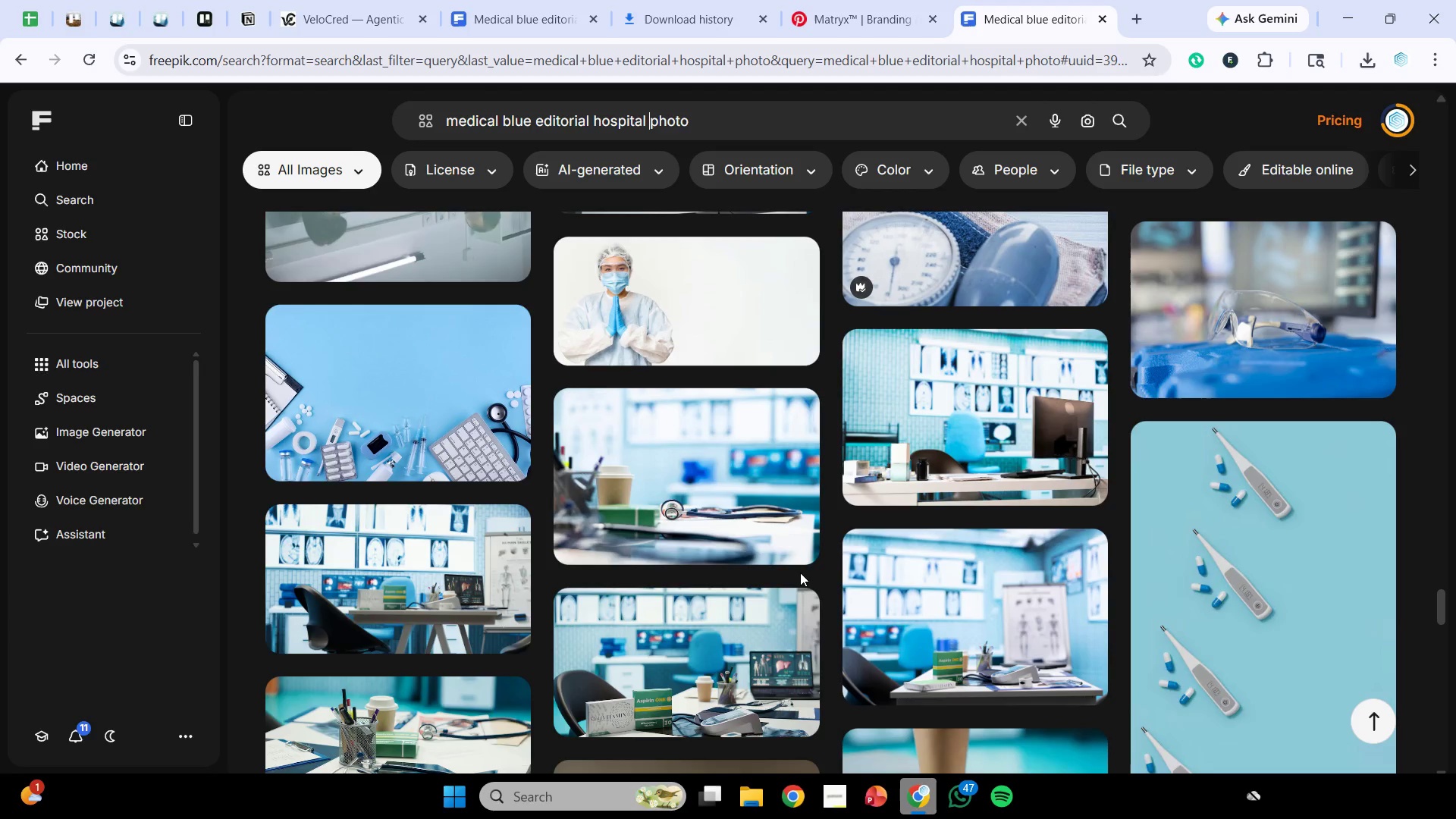 
scroll: coordinate [1026, 526], scroll_direction: down, amount: 13.0
 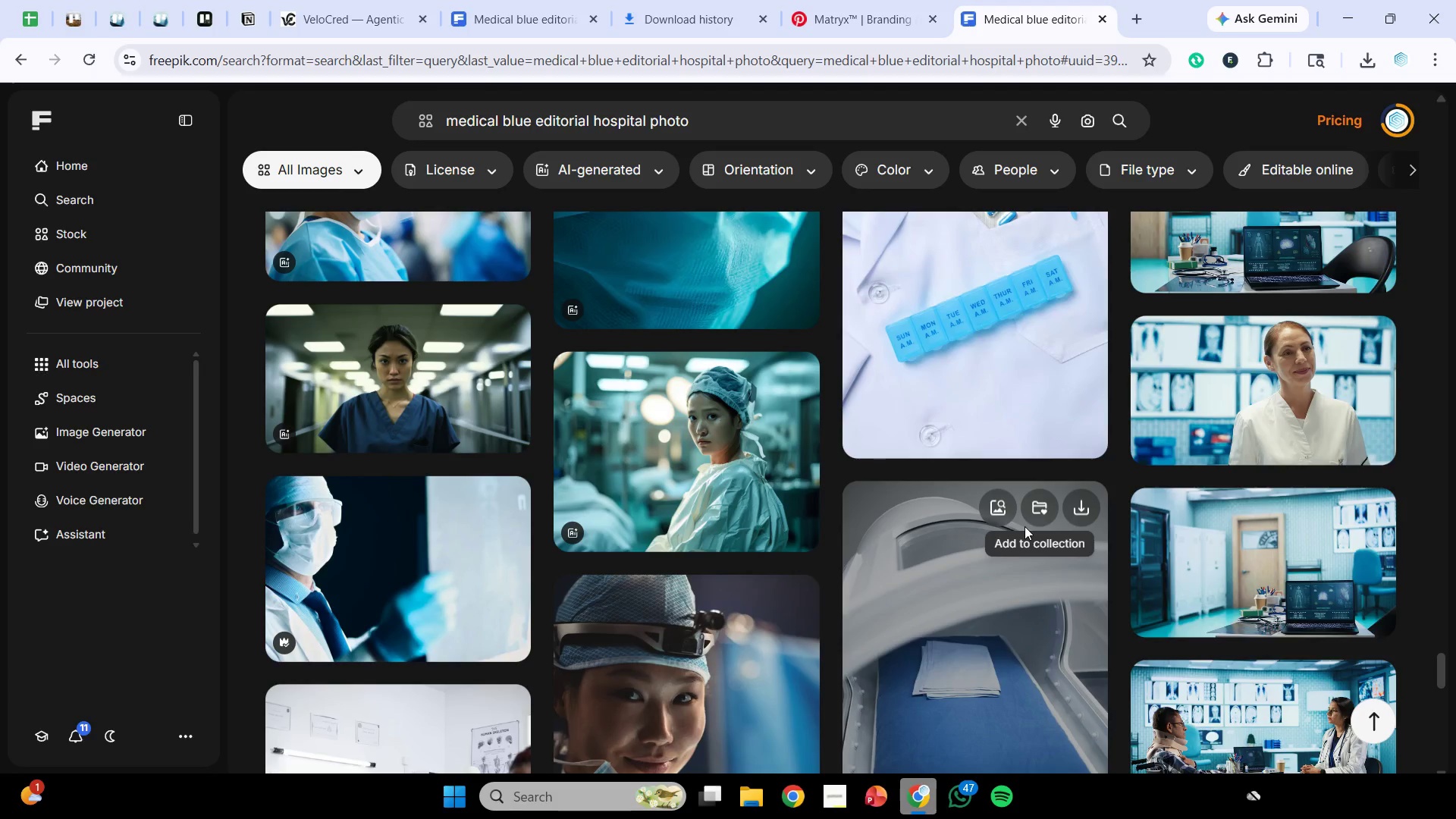 
wait(5.86)
 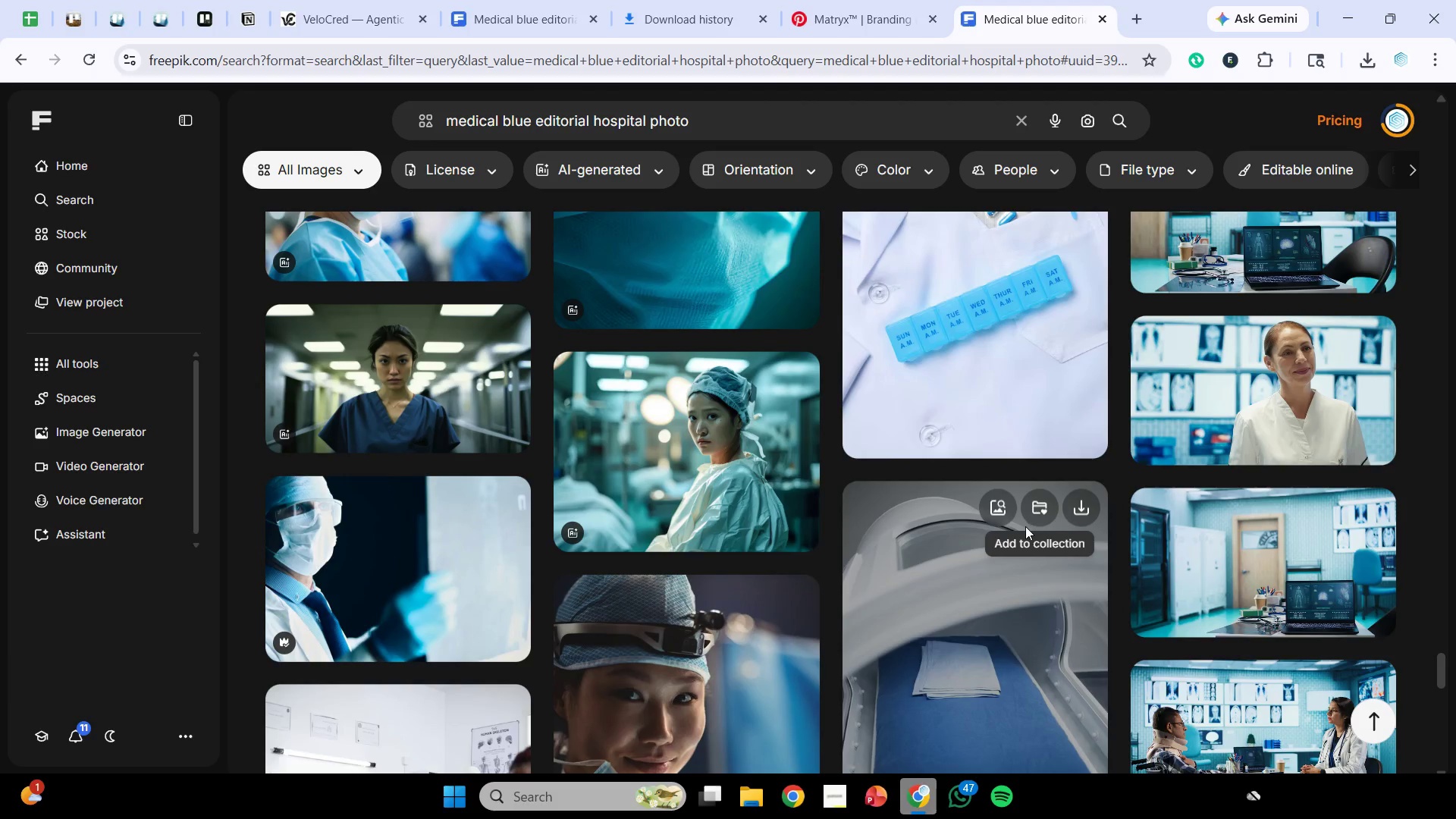 
scroll: coordinate [618, 377], scroll_direction: down, amount: 7.0
 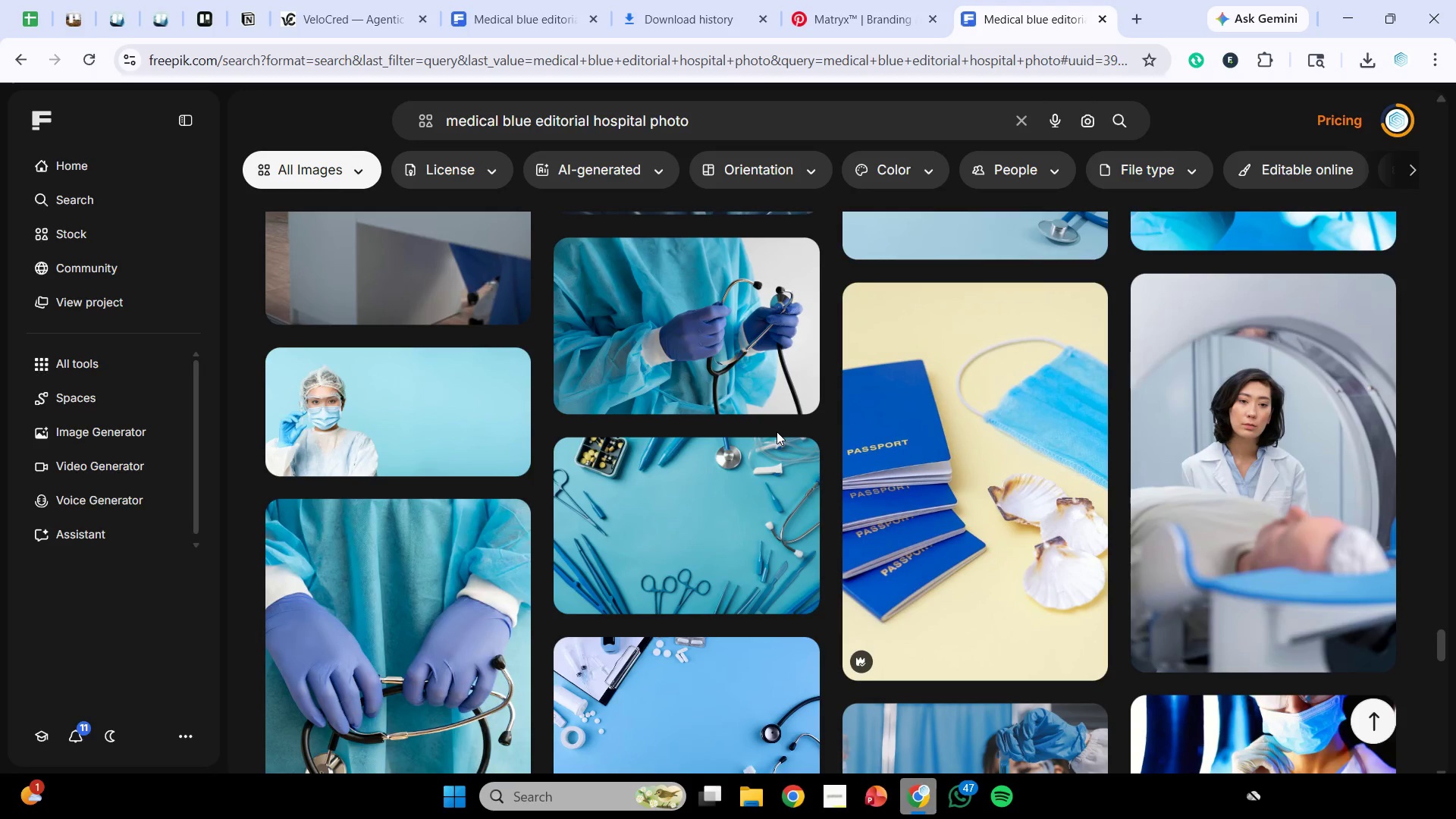 
wait(8.19)
 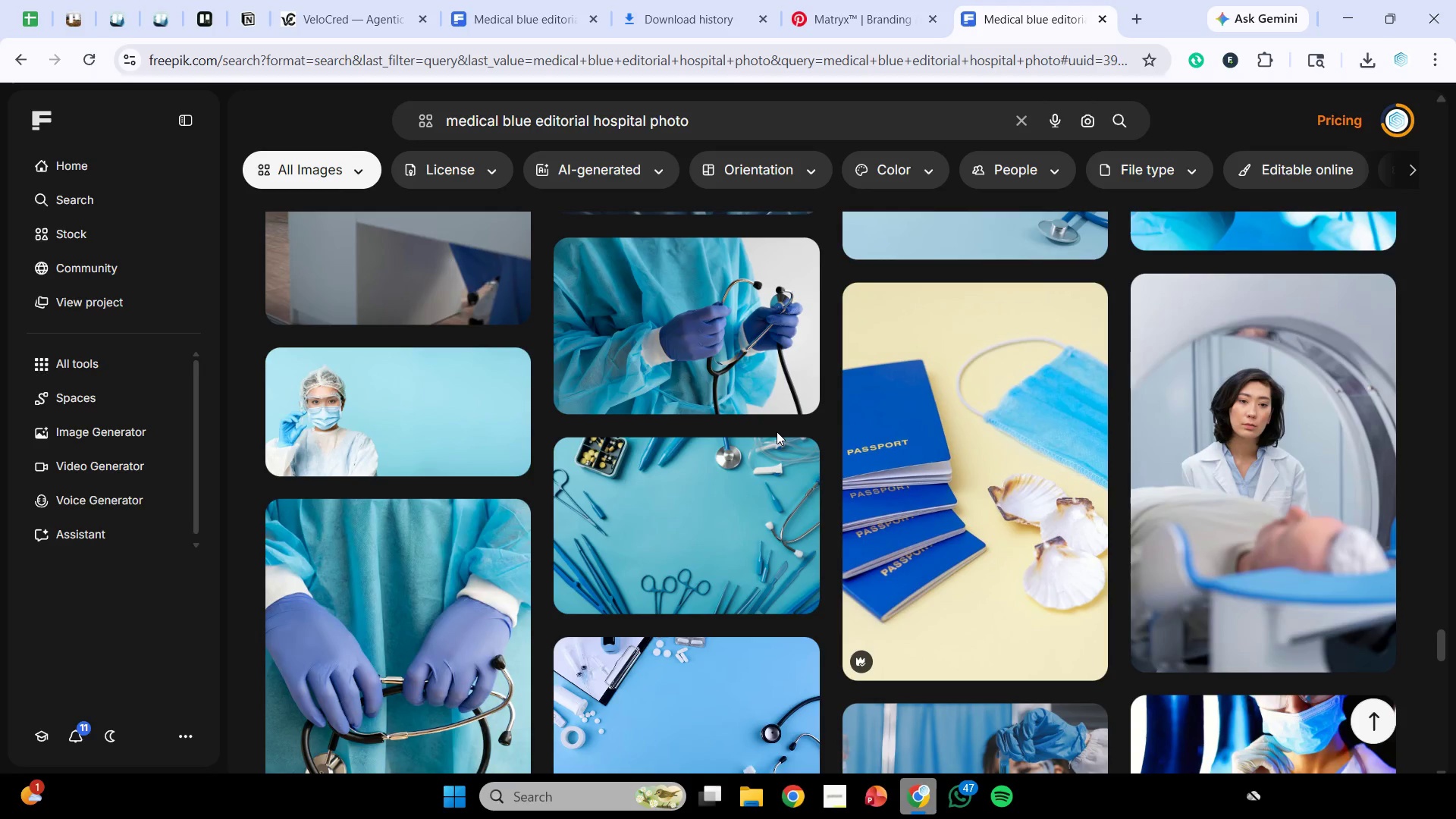 
scroll: coordinate [774, 432], scroll_direction: down, amount: 1.0
 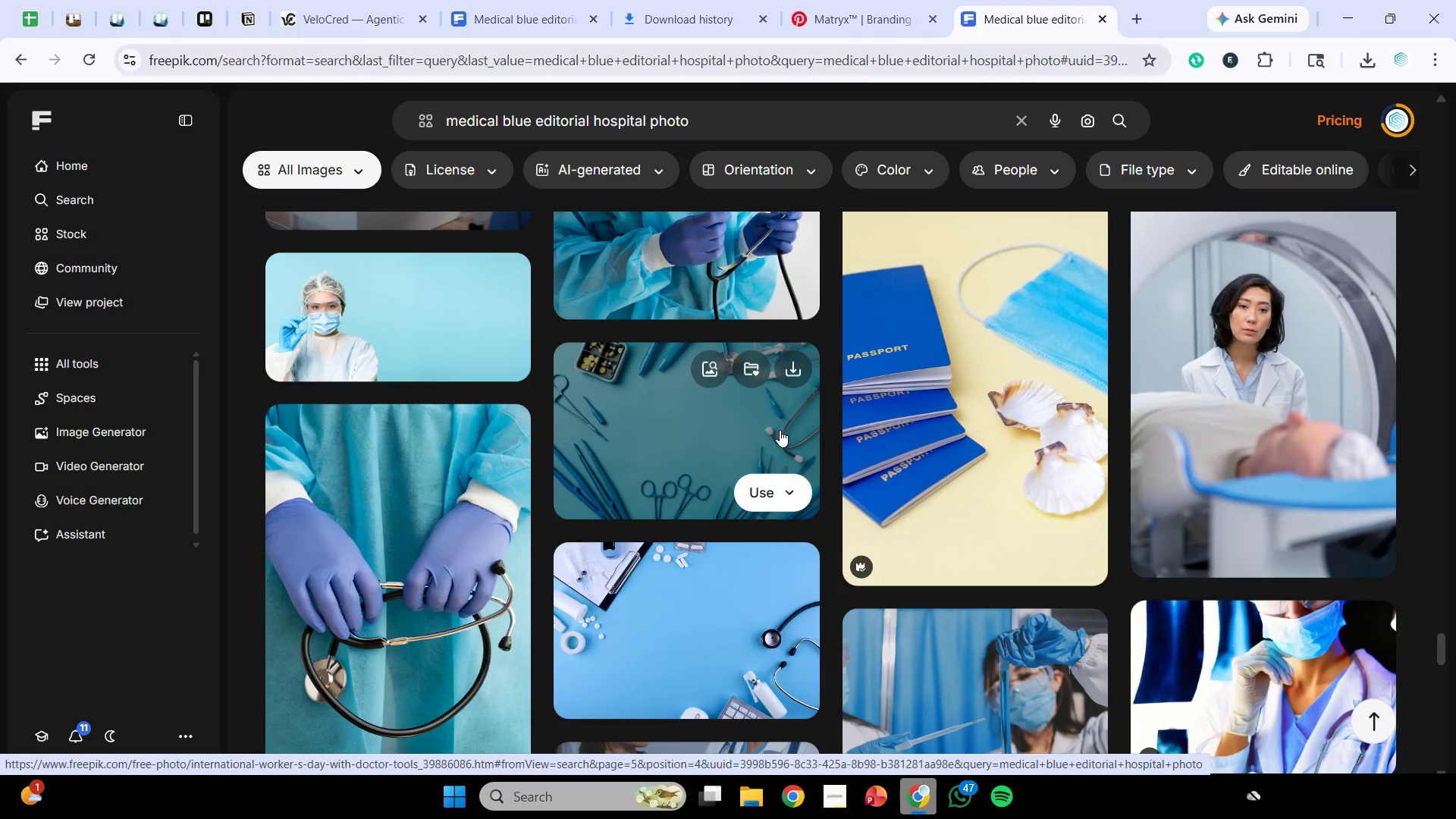 
wait(10.54)
 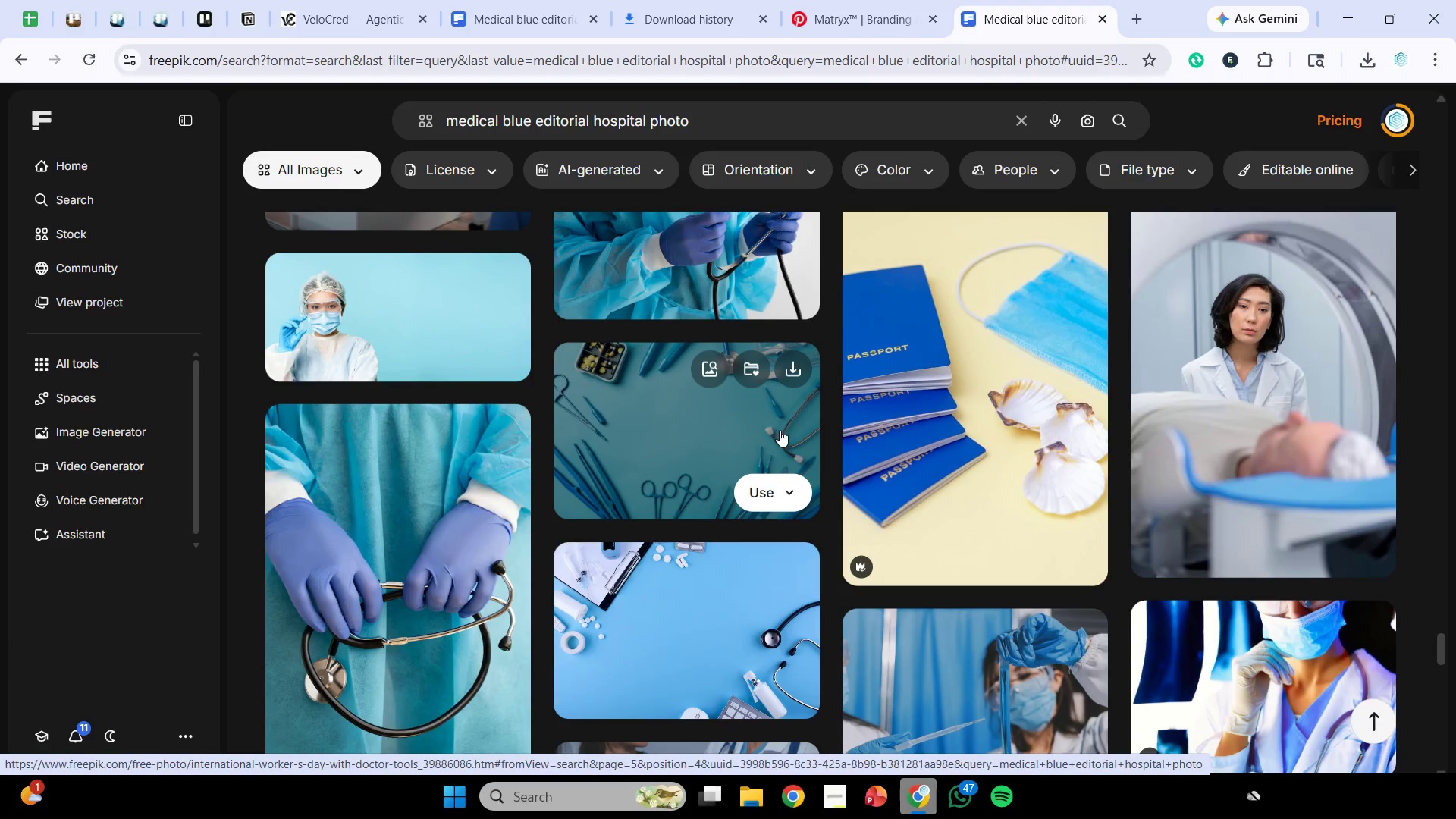 
scroll: coordinate [758, 442], scroll_direction: down, amount: 2.0
 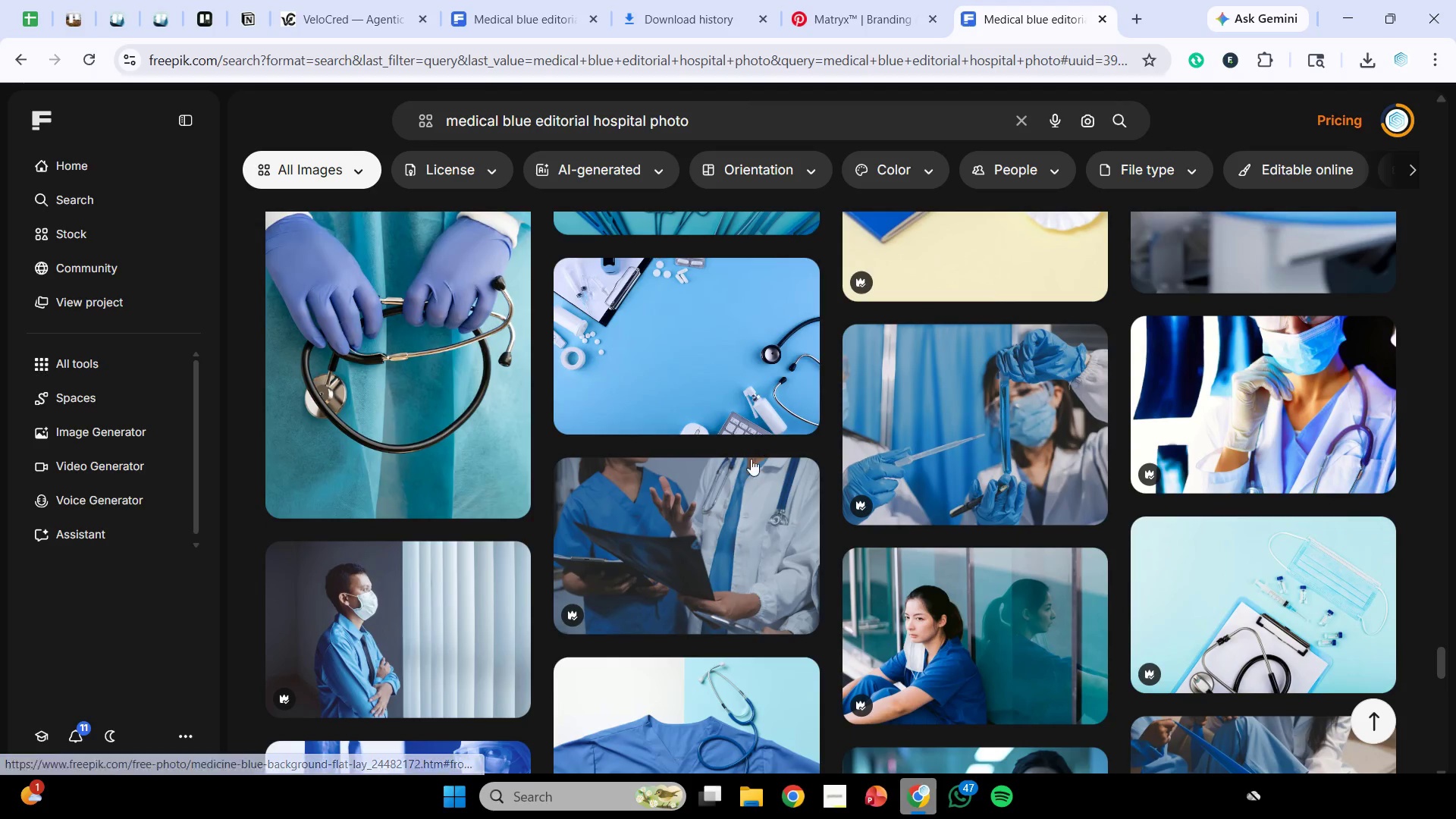 
mouse_move([760, 460])
 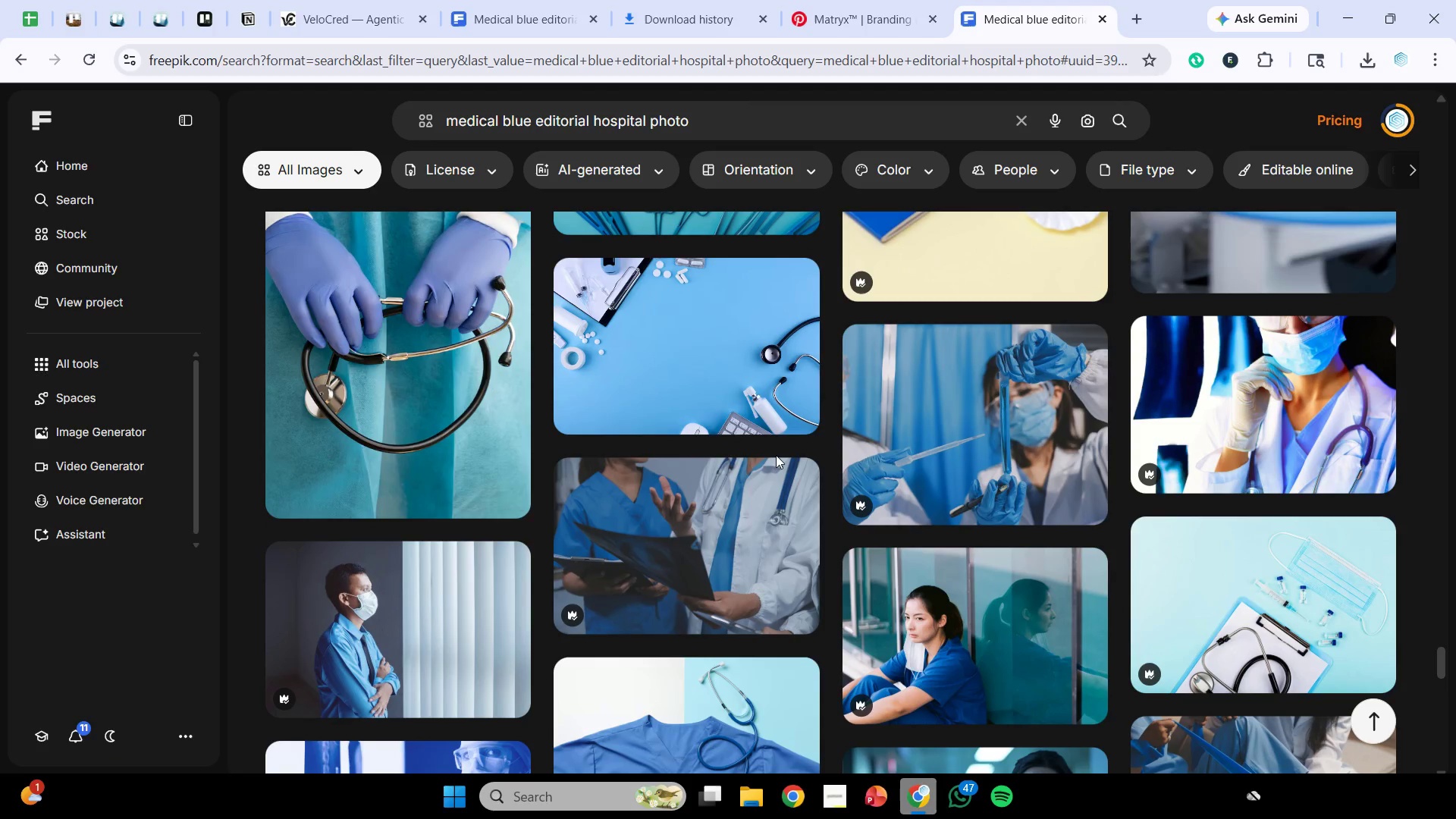 
scroll: coordinate [776, 455], scroll_direction: down, amount: 5.0
 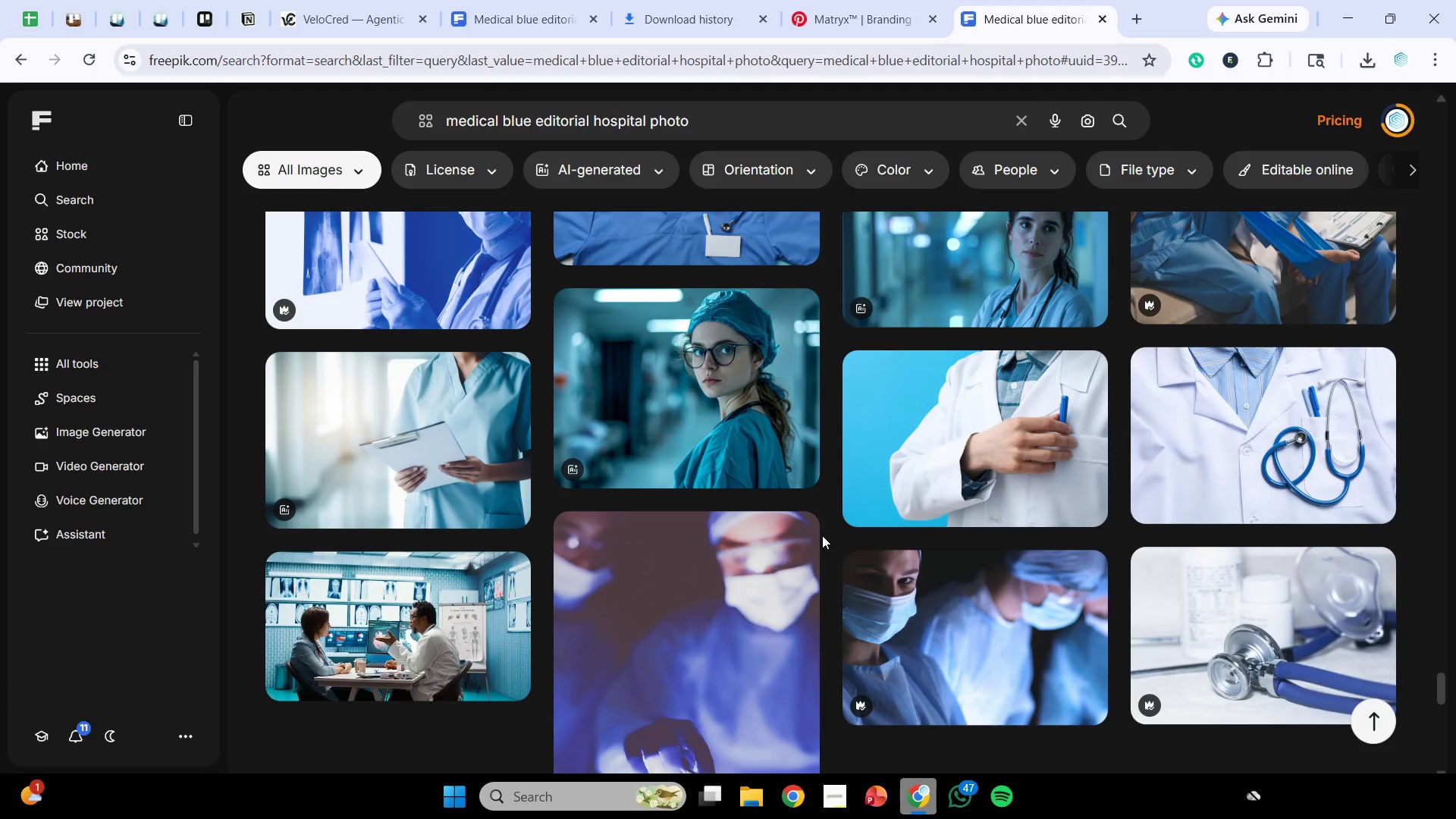 
wait(50.76)
 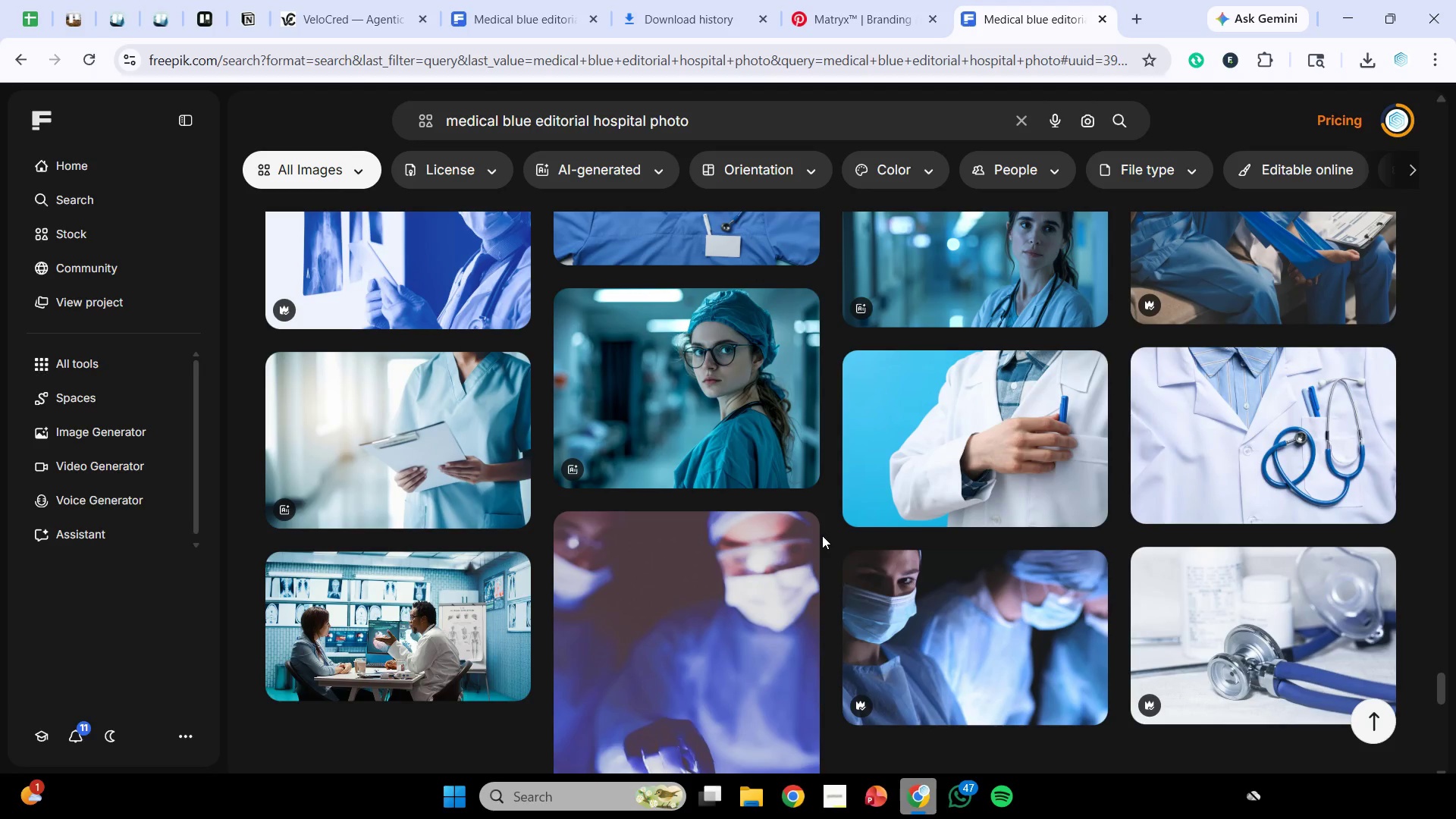 
scroll: coordinate [822, 535], scroll_direction: down, amount: 1.0
 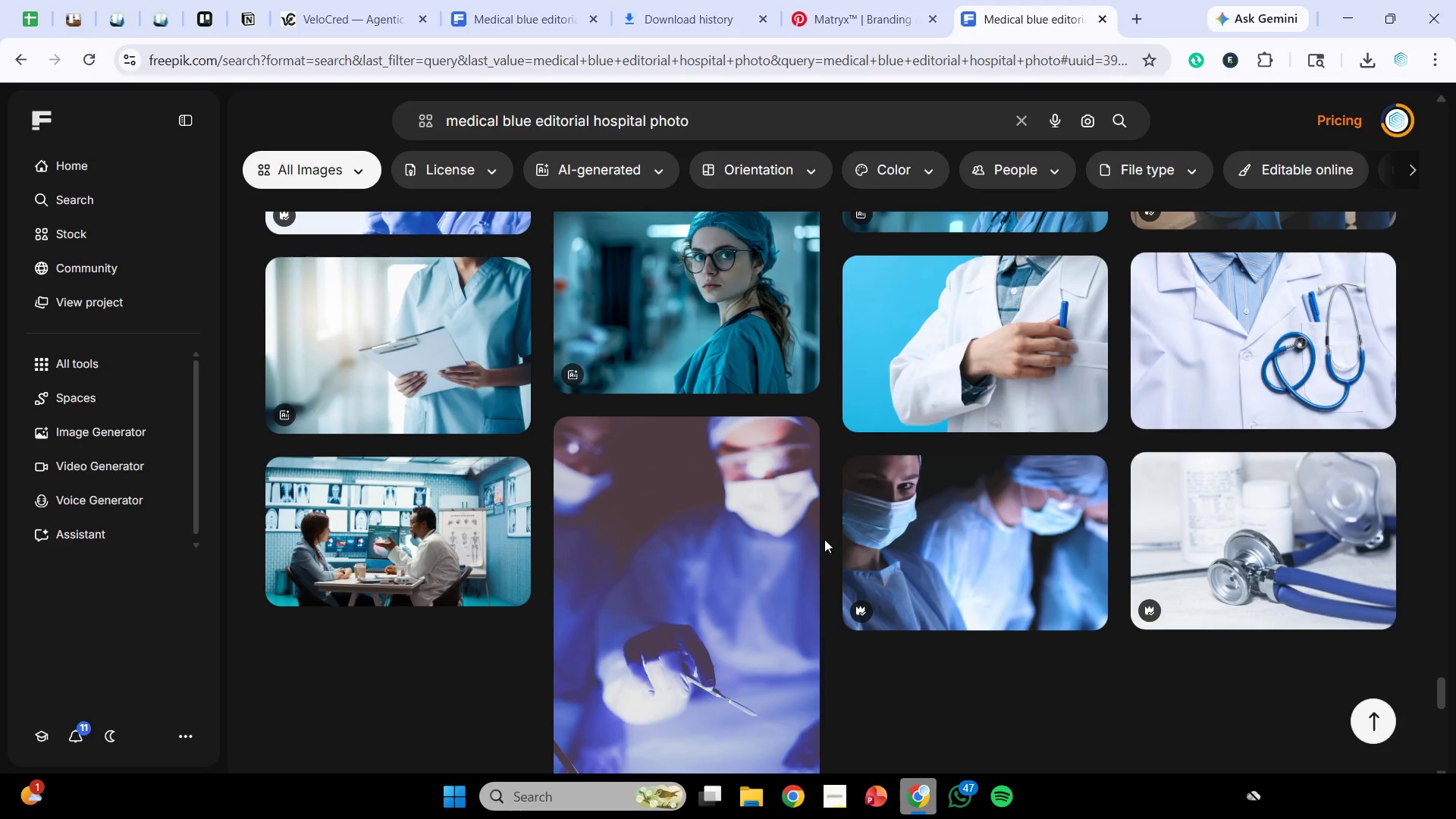 
wait(13.89)
 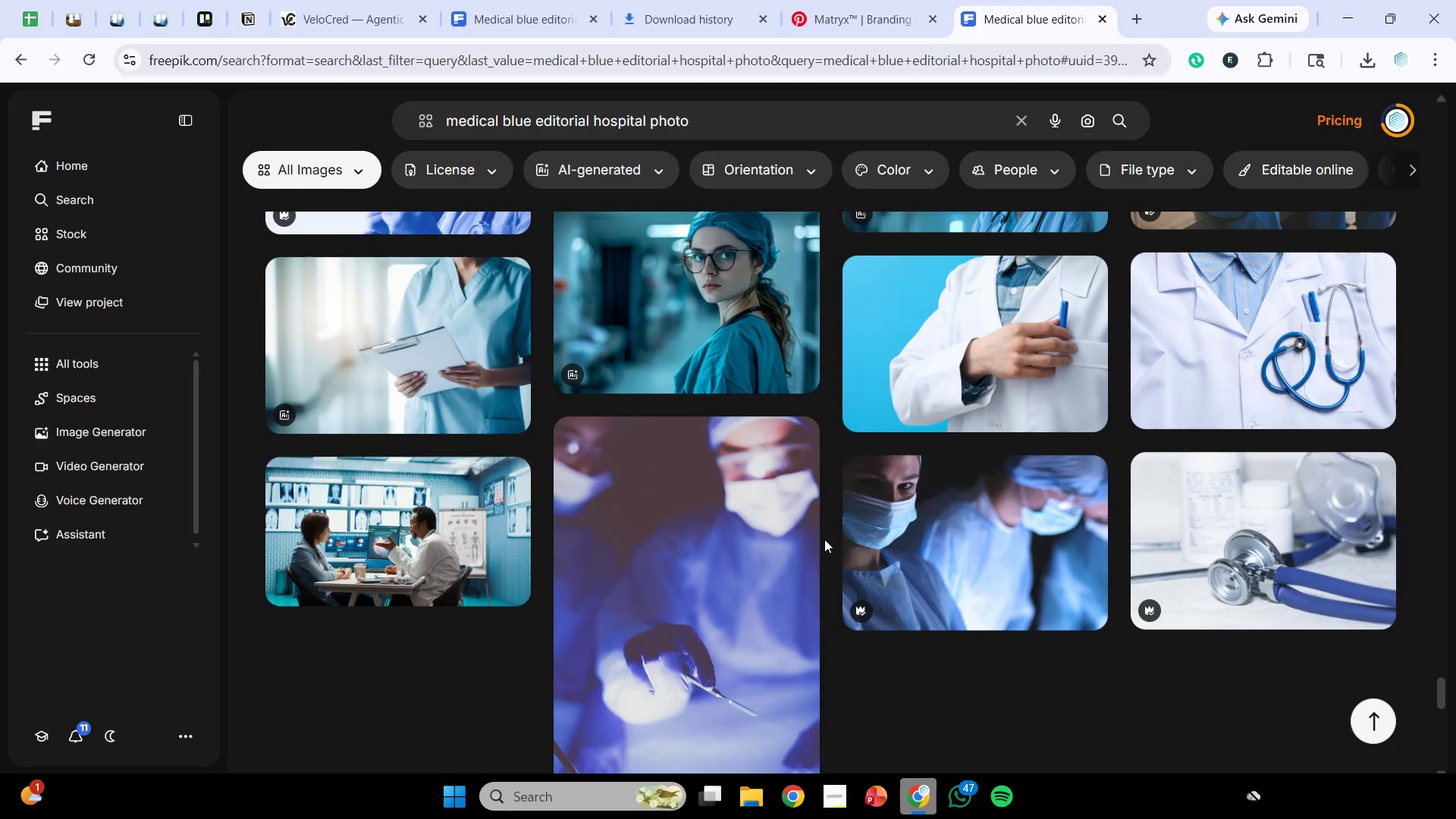 
scroll: coordinate [827, 548], scroll_direction: down, amount: 3.0
 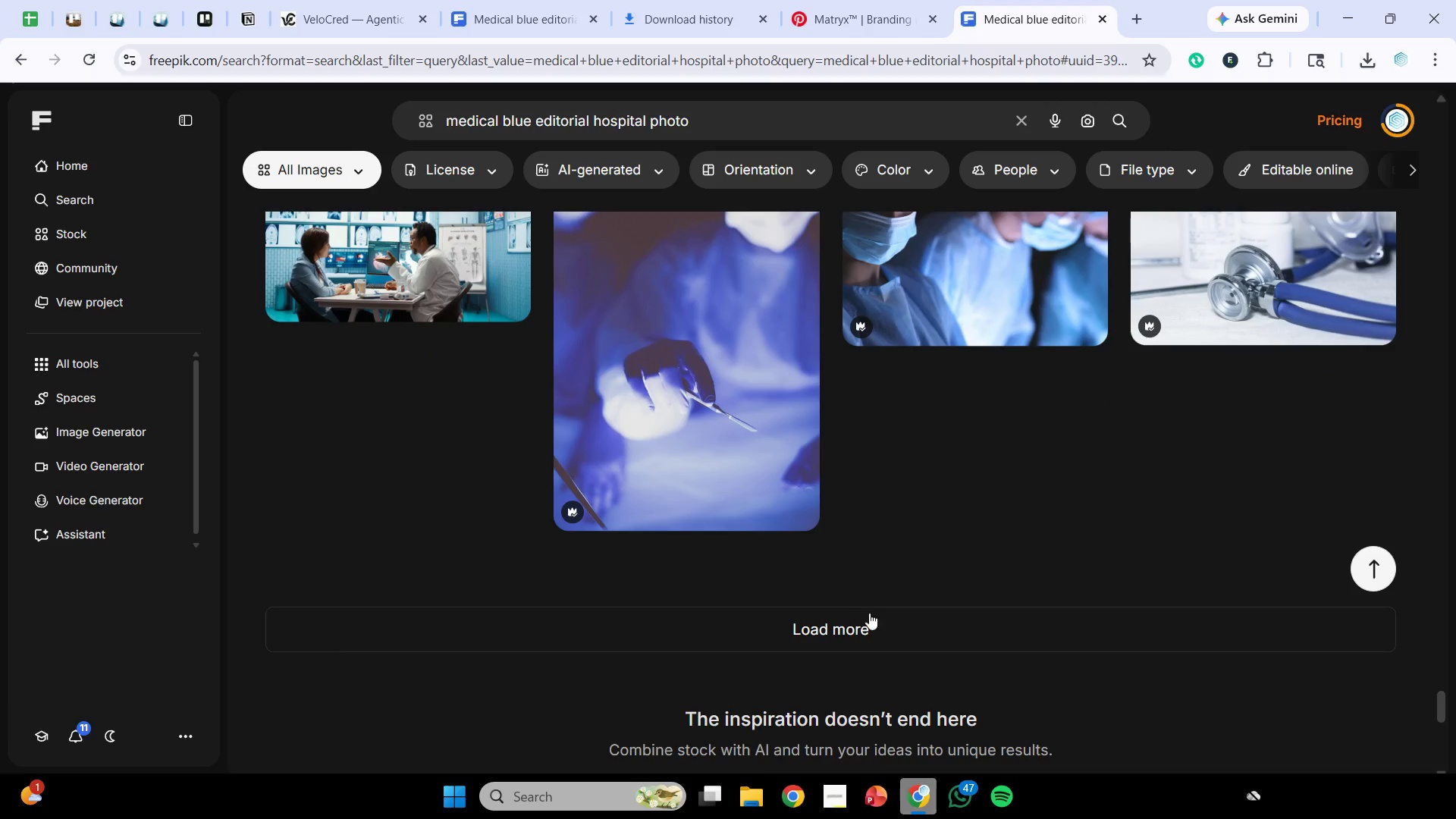 
left_click([871, 618])
 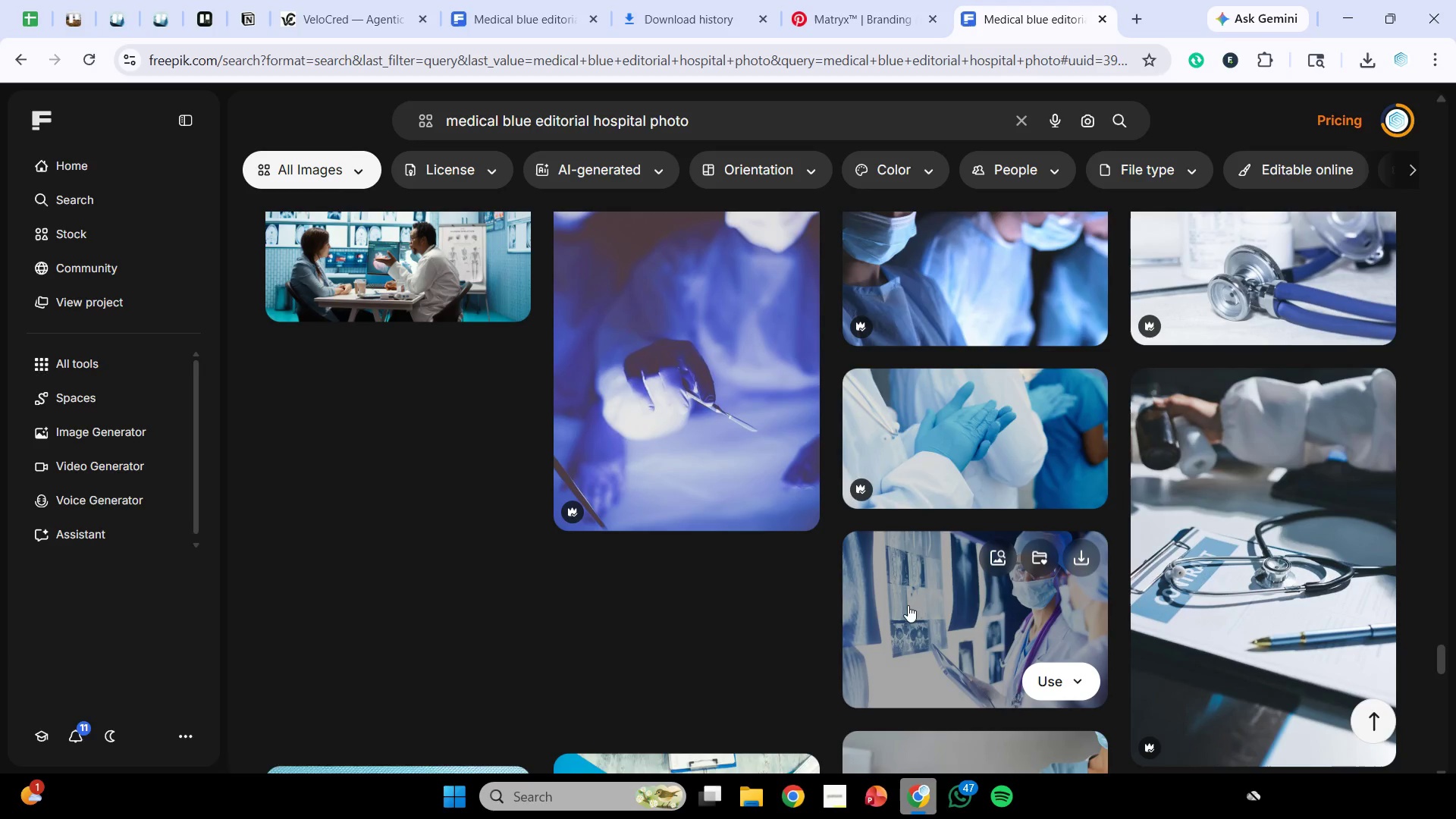 
scroll: coordinate [956, 576], scroll_direction: down, amount: 5.0
 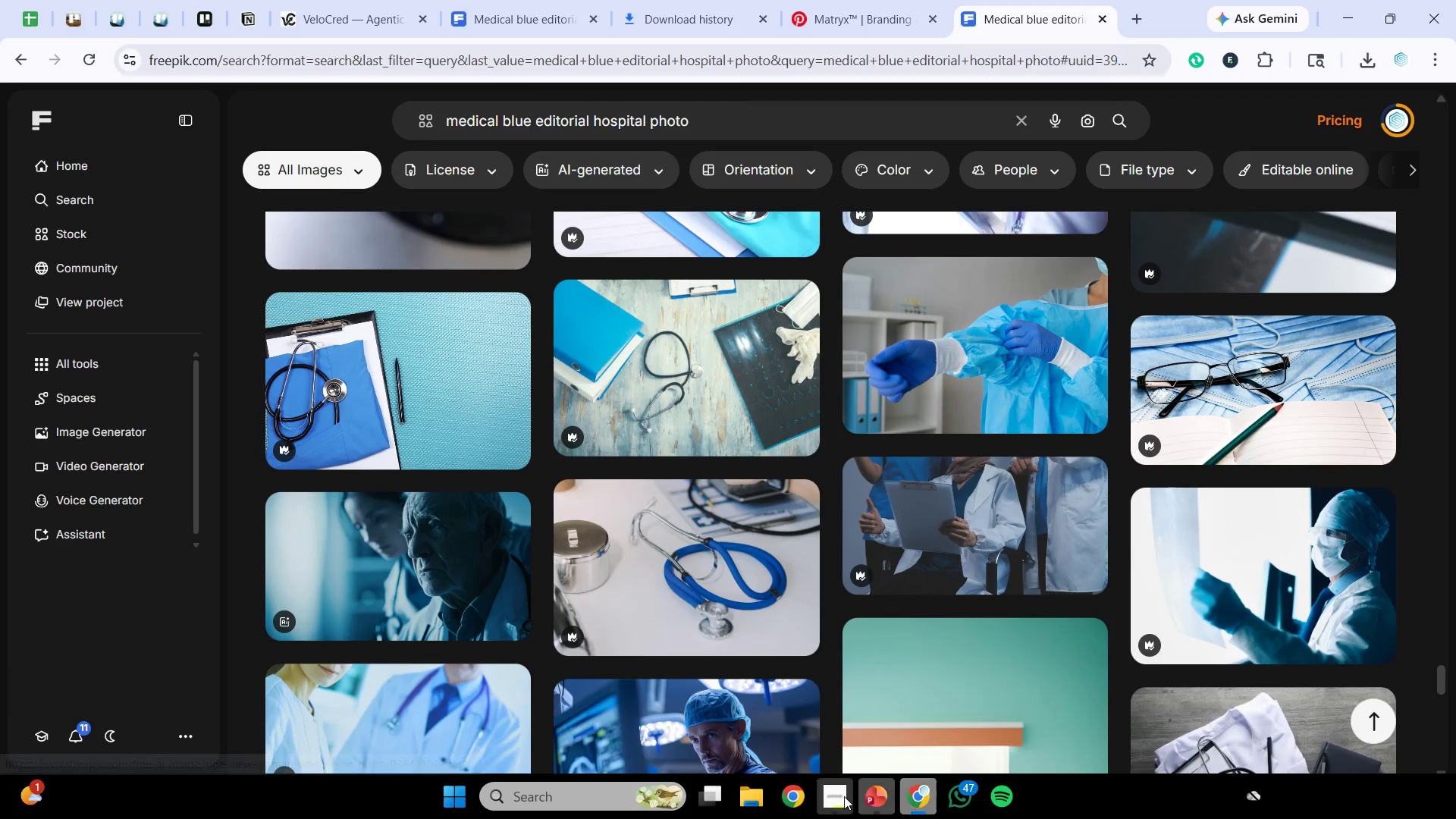 
left_click([841, 797])